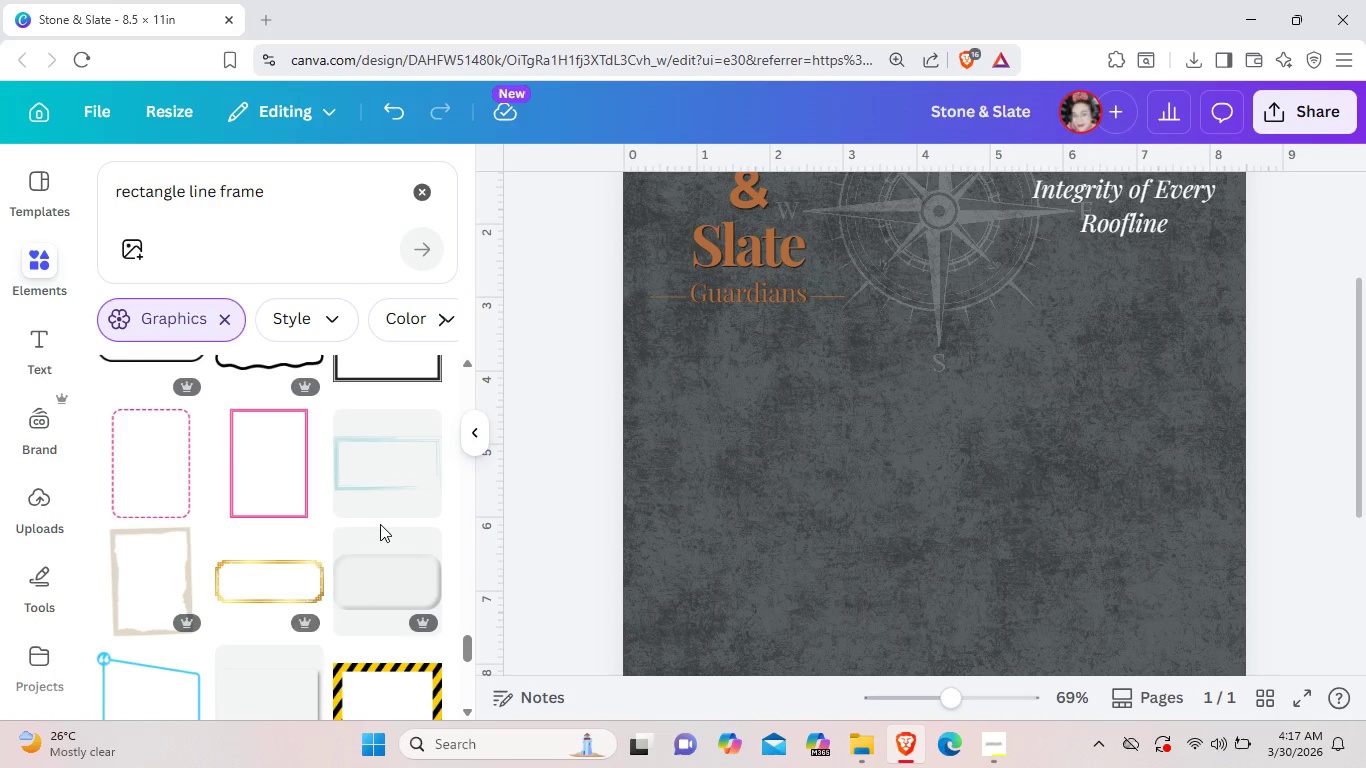 
scroll: coordinate [380, 524], scroll_direction: up, amount: 1.0
 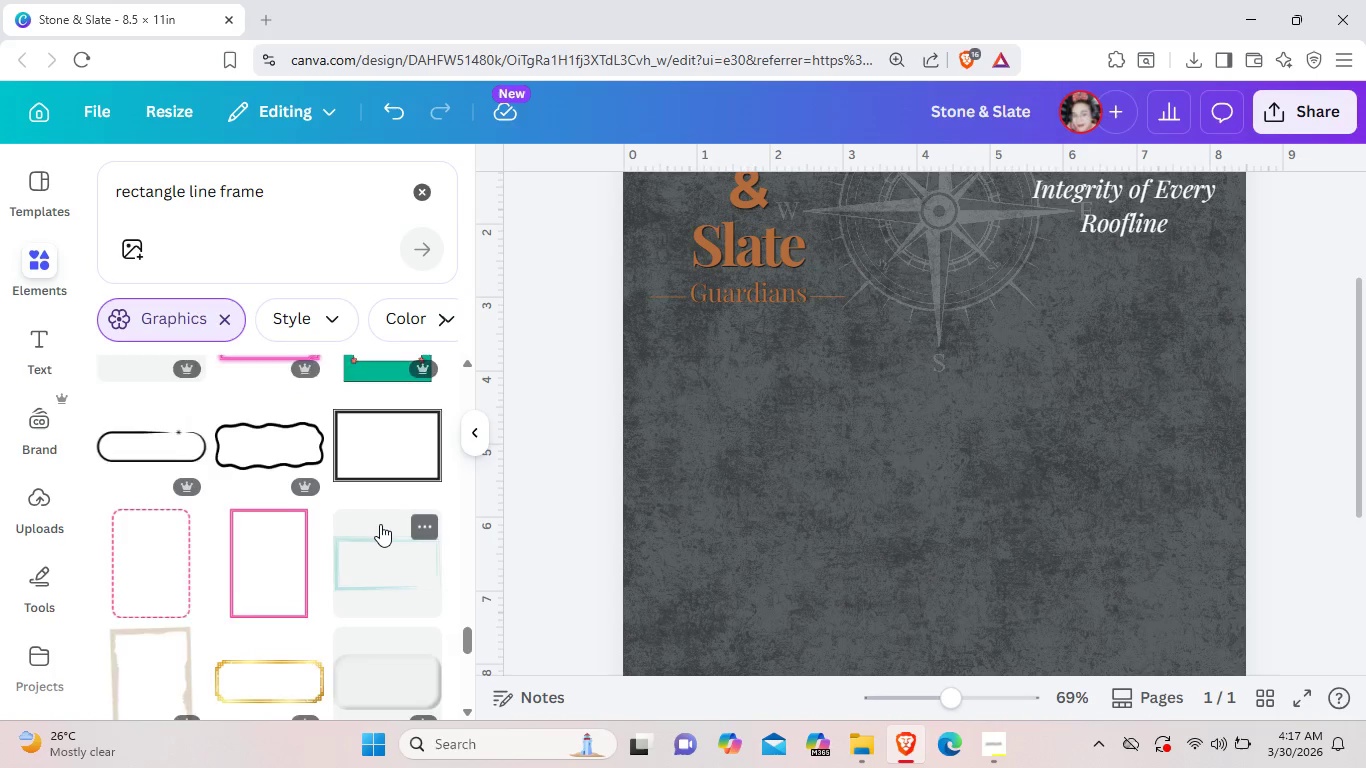 
scroll: coordinate [380, 524], scroll_direction: down, amount: 4.0
 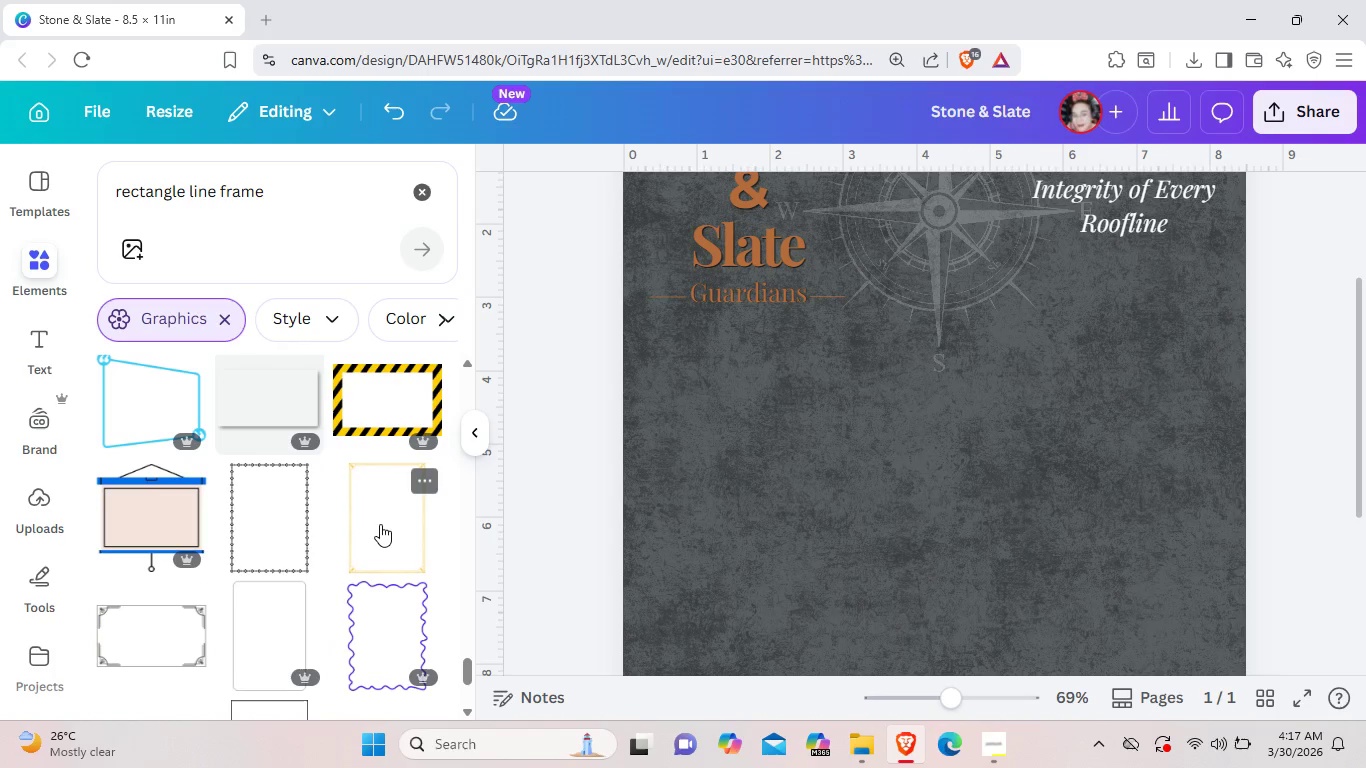 
left_click([380, 524])
 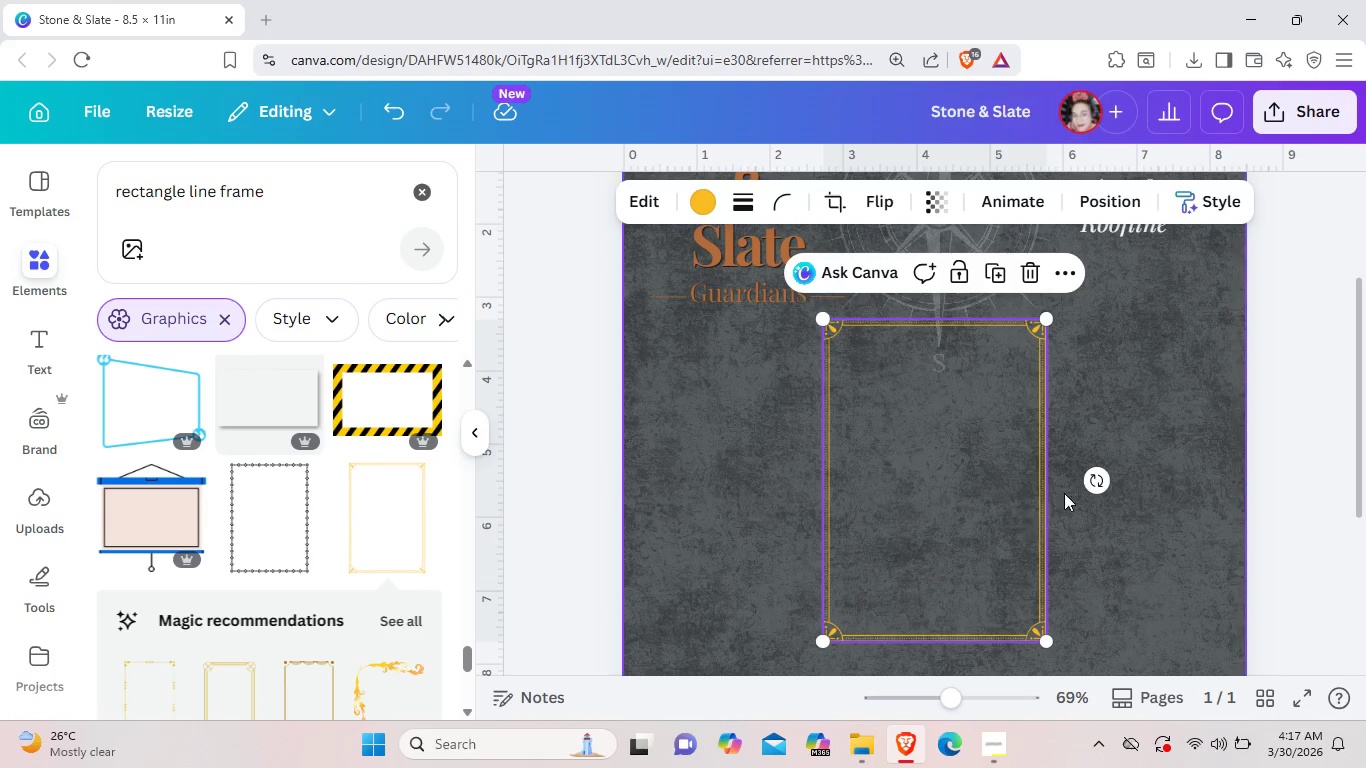 
left_click([1035, 268])
 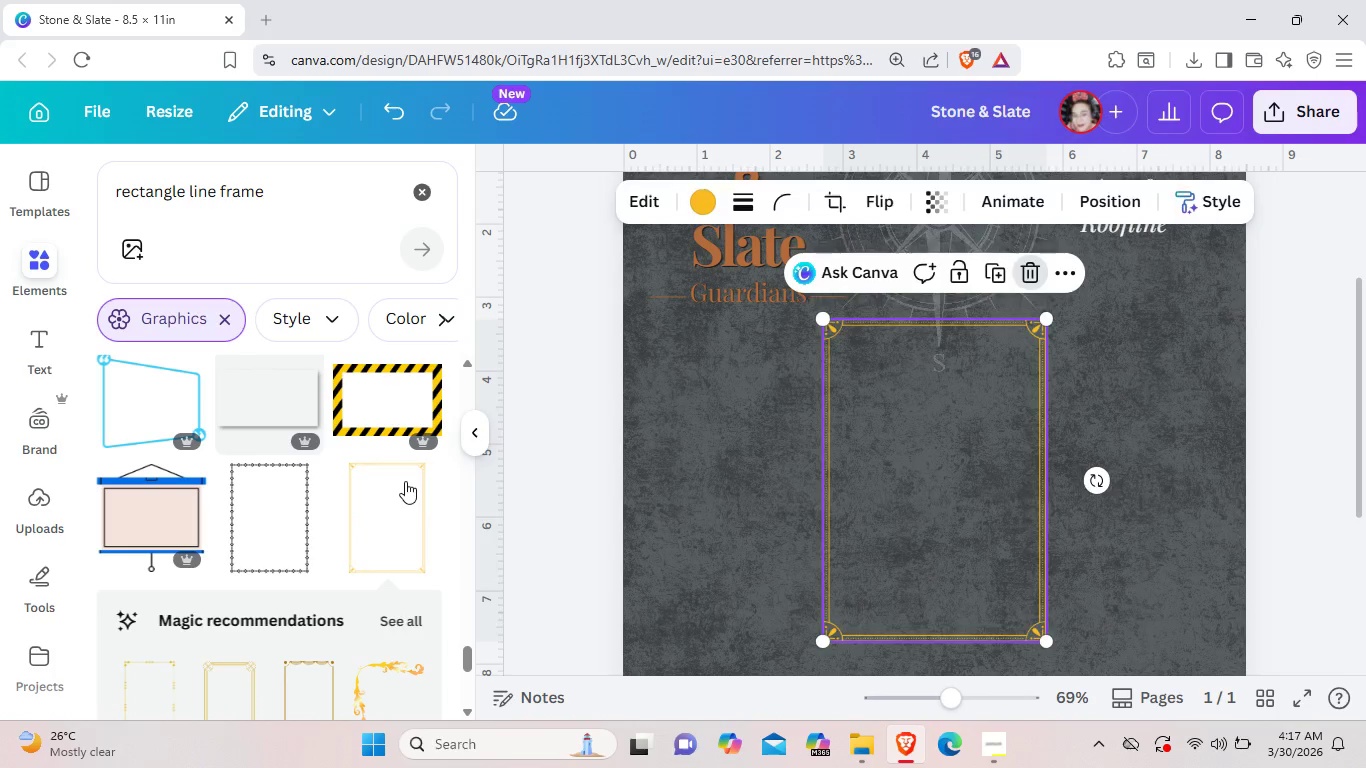 
scroll: coordinate [310, 549], scroll_direction: down, amount: 2.0
 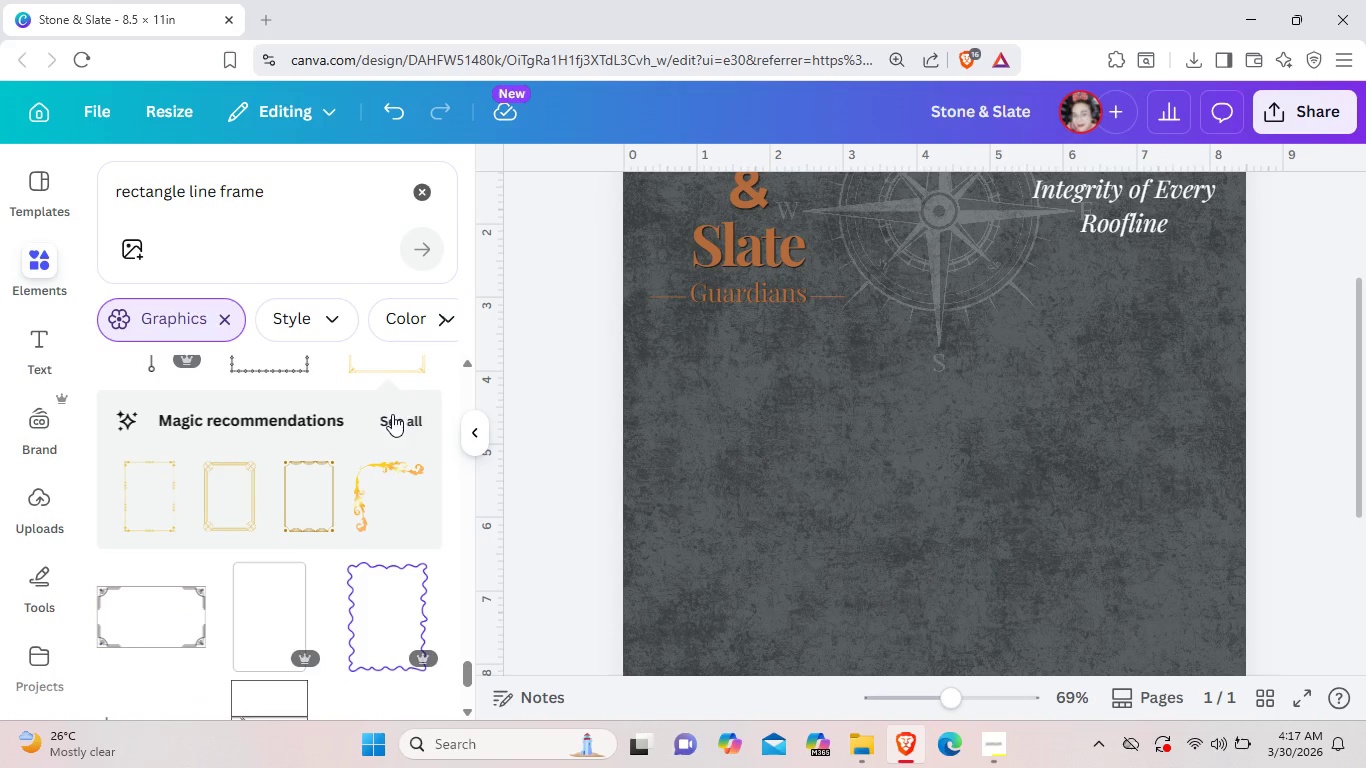 
left_click([393, 415])
 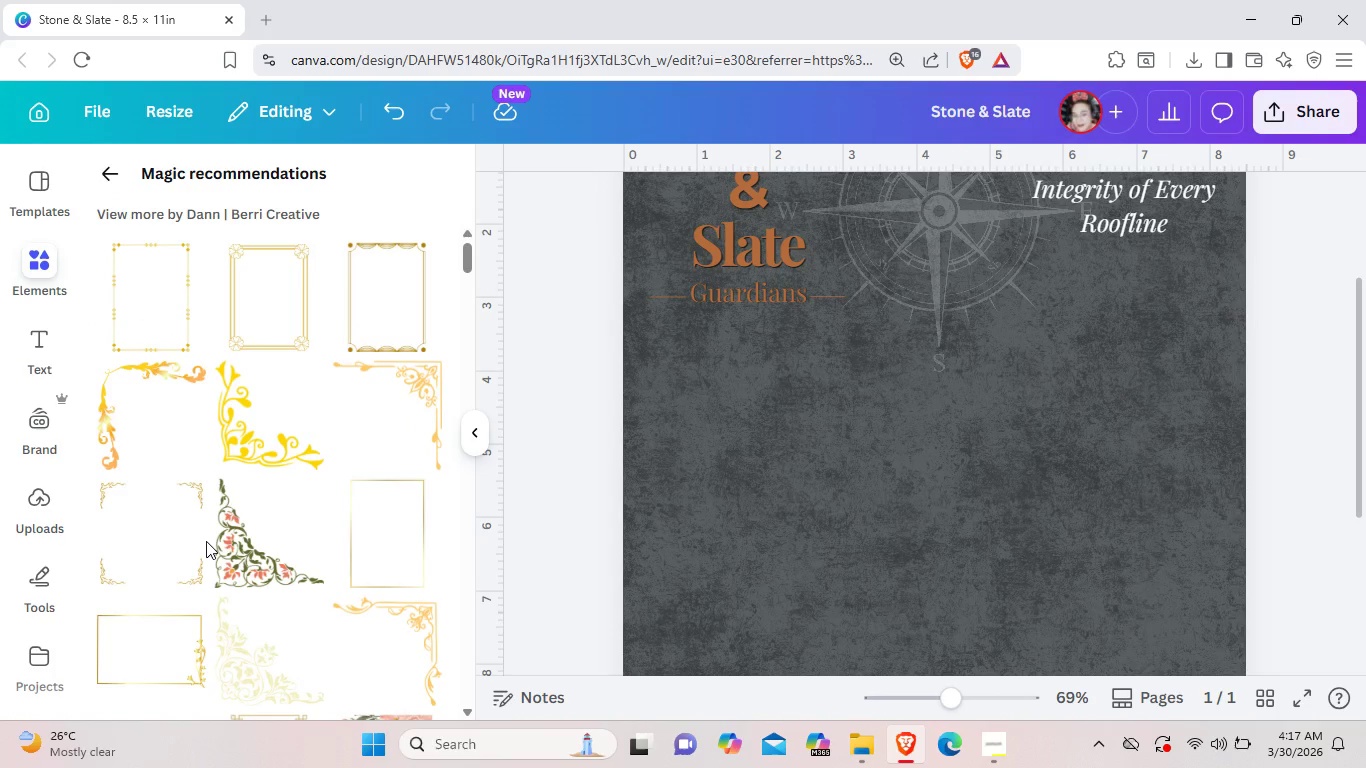 
scroll: coordinate [206, 541], scroll_direction: down, amount: 10.0
 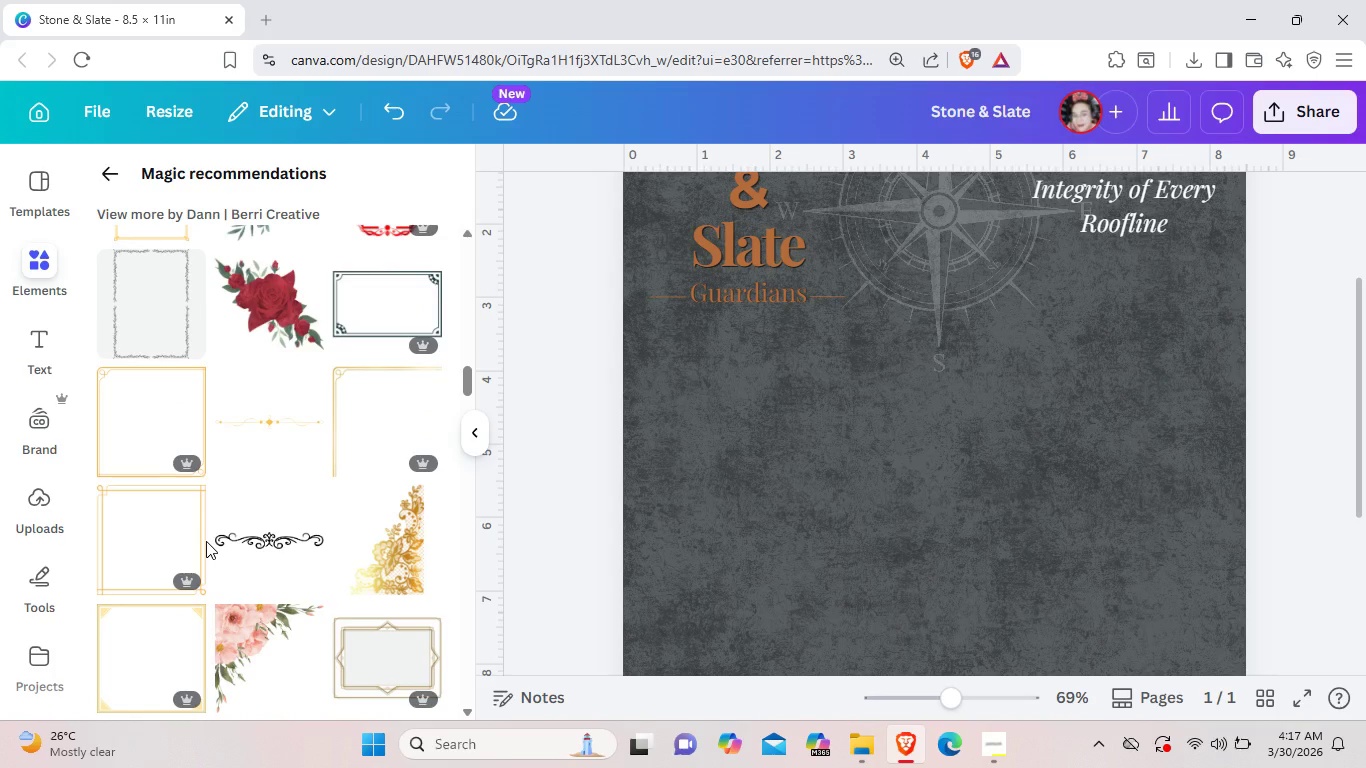 
scroll: coordinate [206, 541], scroll_direction: down, amount: 1.0
 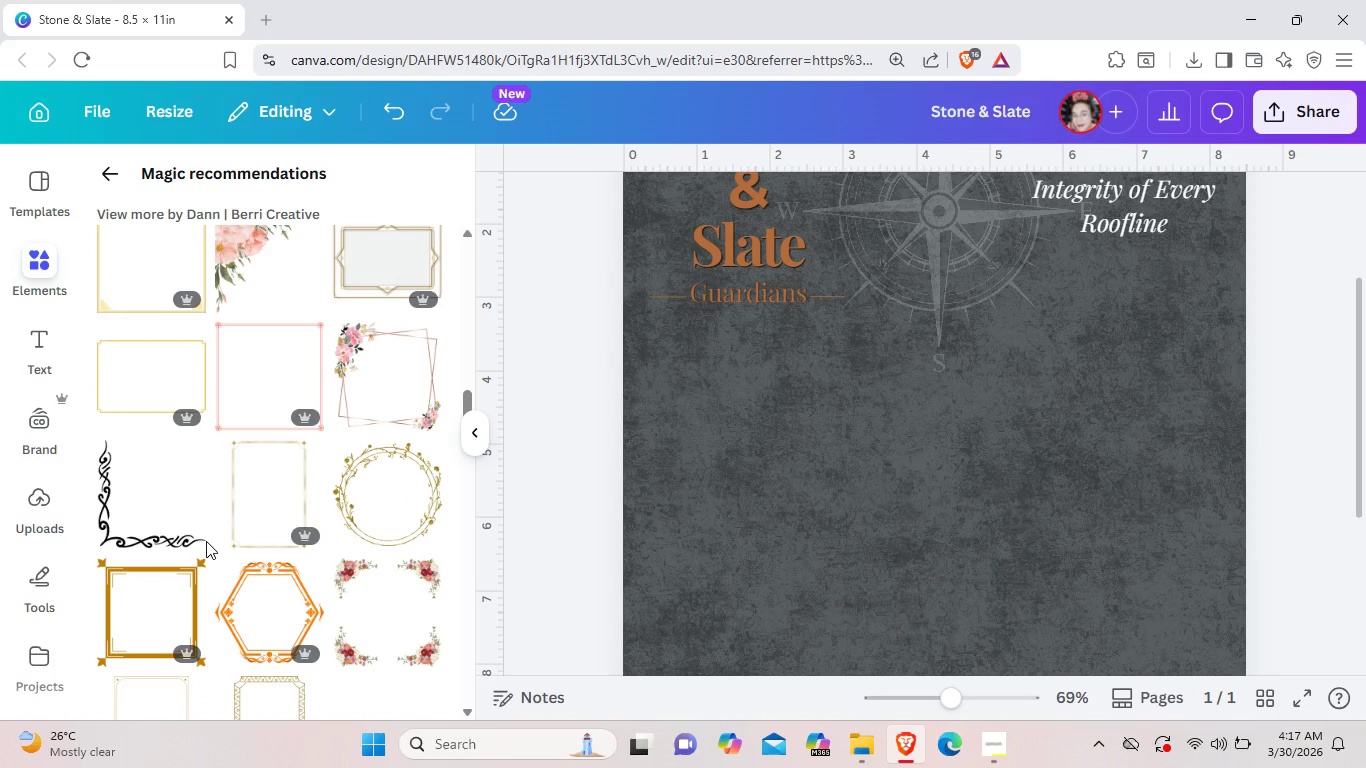 
left_click([251, 485])
 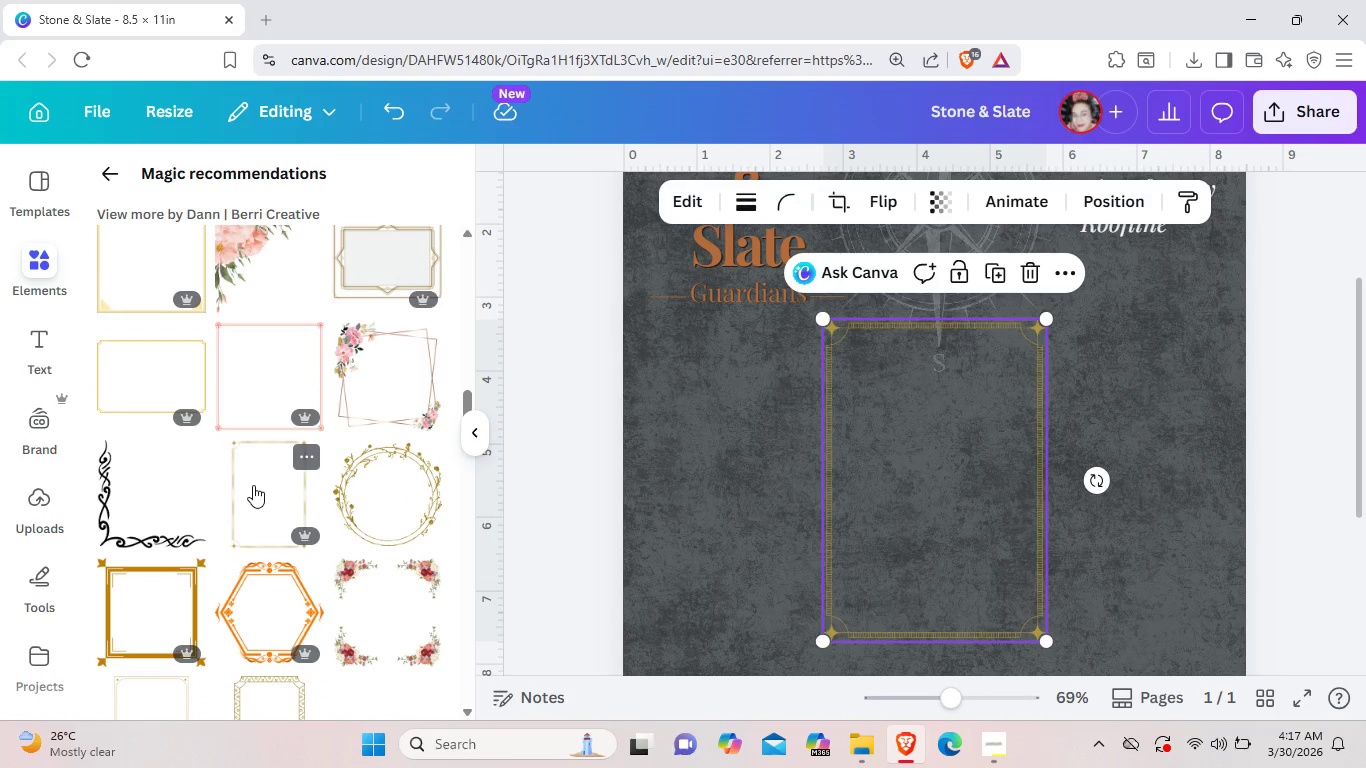 
key(Backspace)
 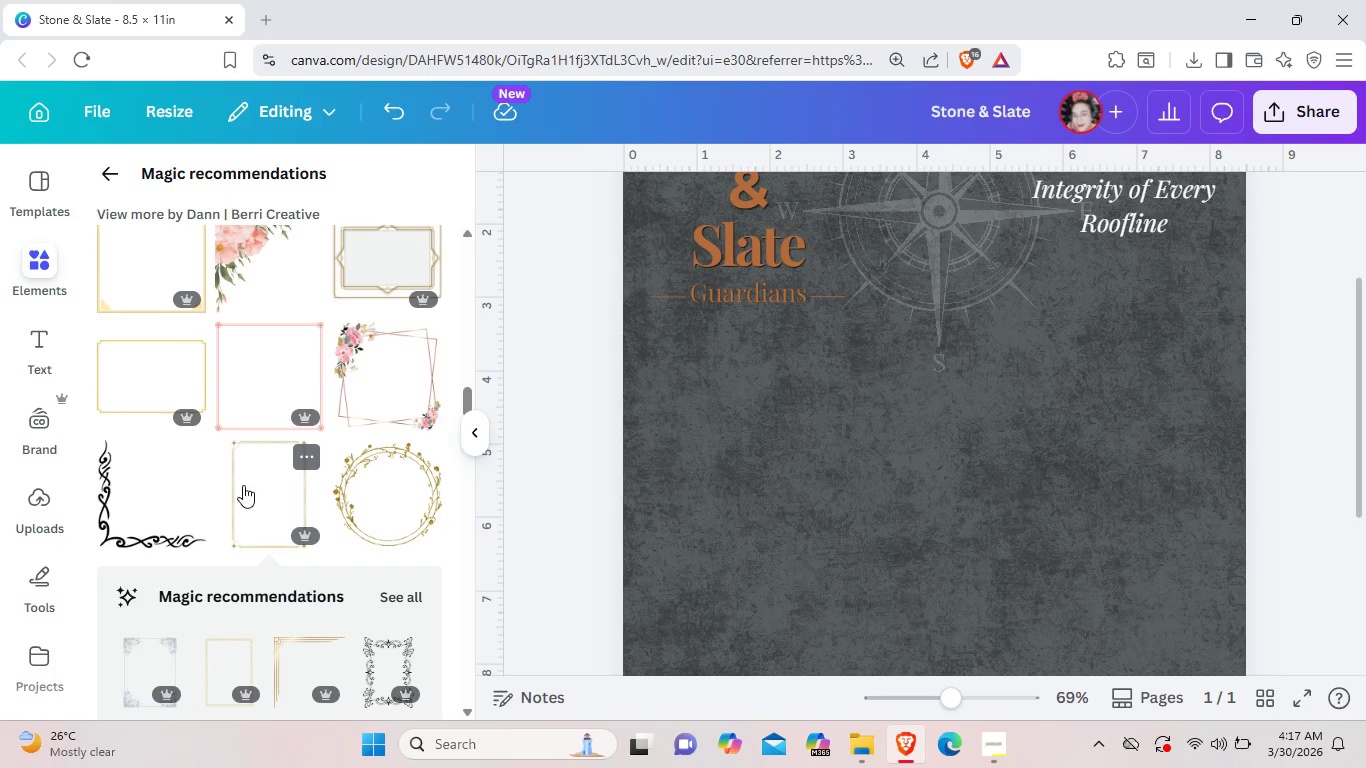 
scroll: coordinate [242, 486], scroll_direction: down, amount: 11.0
 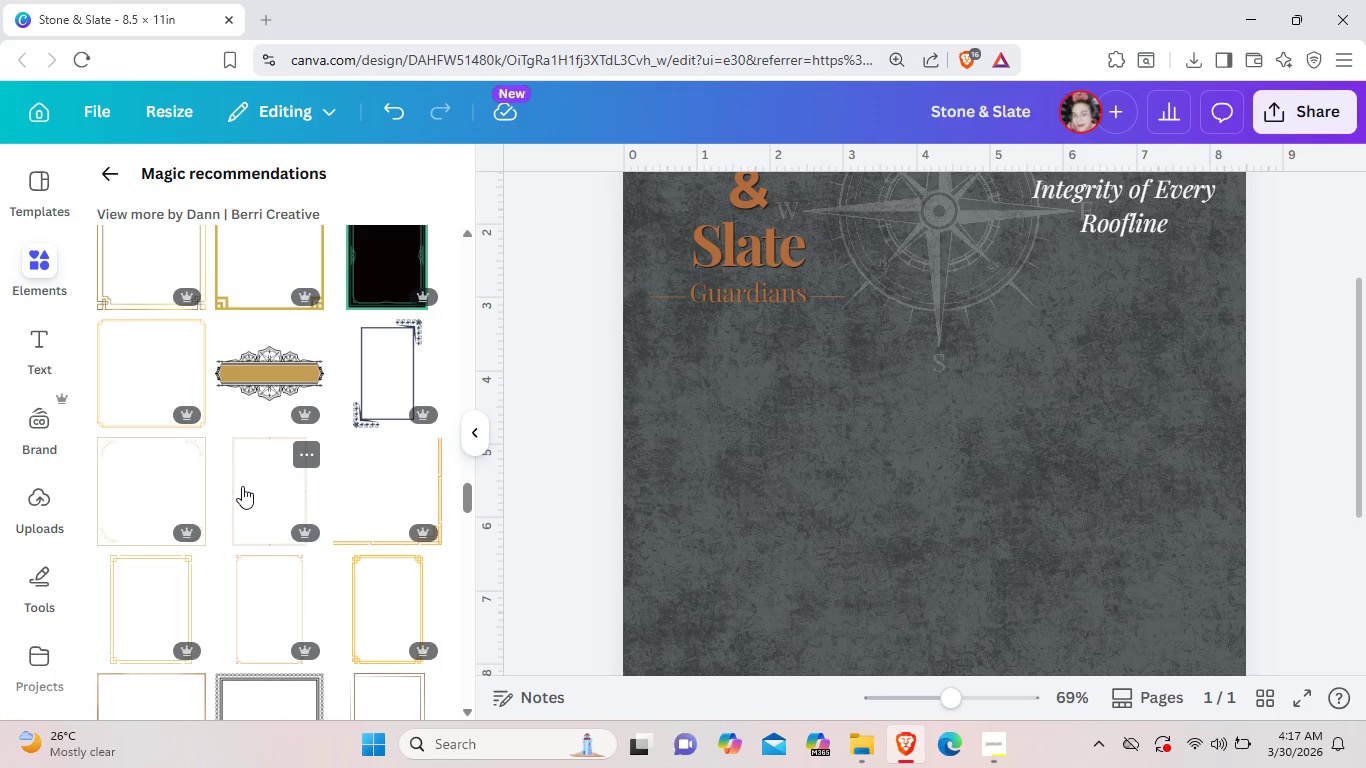 
scroll: coordinate [241, 487], scroll_direction: down, amount: 4.0
 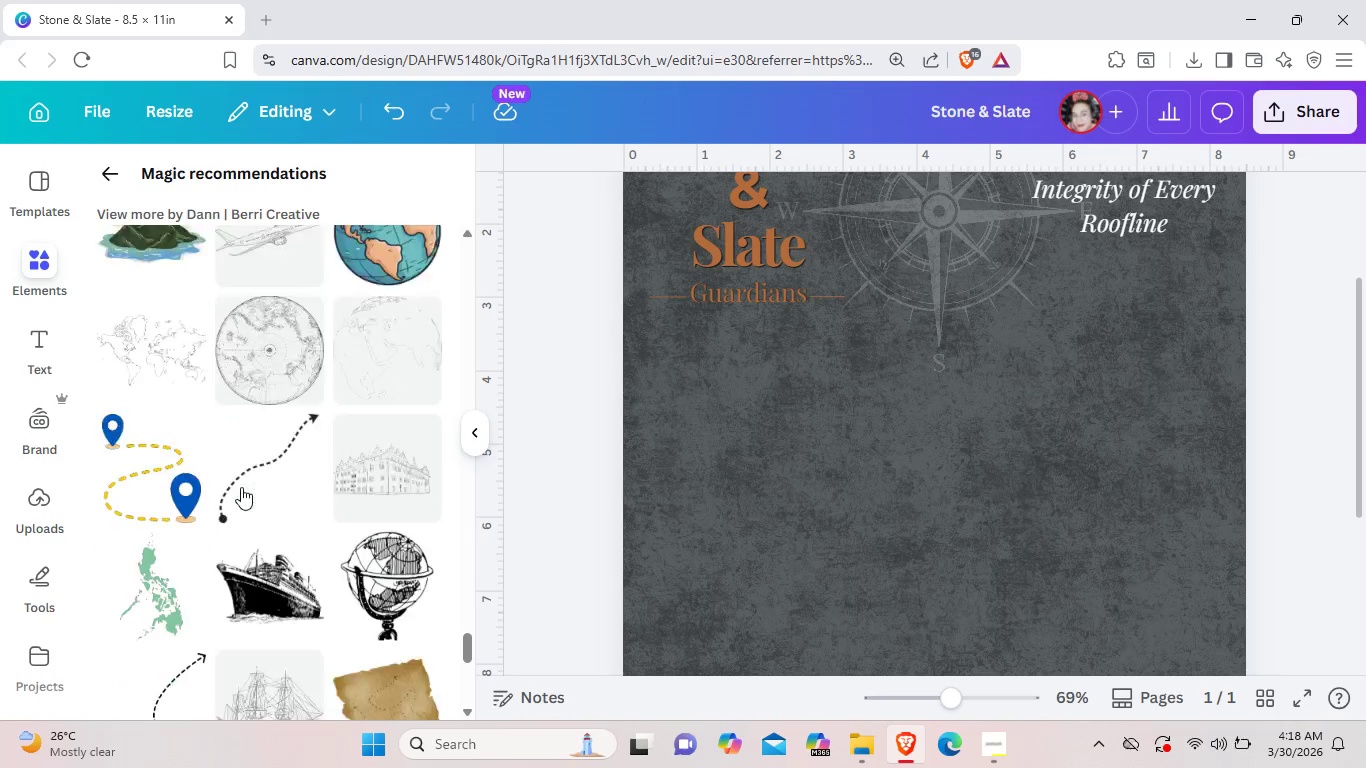 
left_click([119, 176])
 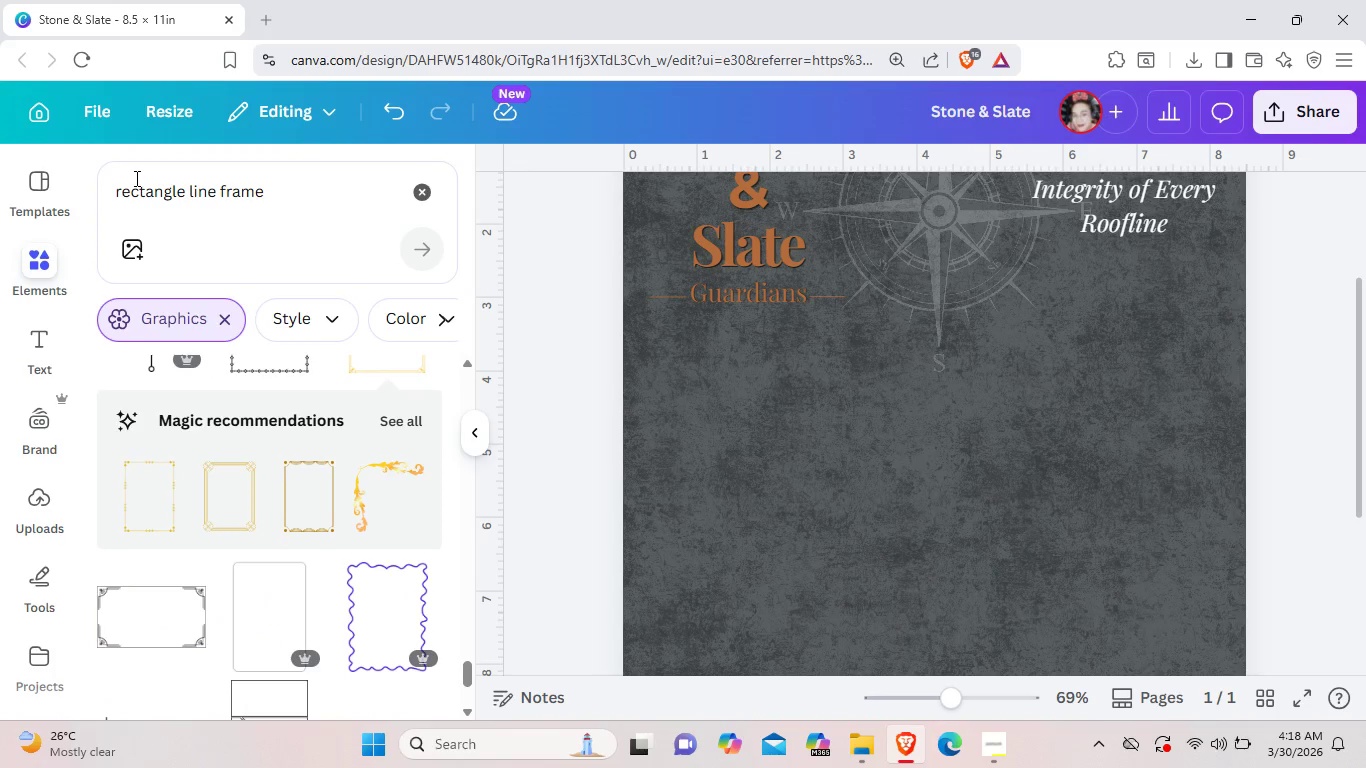 
scroll: coordinate [304, 537], scroll_direction: up, amount: 4.0
 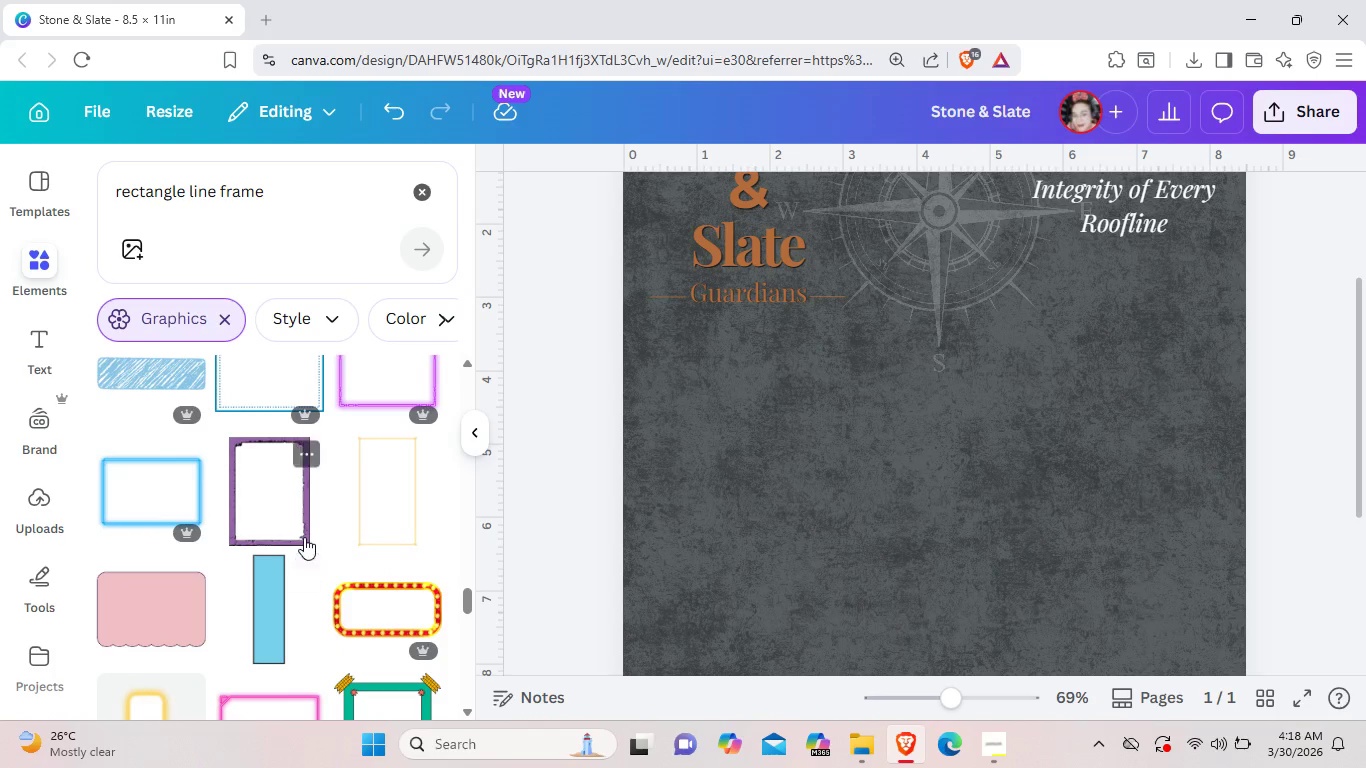 
left_click([398, 522])
 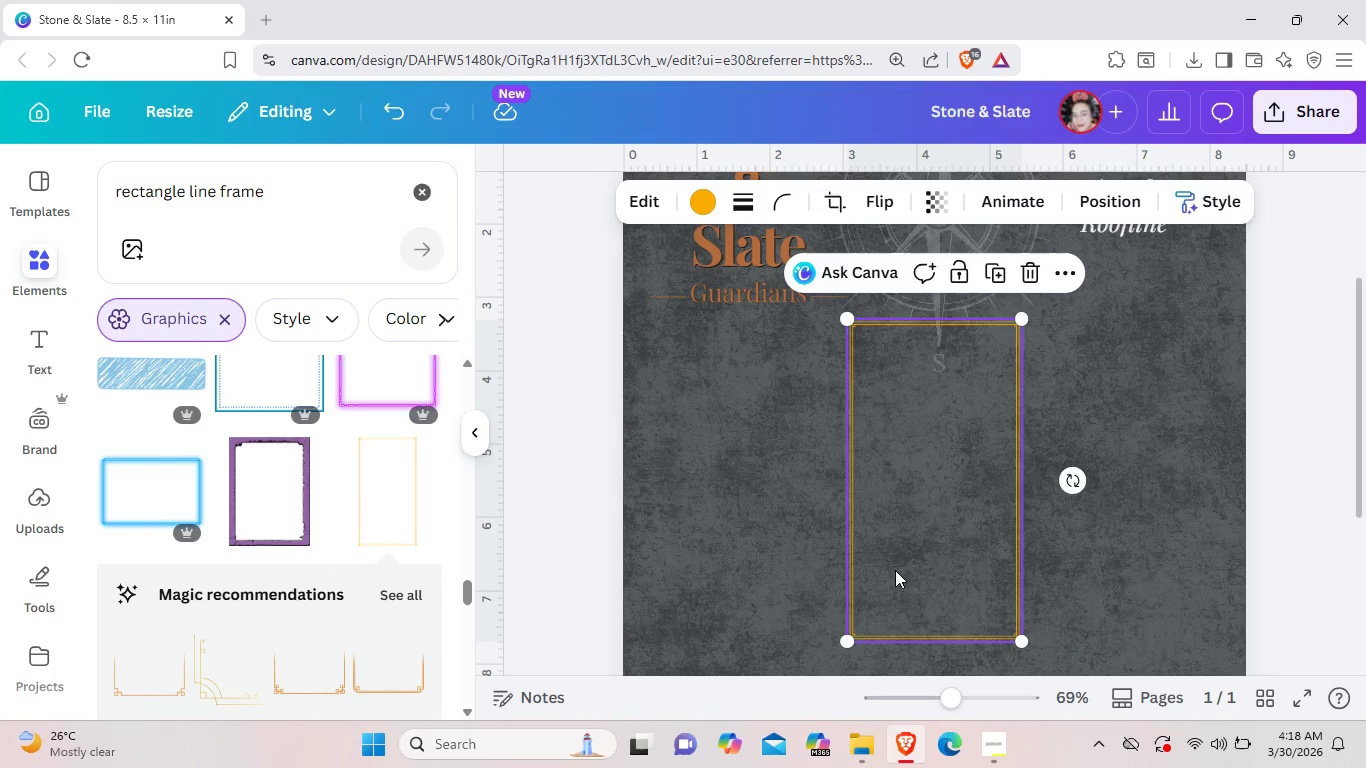 
left_click([1023, 272])
 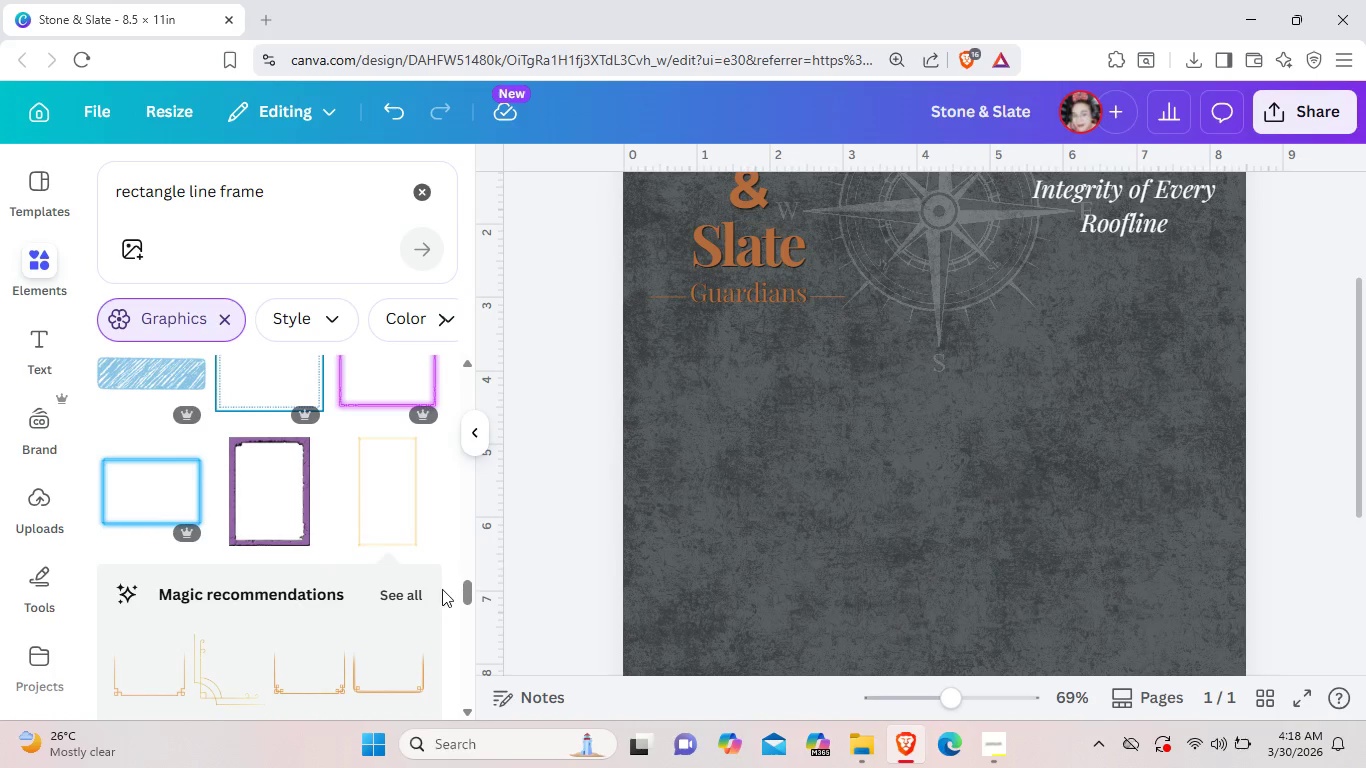 
scroll: coordinate [441, 590], scroll_direction: down, amount: 3.0
 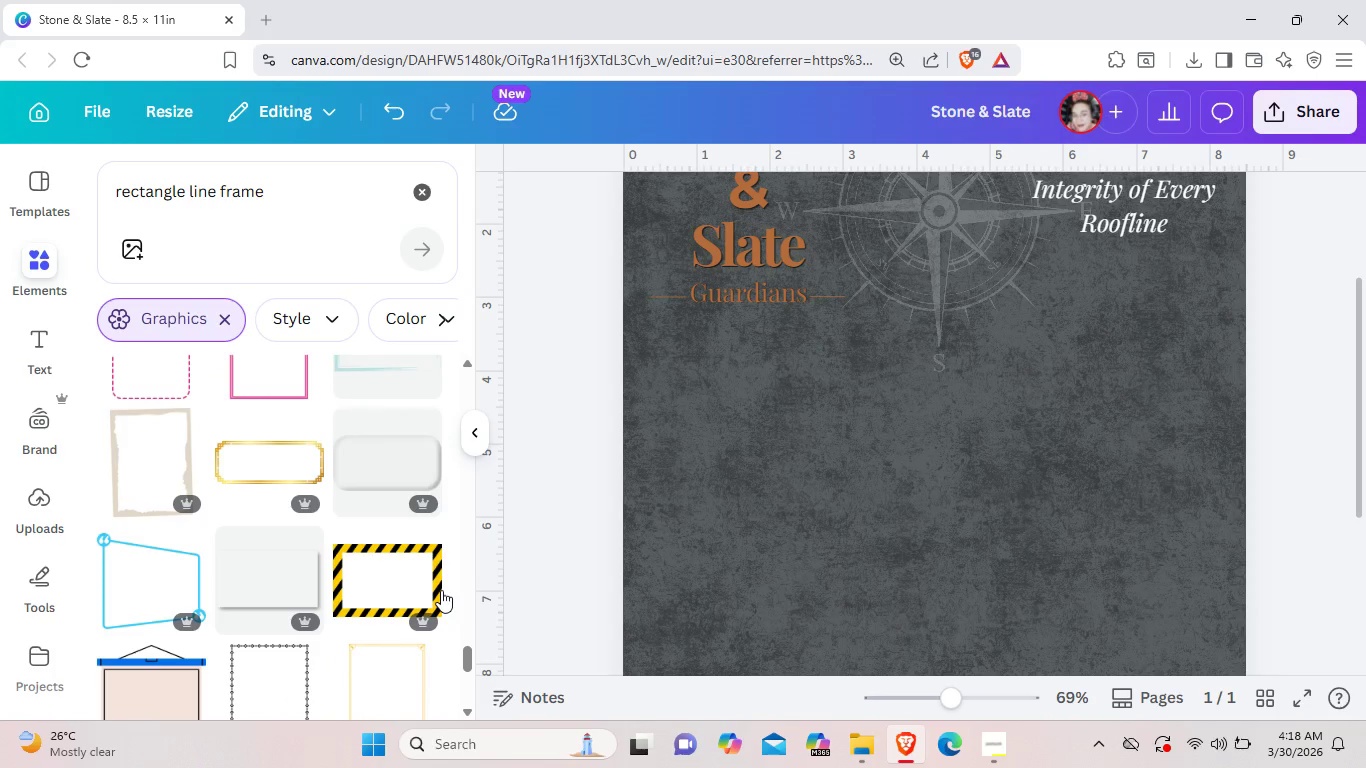 
scroll: coordinate [441, 590], scroll_direction: up, amount: 2.0
 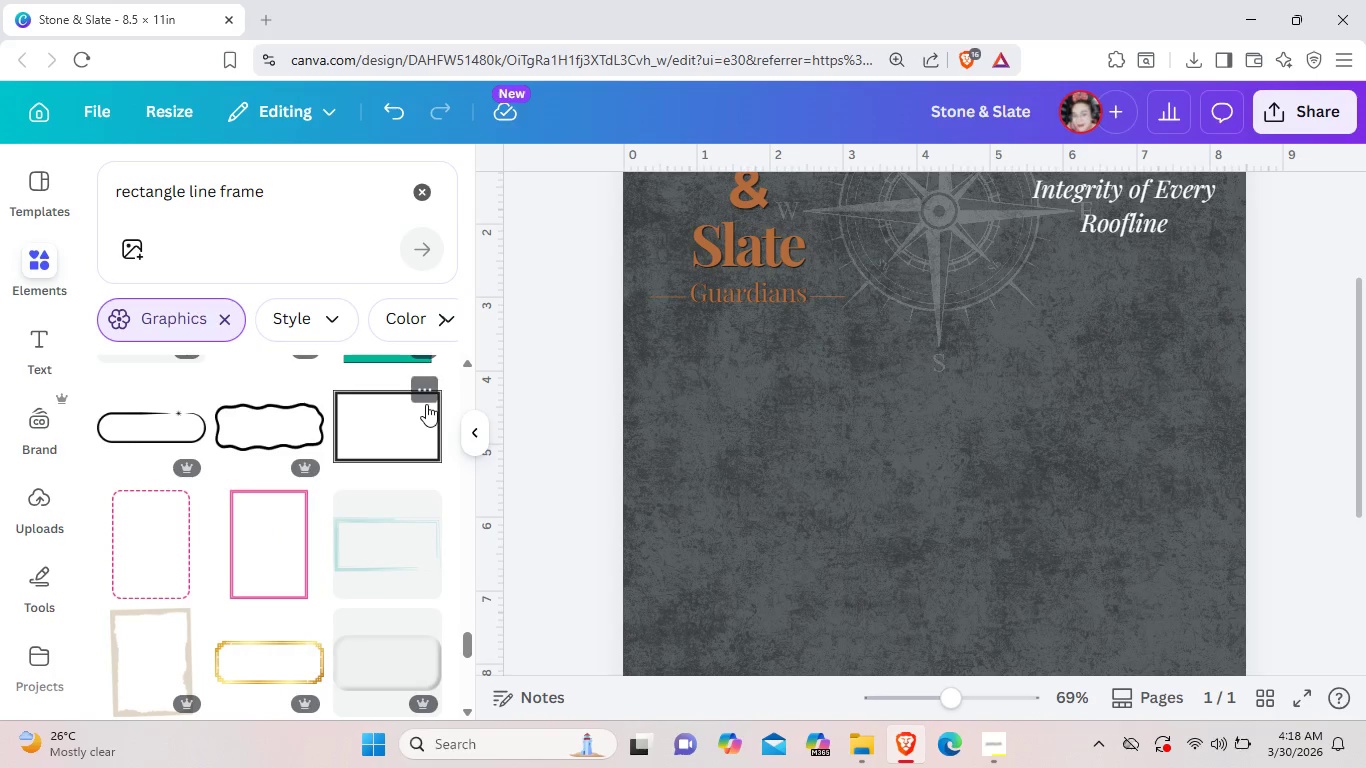 
left_click([426, 404])
 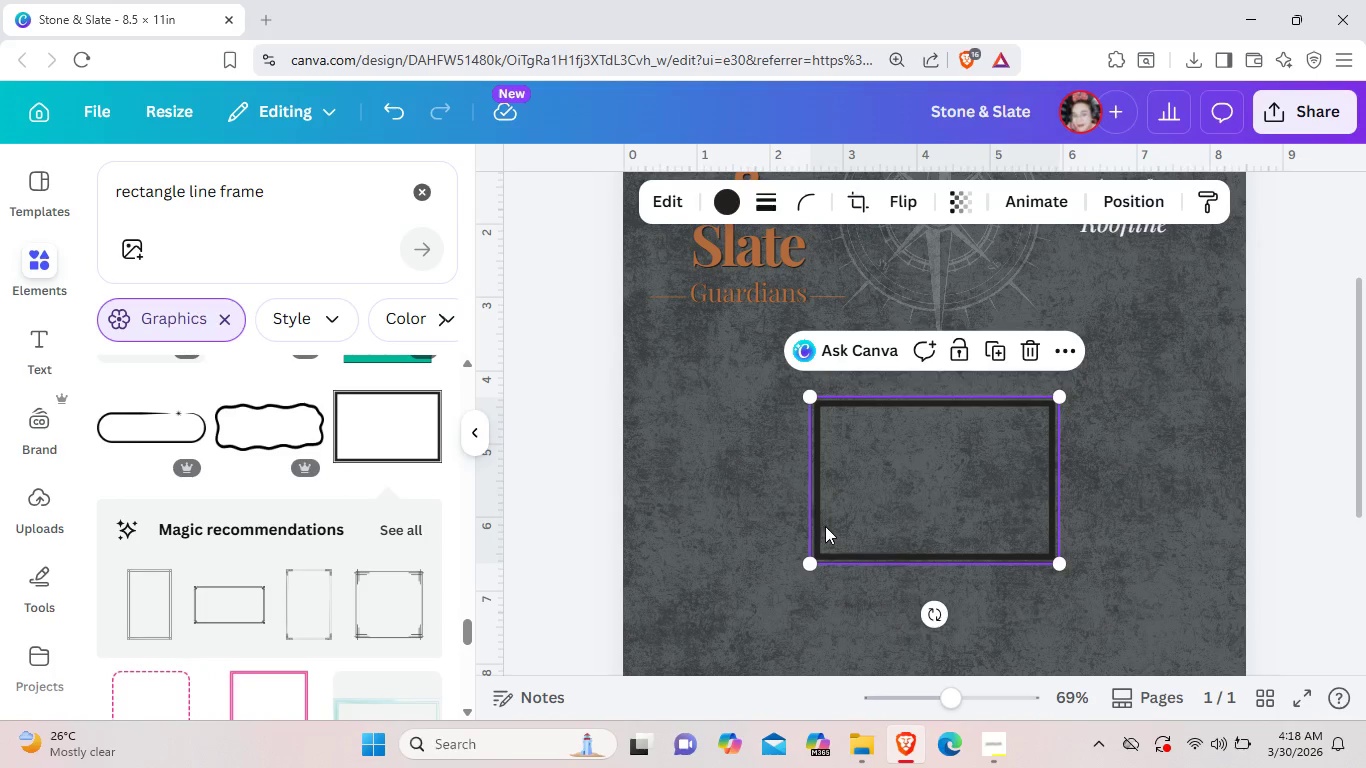 
left_click([859, 514])
 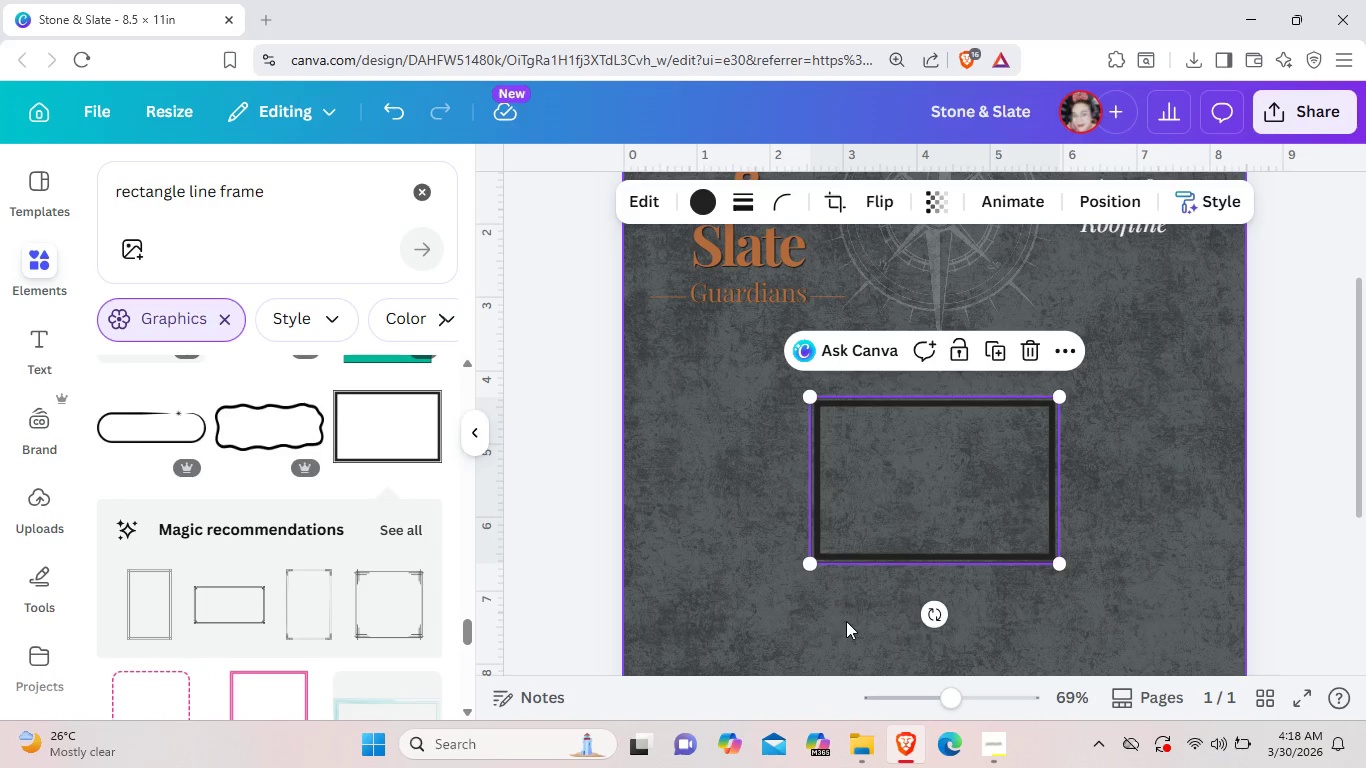 
left_click([846, 621])
 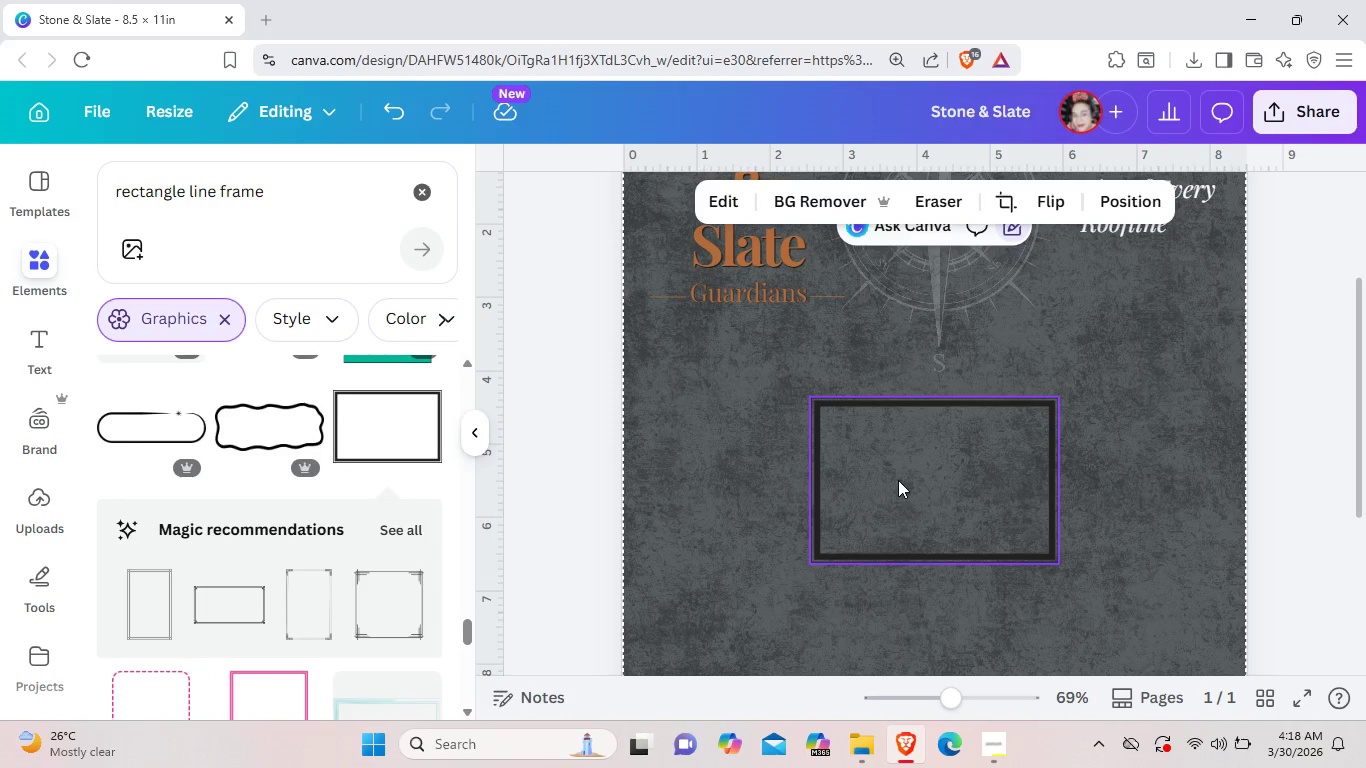 
left_click_drag(start_coordinate=[915, 472], to_coordinate=[793, 469])
 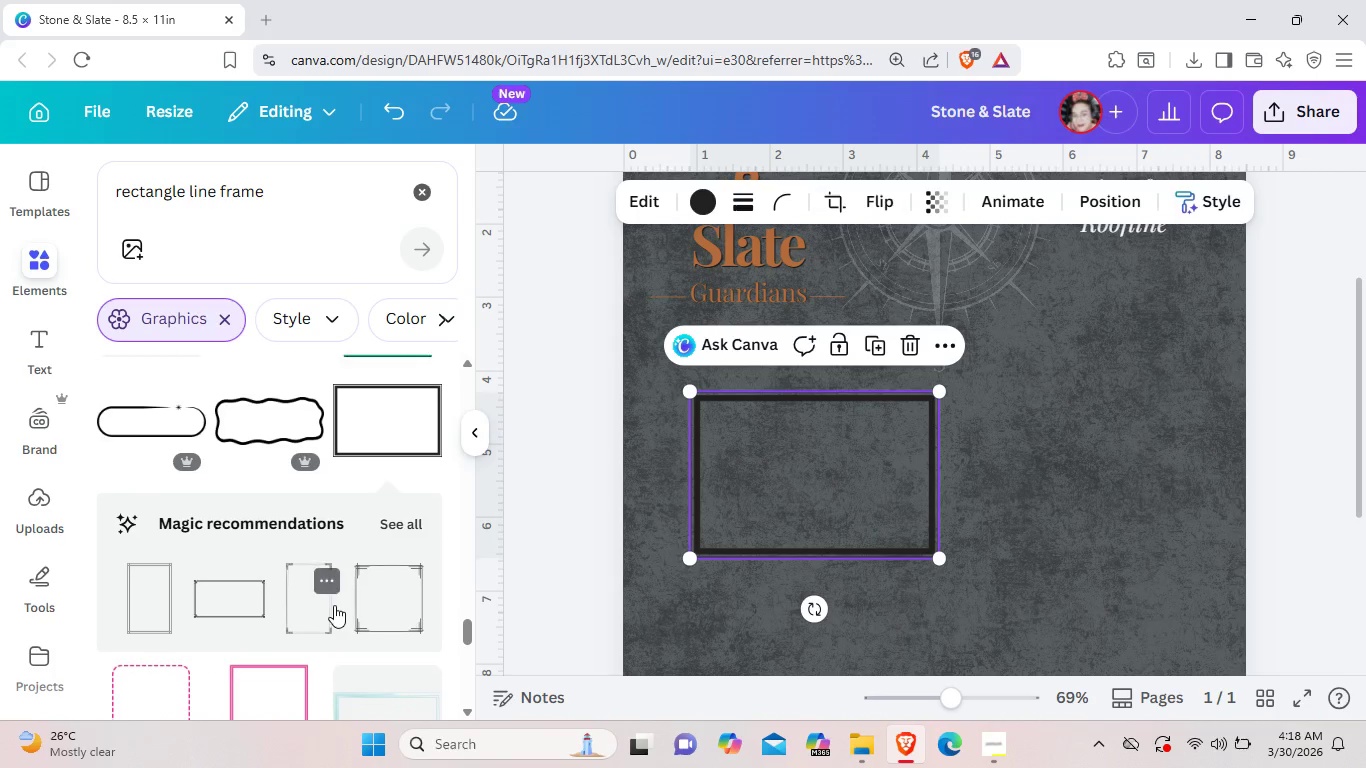 
scroll: coordinate [334, 605], scroll_direction: down, amount: 1.0
 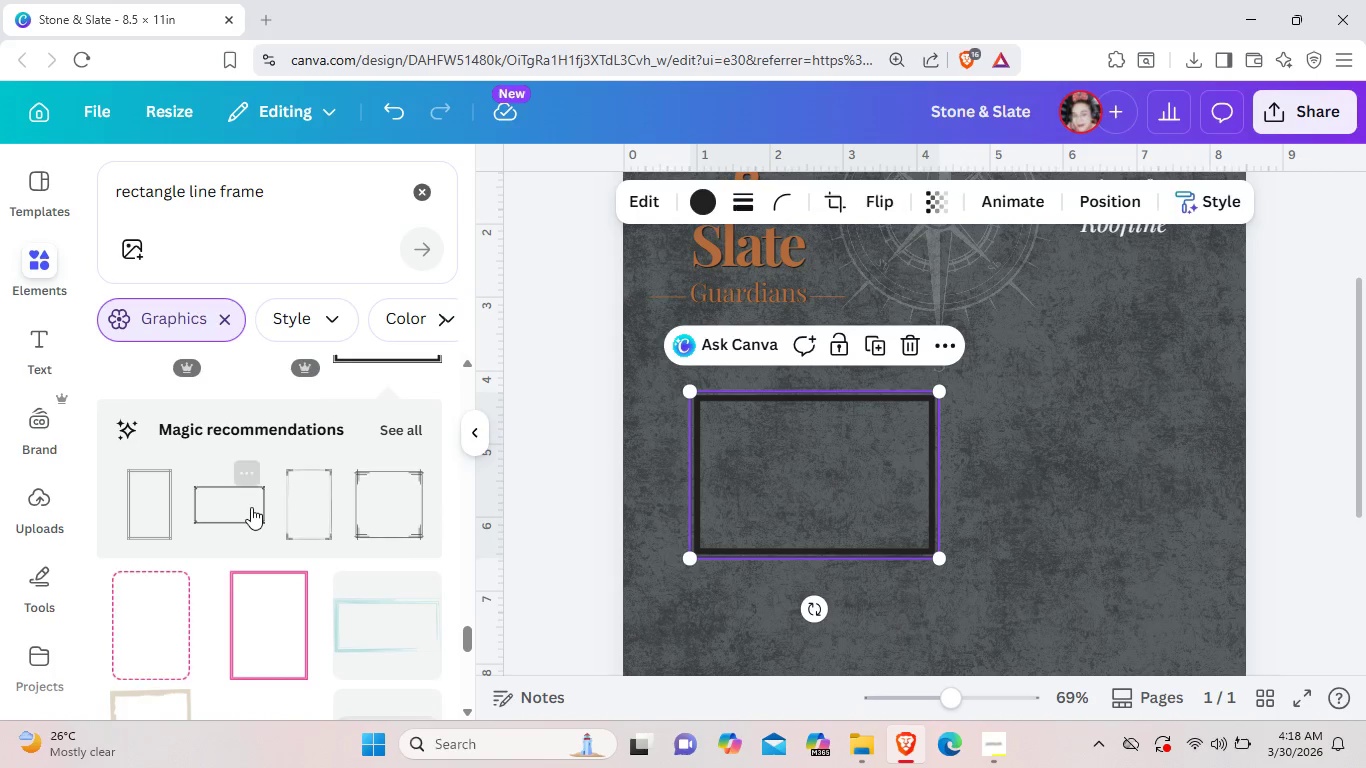 
left_click([251, 507])
 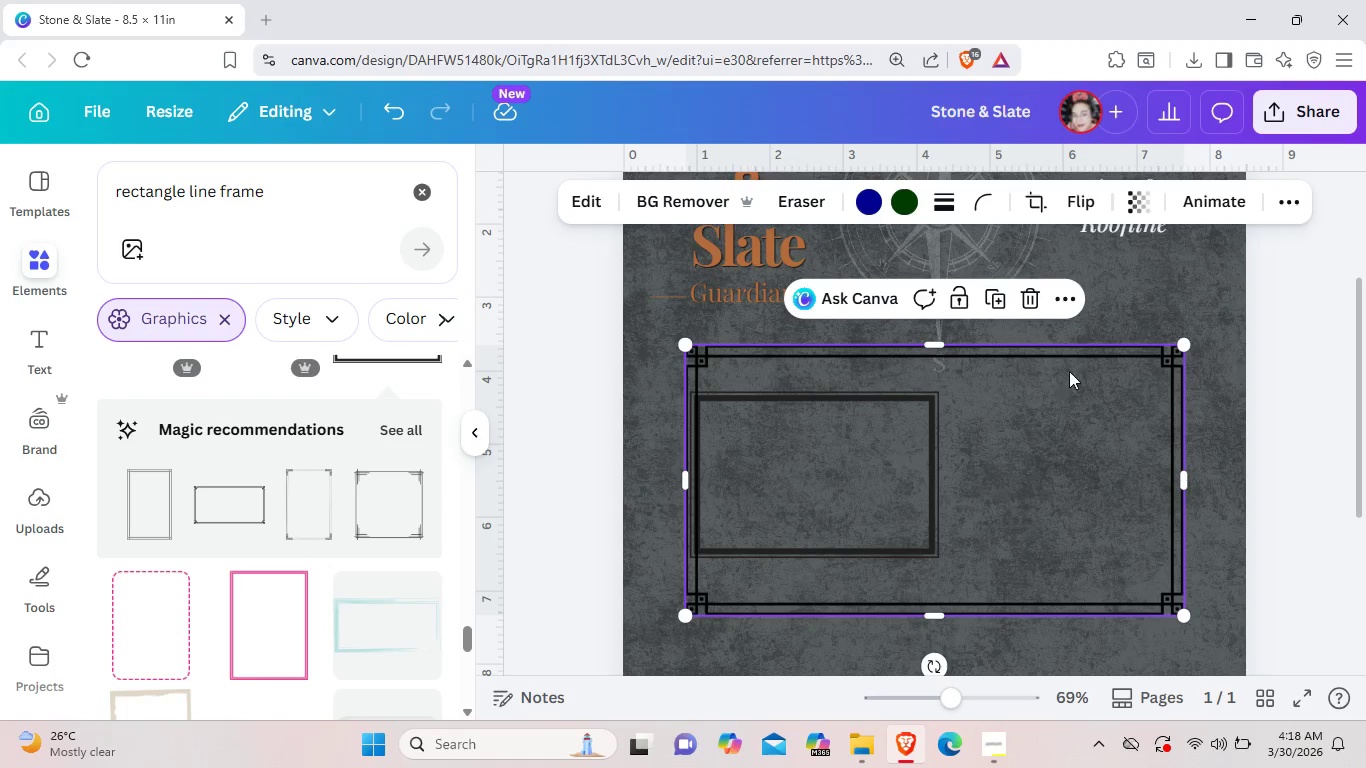 
left_click([1025, 302])
 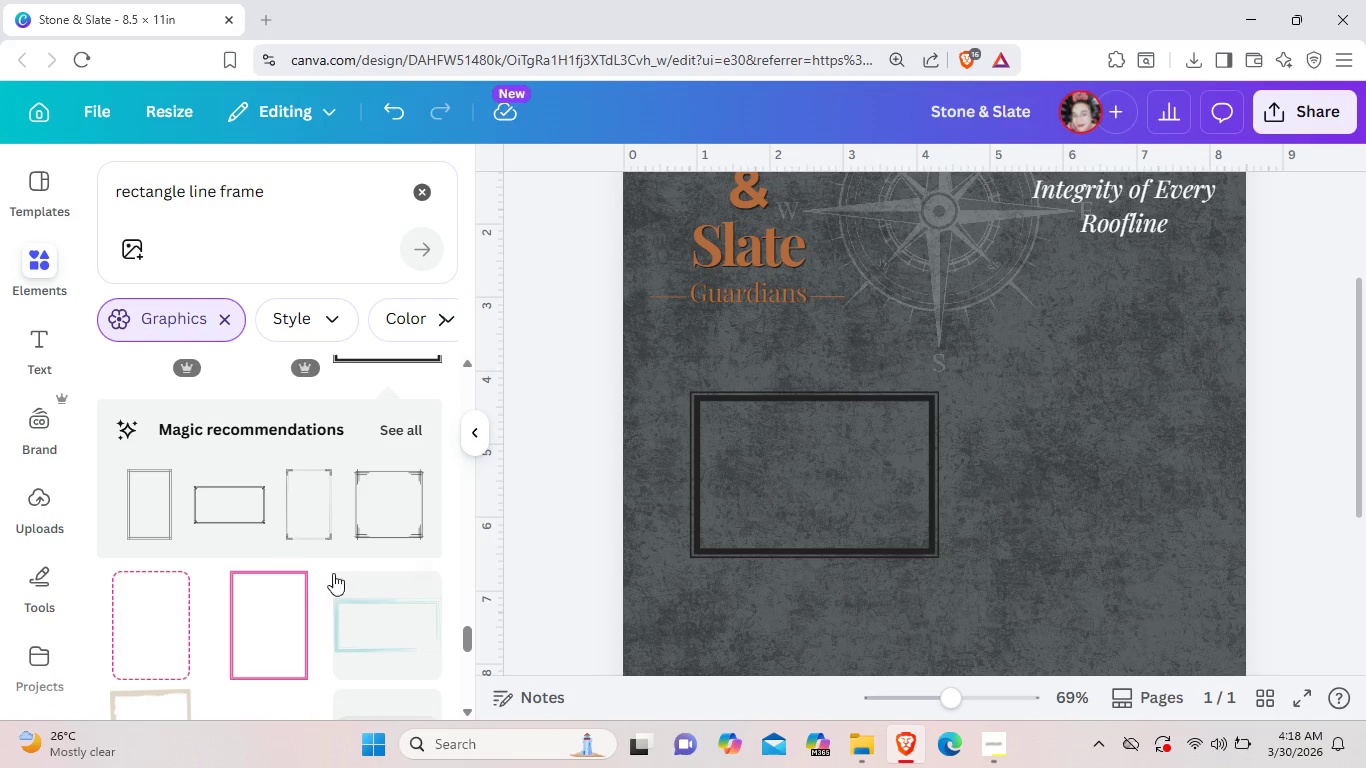 
scroll: coordinate [330, 575], scroll_direction: down, amount: 5.0
 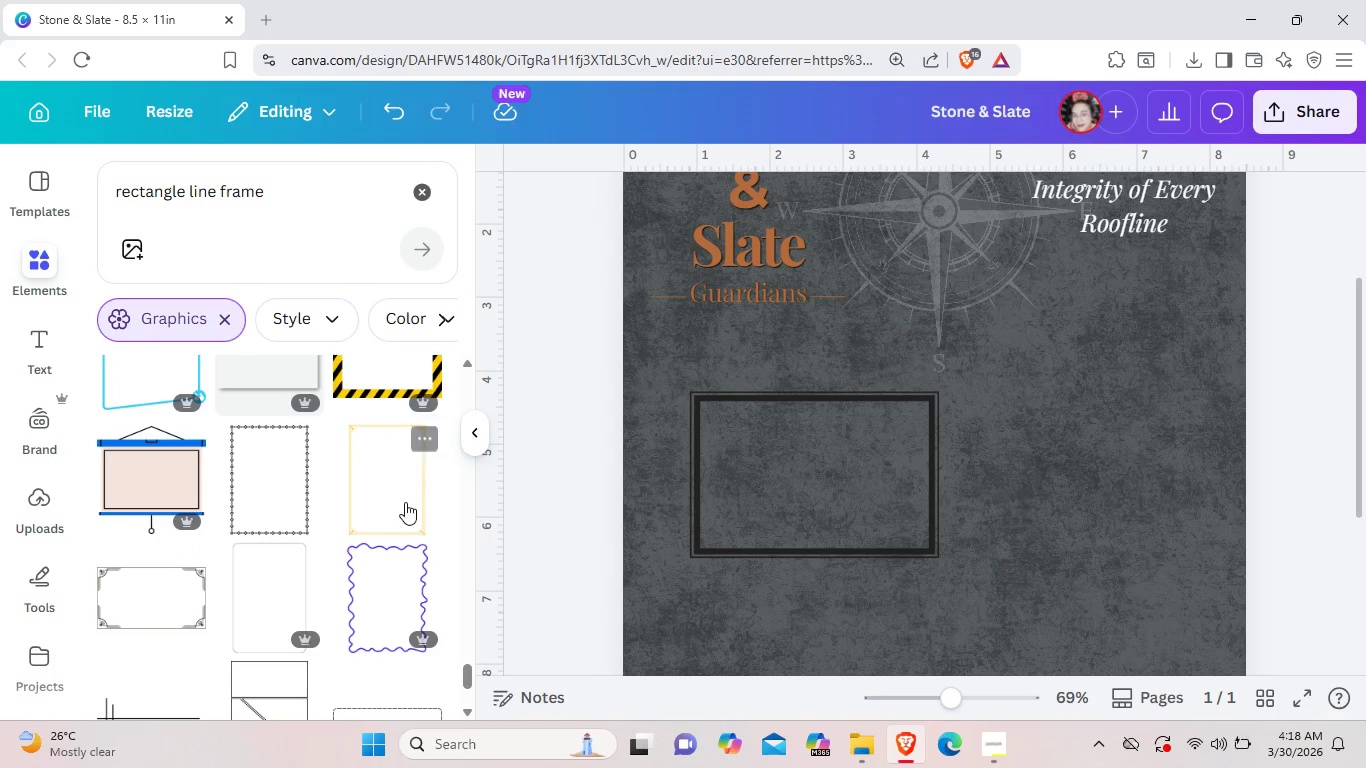 
left_click([405, 502])
 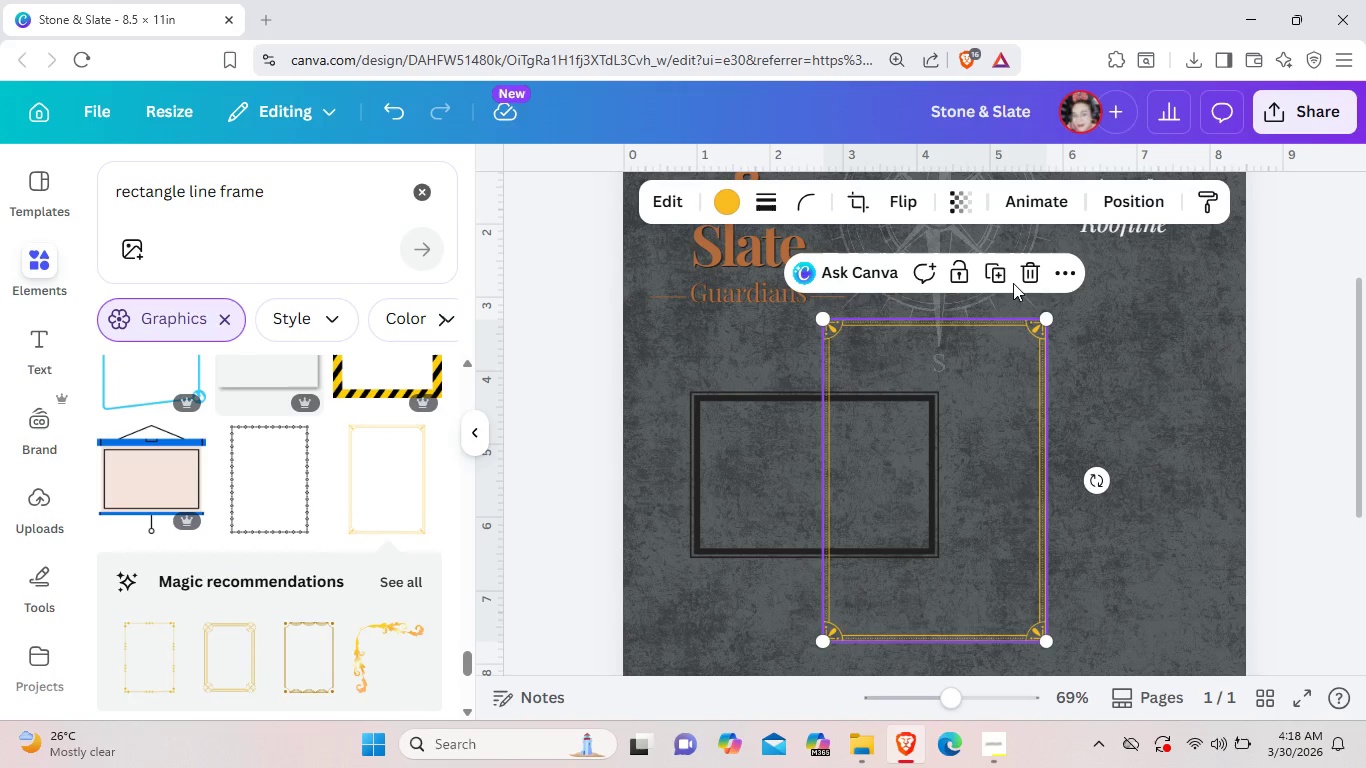 
left_click([1019, 274])
 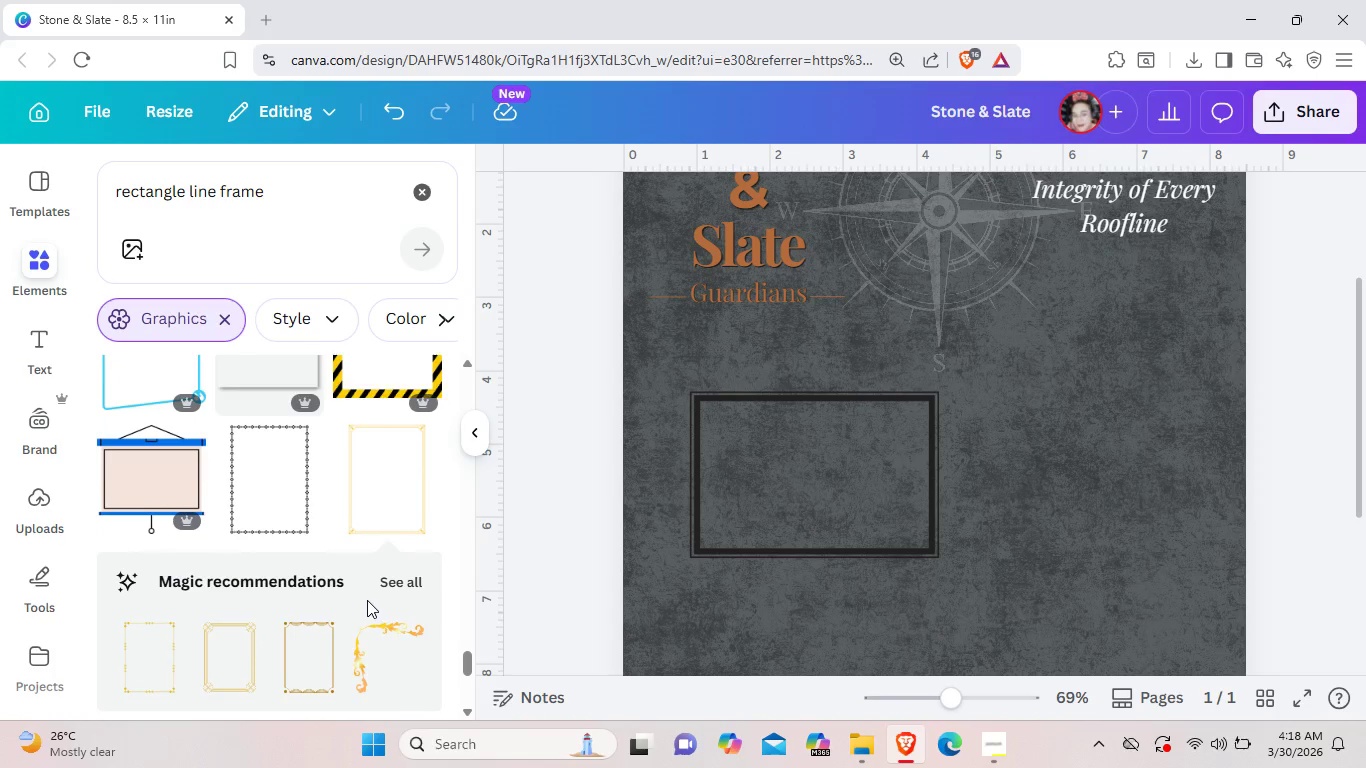 
scroll: coordinate [367, 600], scroll_direction: down, amount: 8.0
 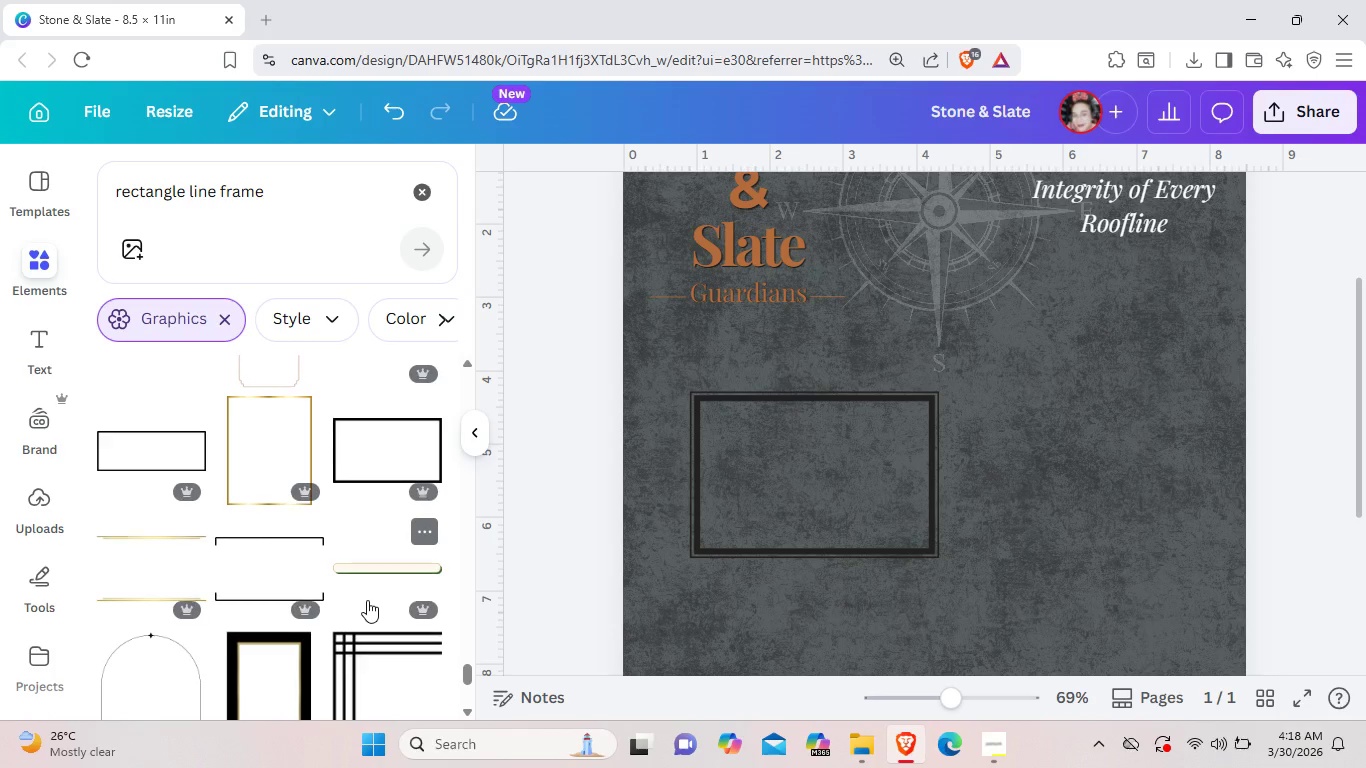 
scroll: coordinate [367, 600], scroll_direction: up, amount: 1.0
 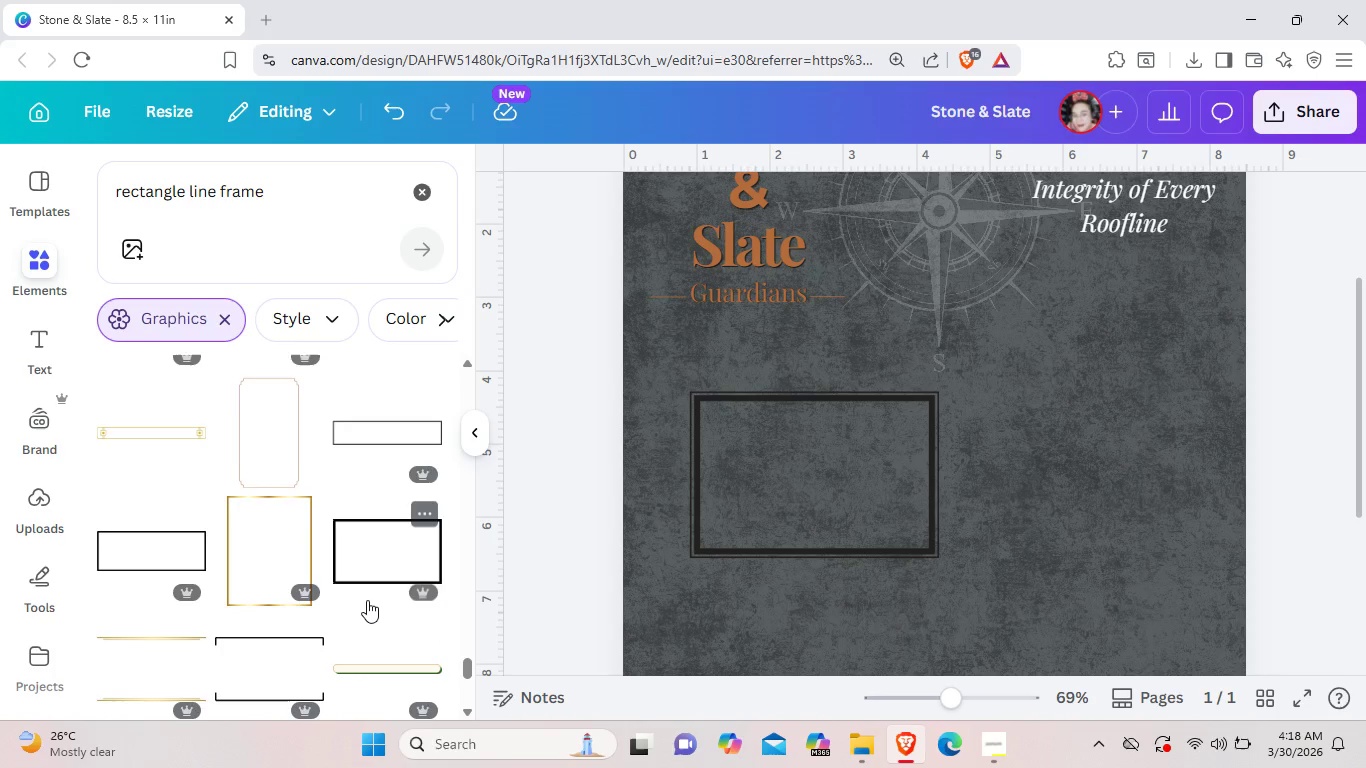 
scroll: coordinate [367, 600], scroll_direction: down, amount: 2.0
 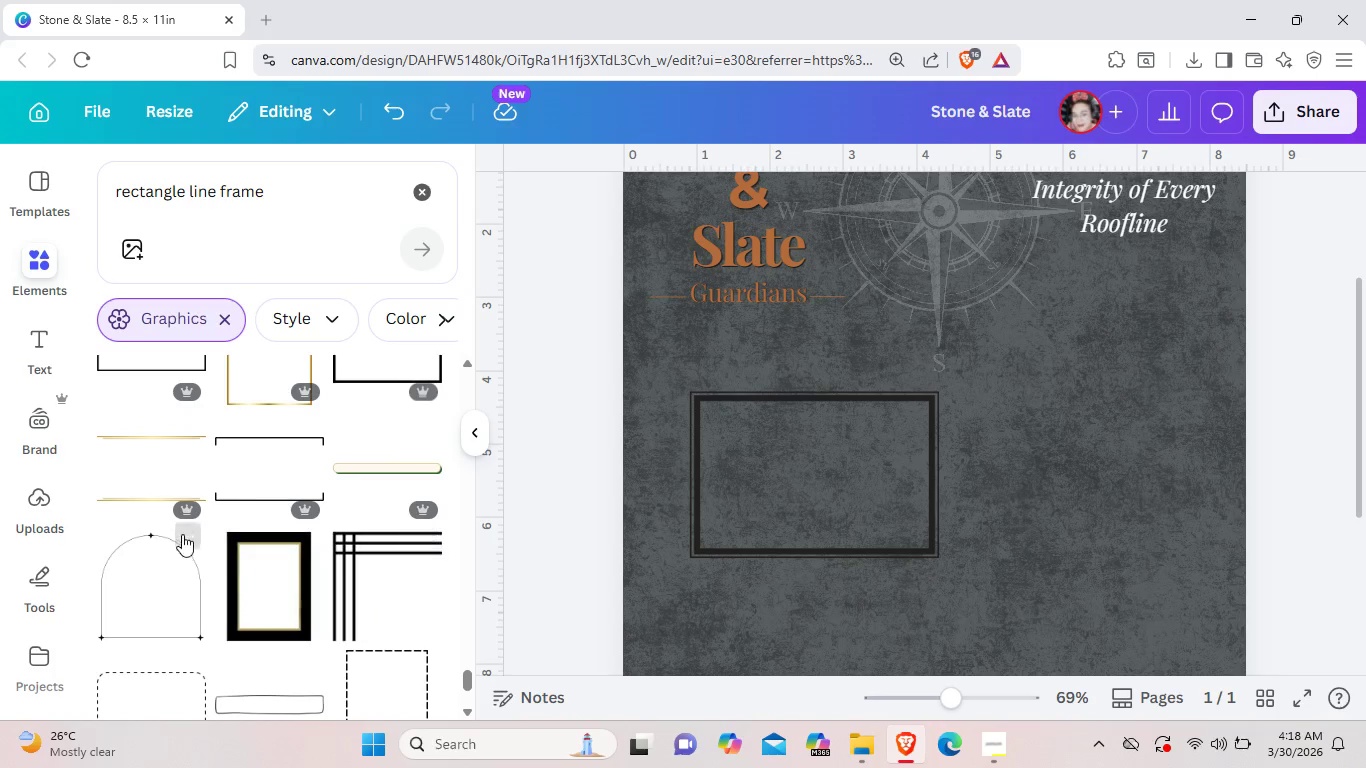 
left_click([164, 470])
 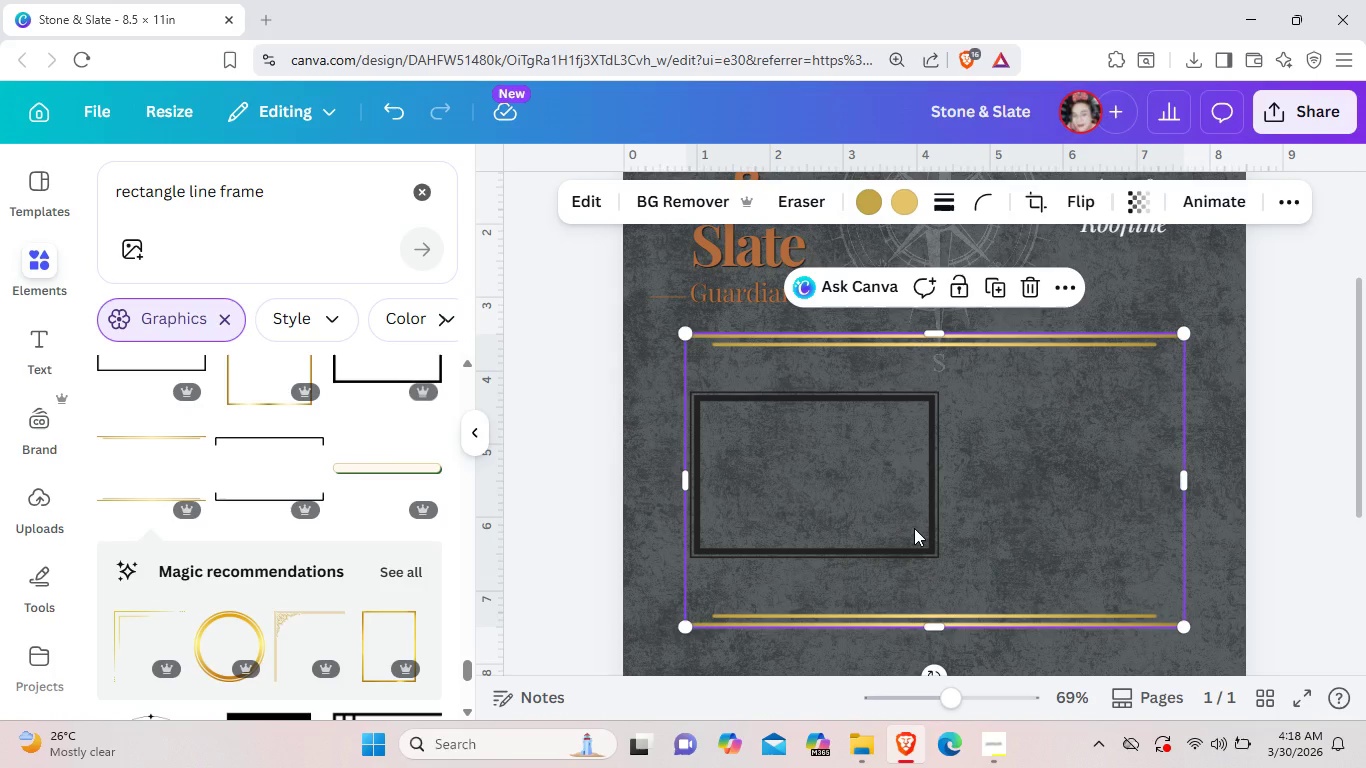 
left_click([1012, 517])
 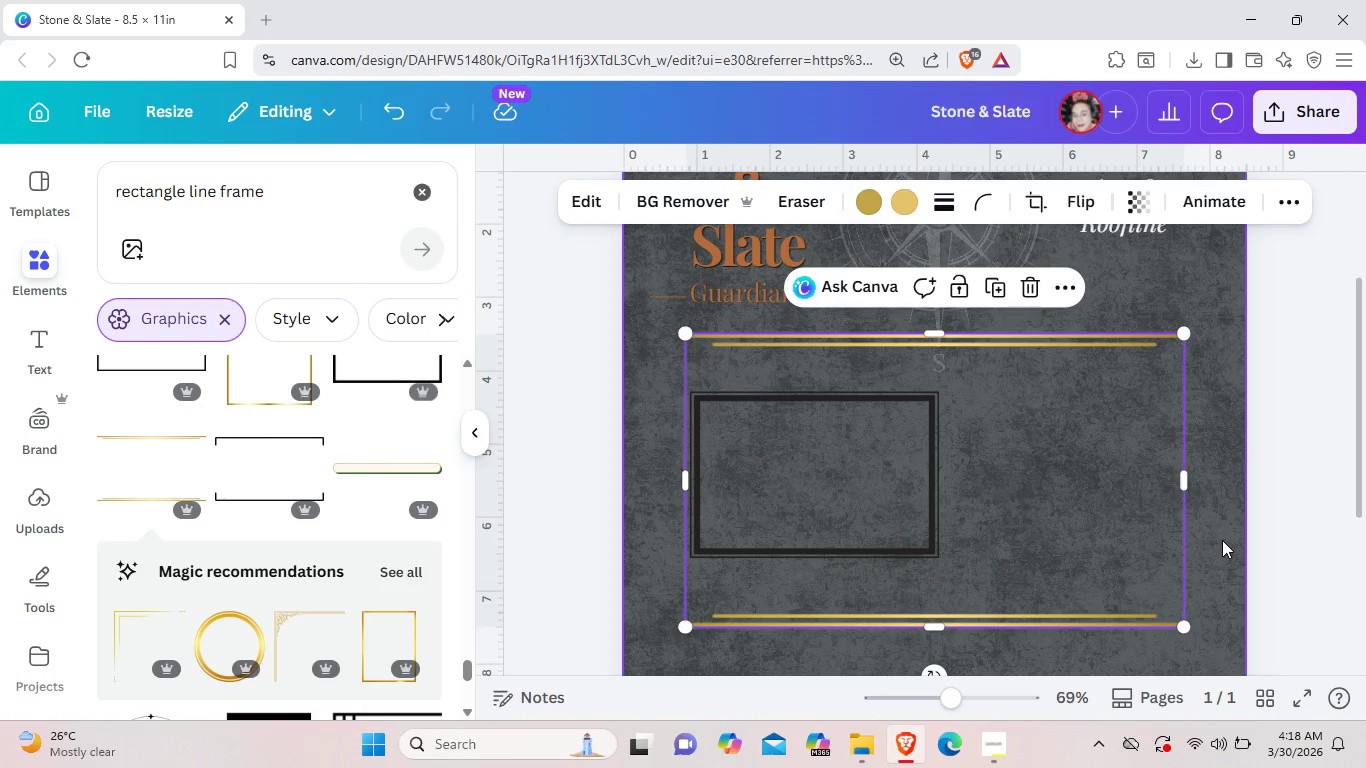 
left_click([1222, 540])
 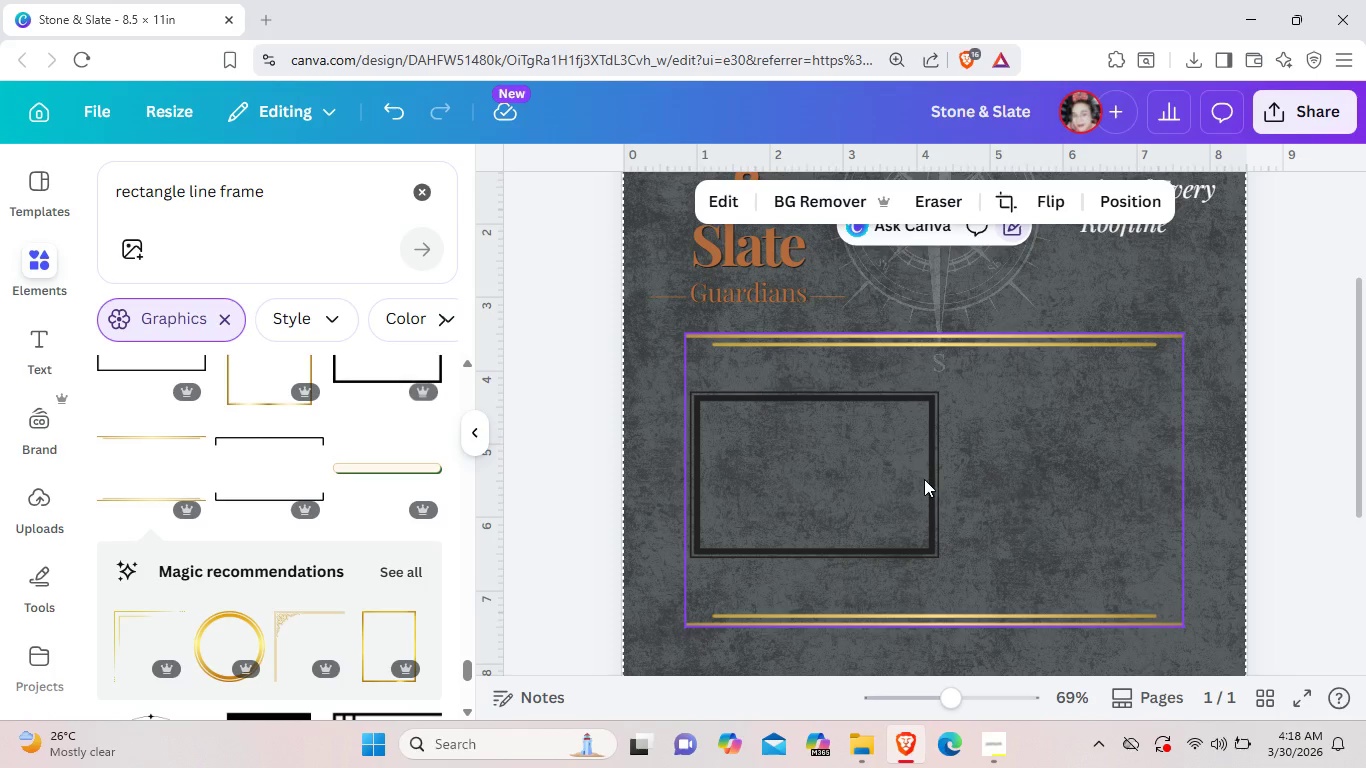 
left_click_drag(start_coordinate=[892, 511], to_coordinate=[871, 492])
 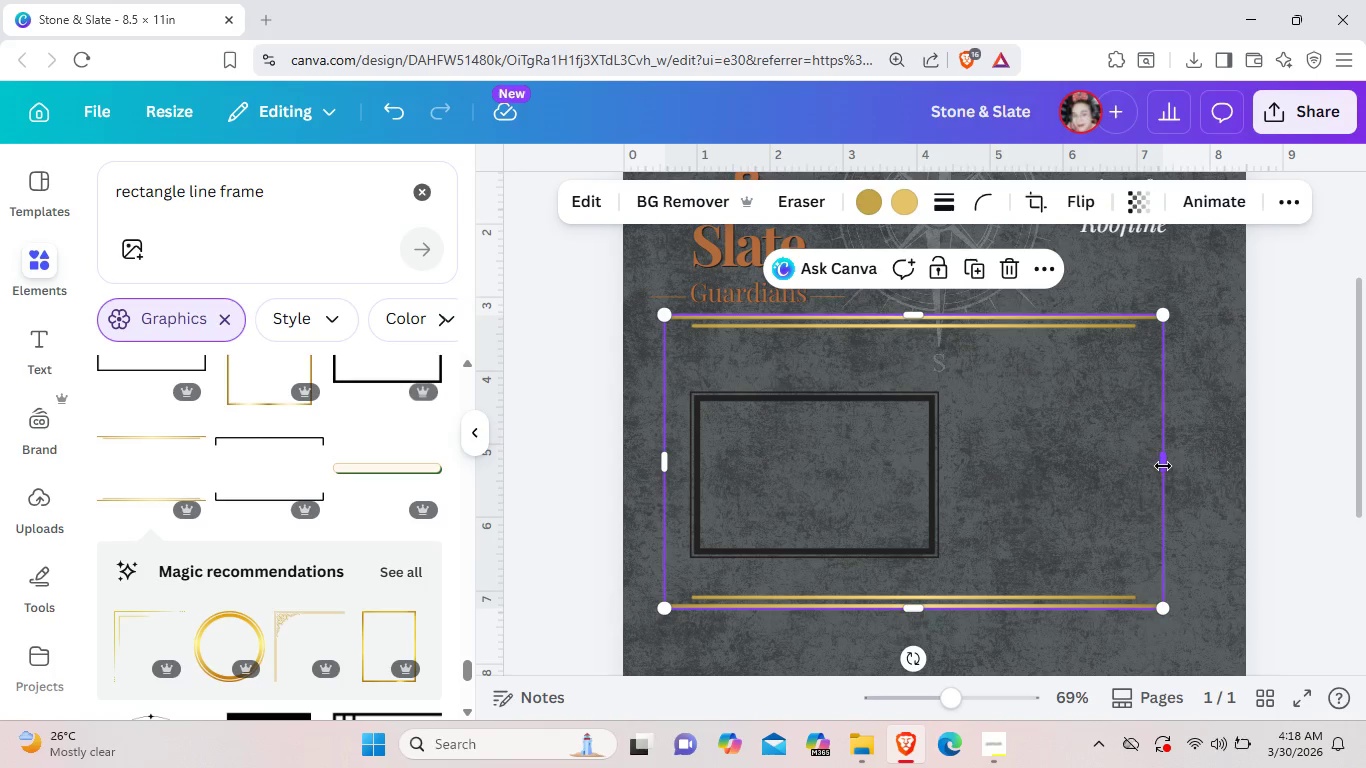 
left_click_drag(start_coordinate=[1164, 465], to_coordinate=[994, 430])
 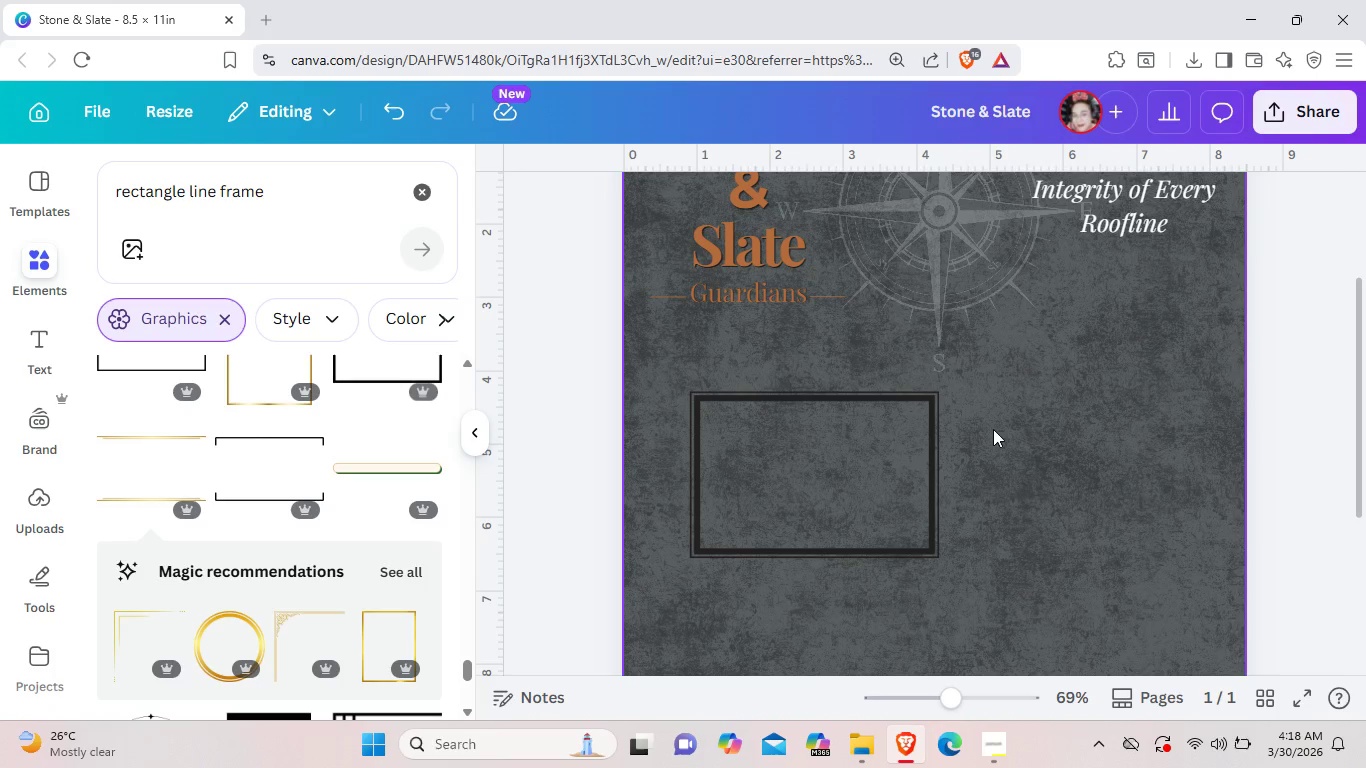 
key(Backspace)
 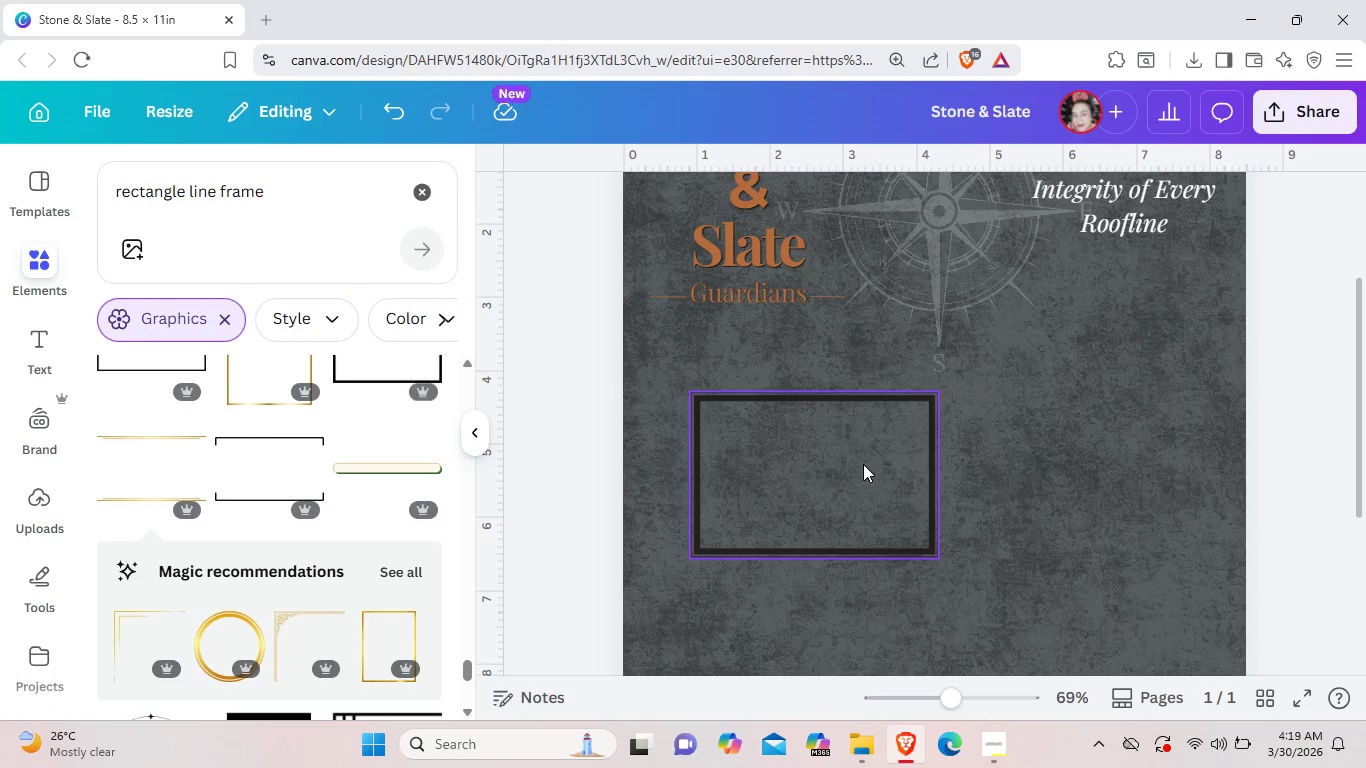 
left_click_drag(start_coordinate=[863, 464], to_coordinate=[800, 401])
 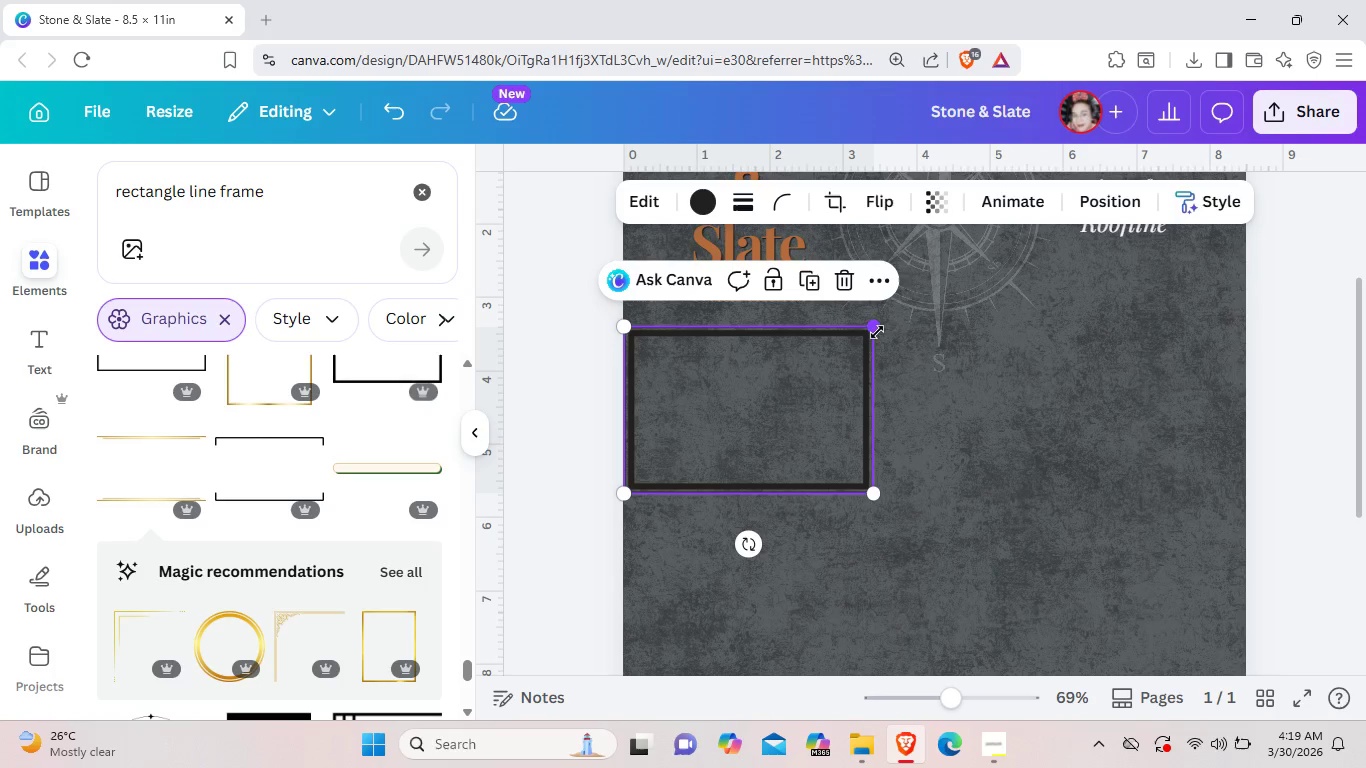 
left_click_drag(start_coordinate=[876, 331], to_coordinate=[930, 461])
 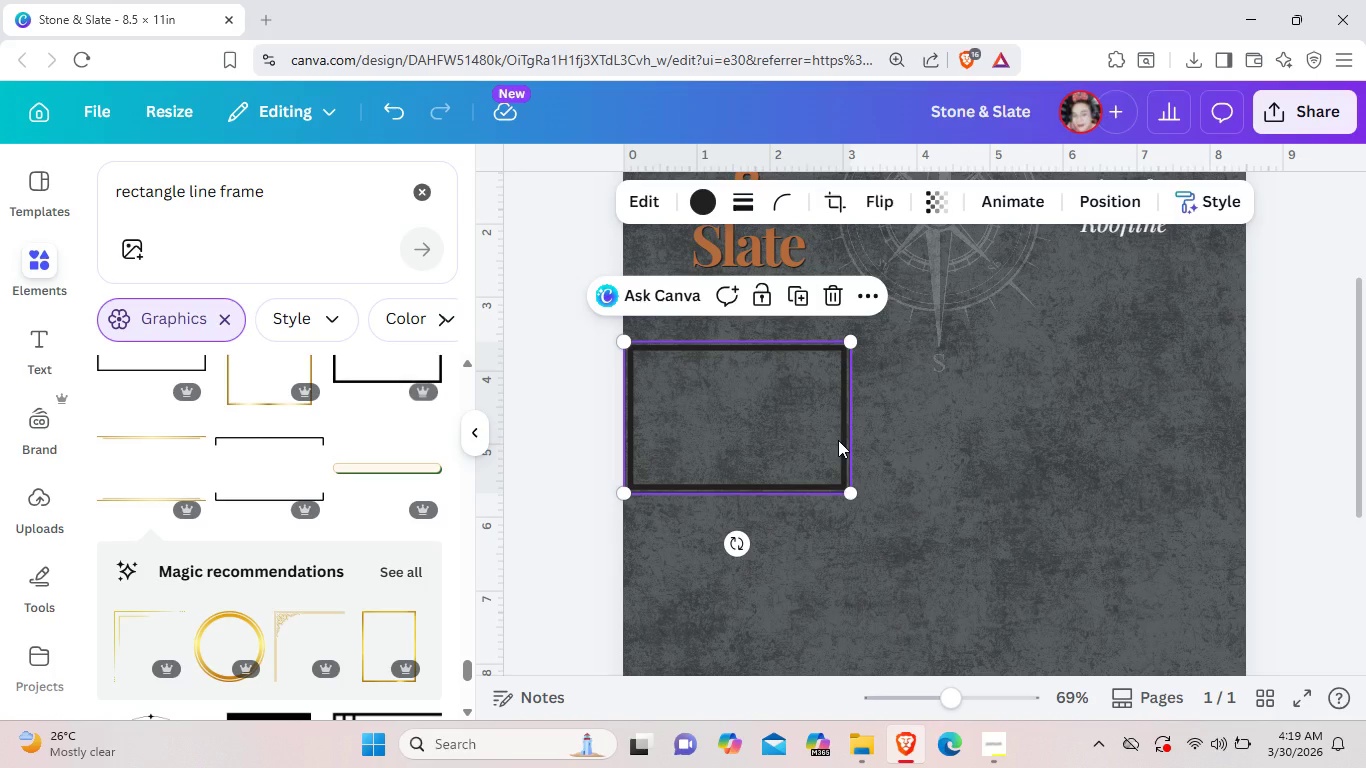 
key(Backspace)
 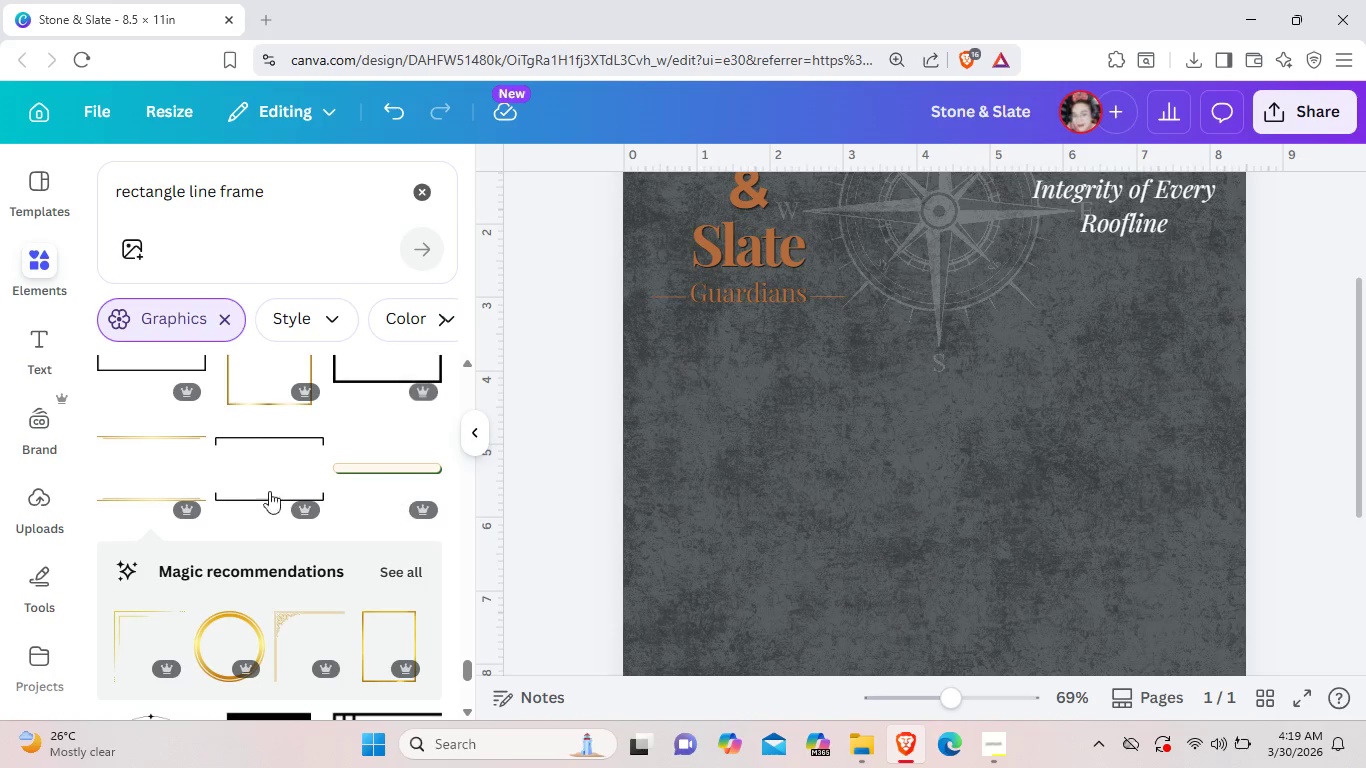 
scroll: coordinate [227, 485], scroll_direction: down, amount: 2.0
 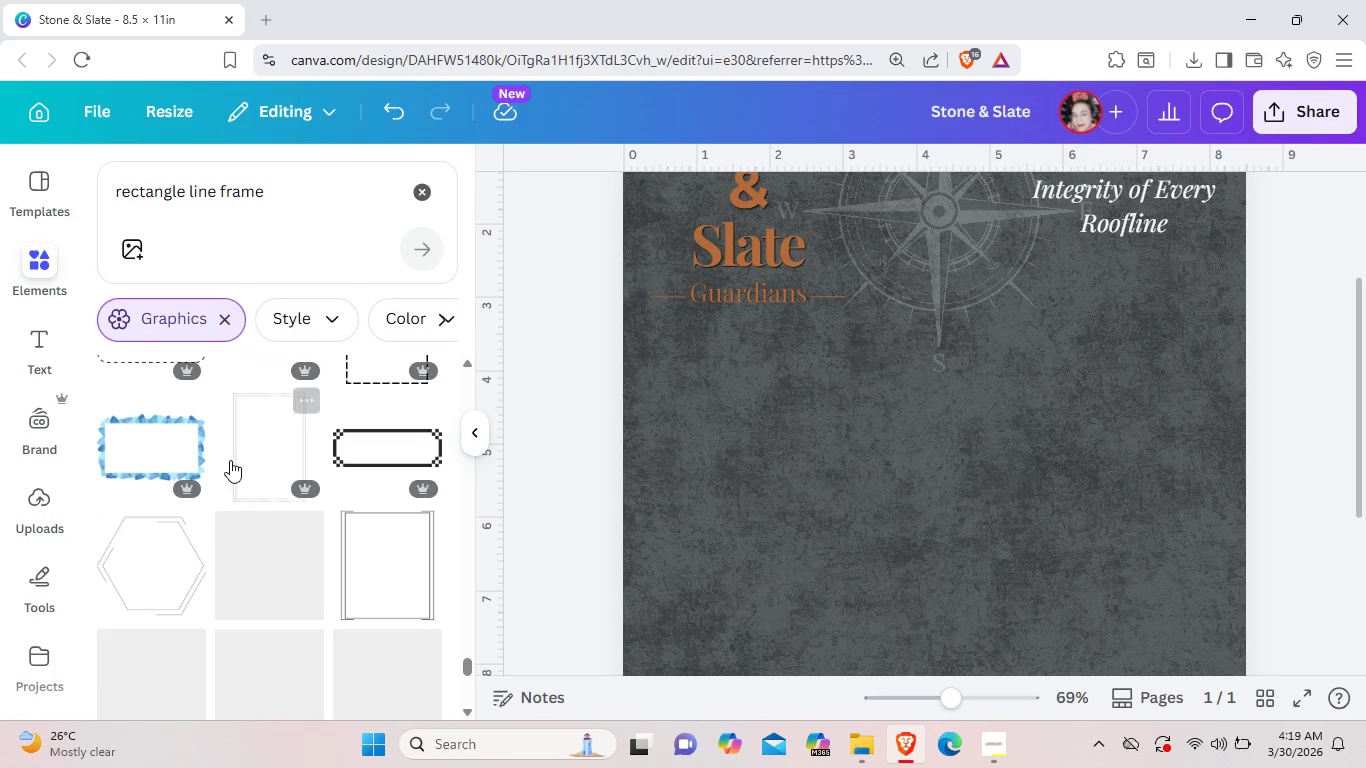 
left_click_drag(start_coordinate=[296, 199], to_coordinate=[100, 200])
 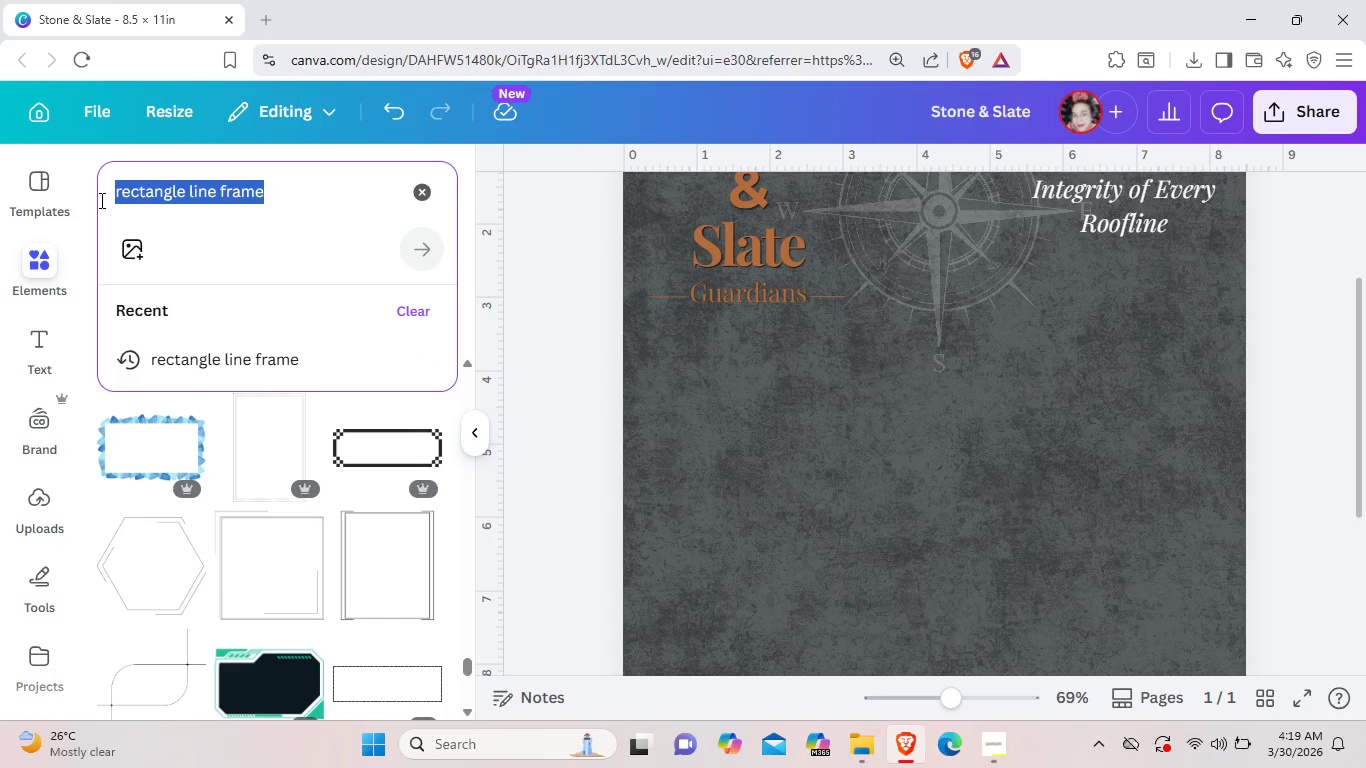 
key(Backspace)
type(line)
 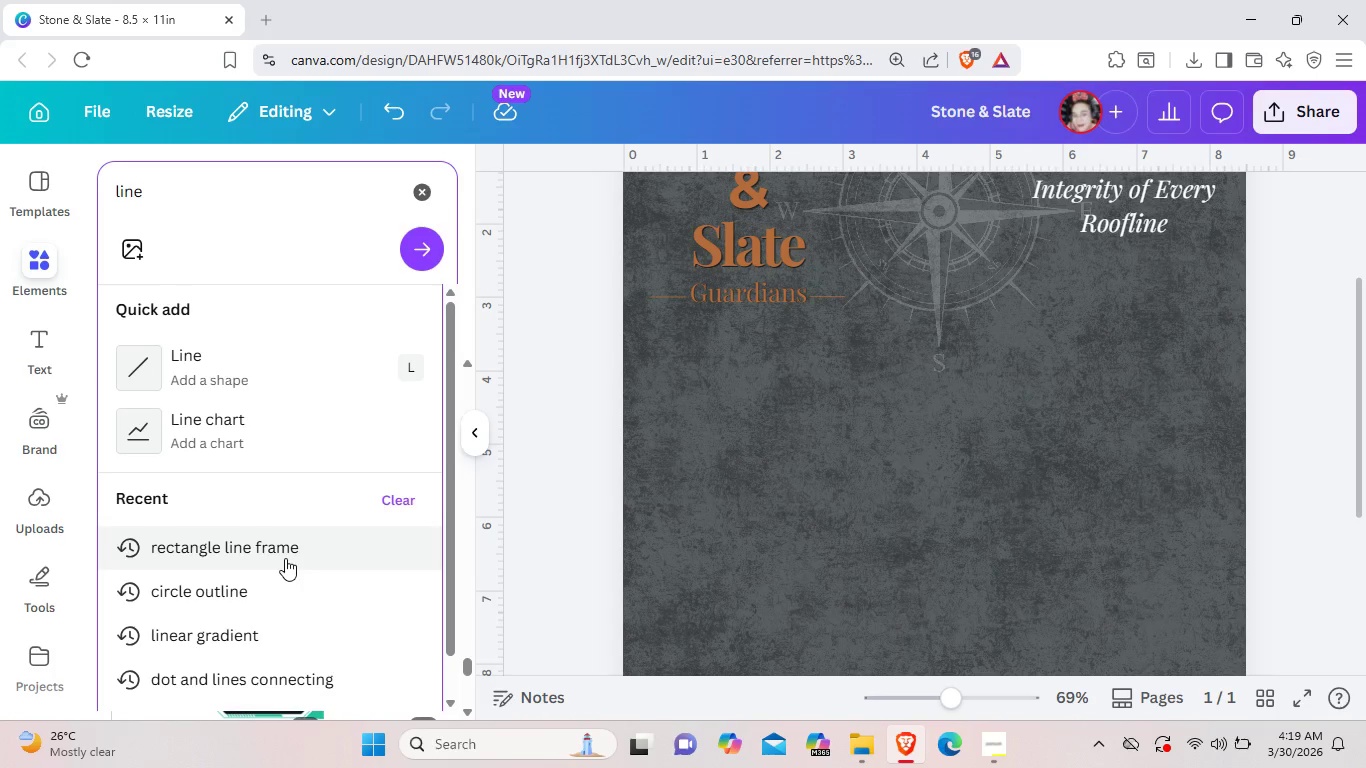 
scroll: coordinate [286, 558], scroll_direction: down, amount: 2.0
 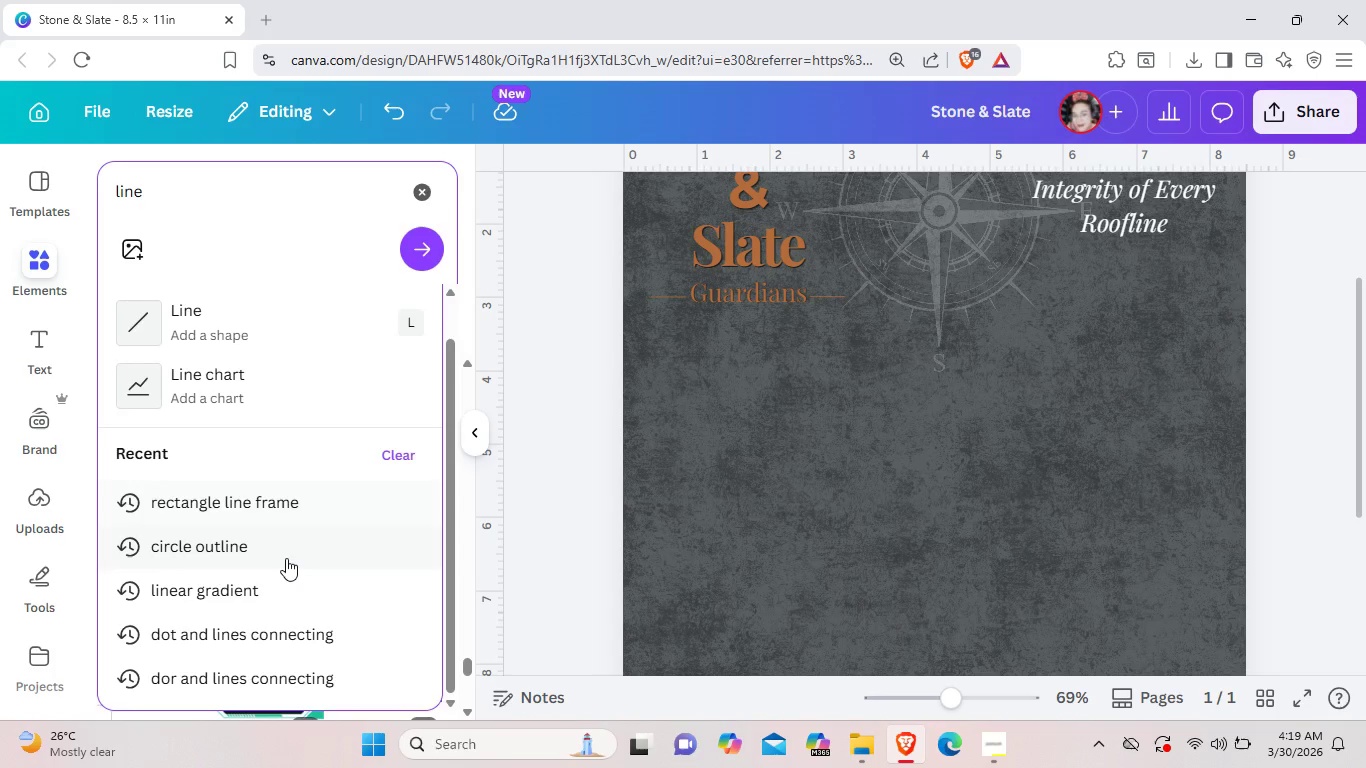 
scroll: coordinate [286, 558], scroll_direction: up, amount: 2.0
 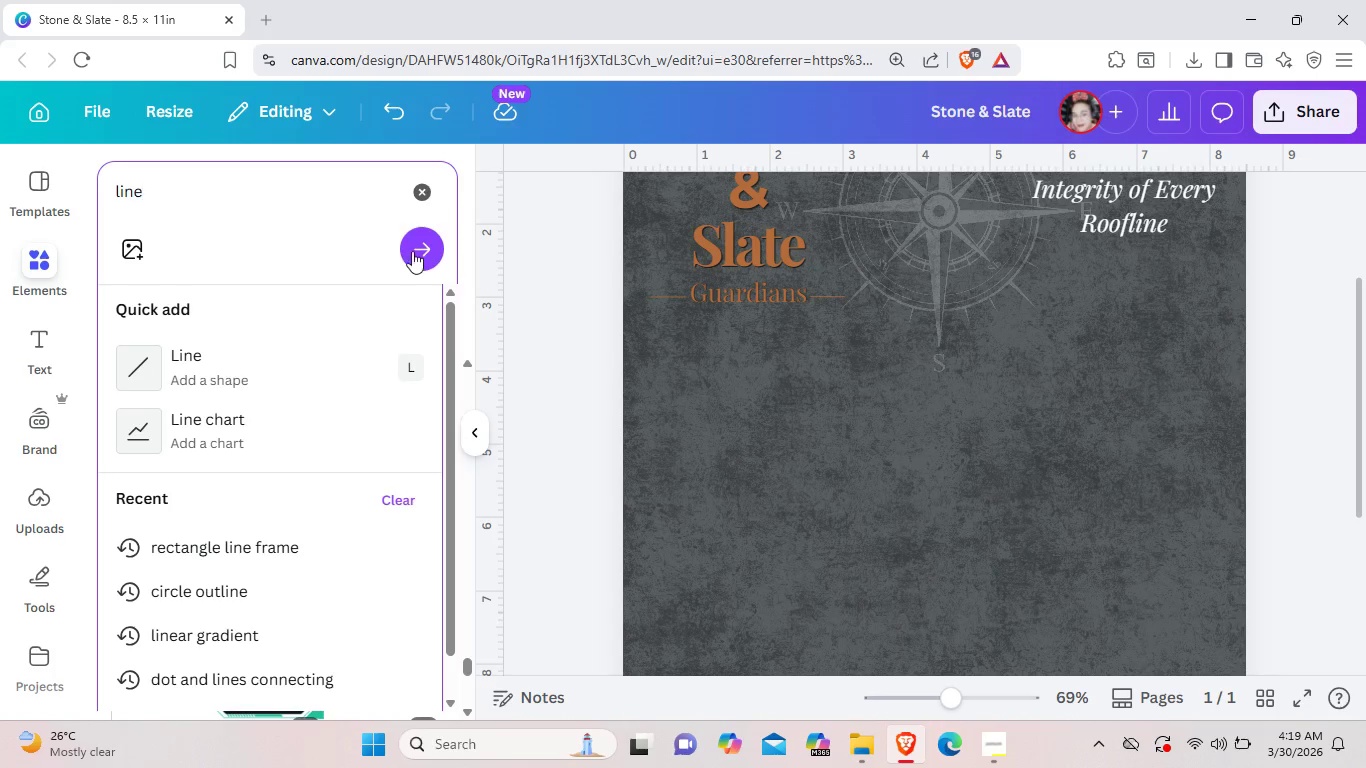 
left_click([416, 251])
 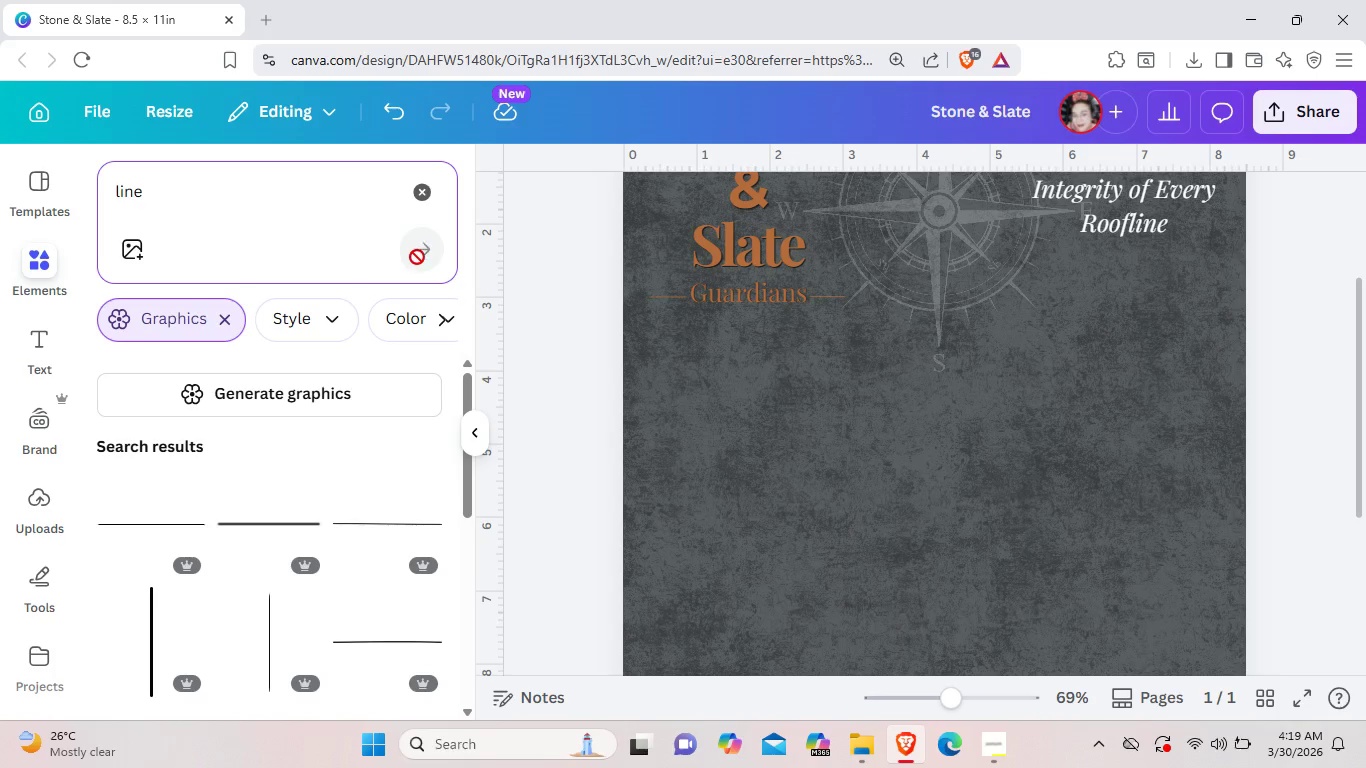 
scroll: coordinate [336, 390], scroll_direction: down, amount: 1.0
 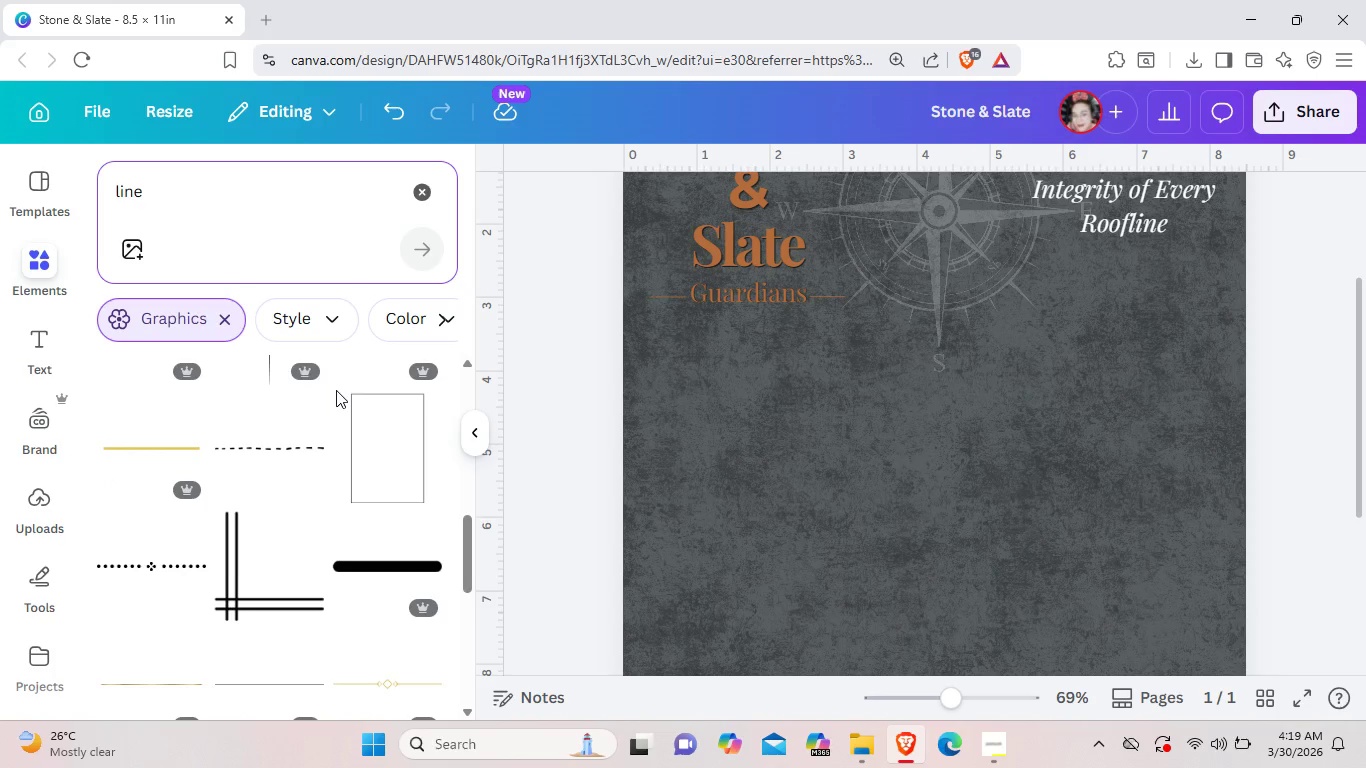 
left_click([164, 452])
 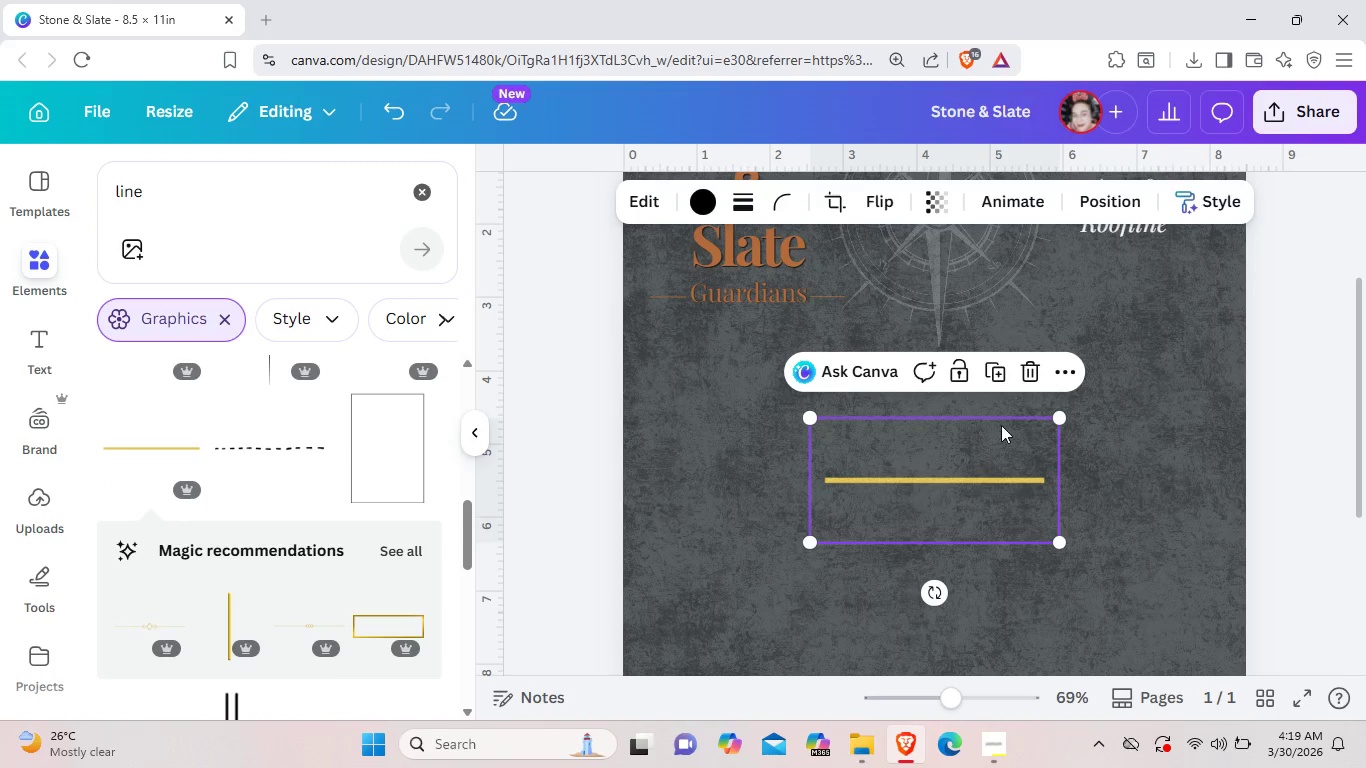 
left_click([1032, 373])
 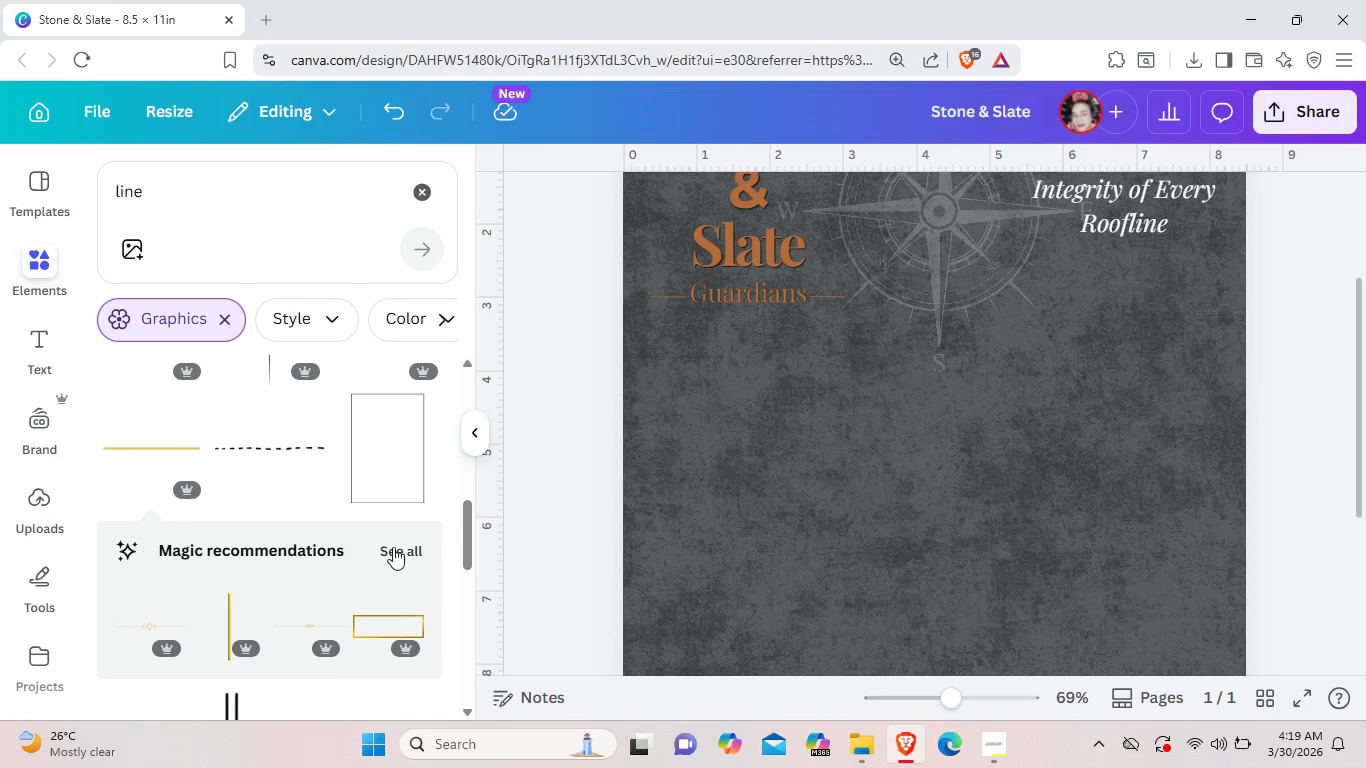 
left_click([400, 547])
 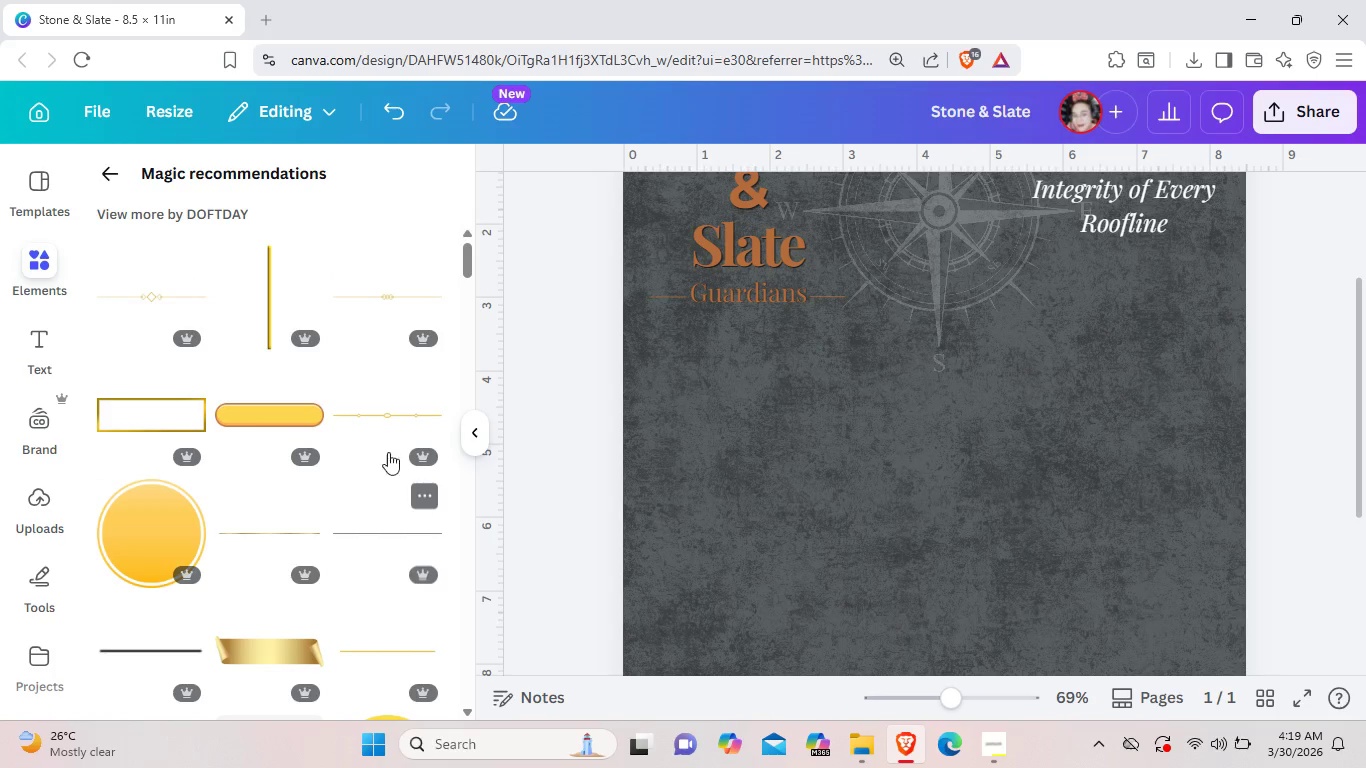 
left_click([272, 297])
 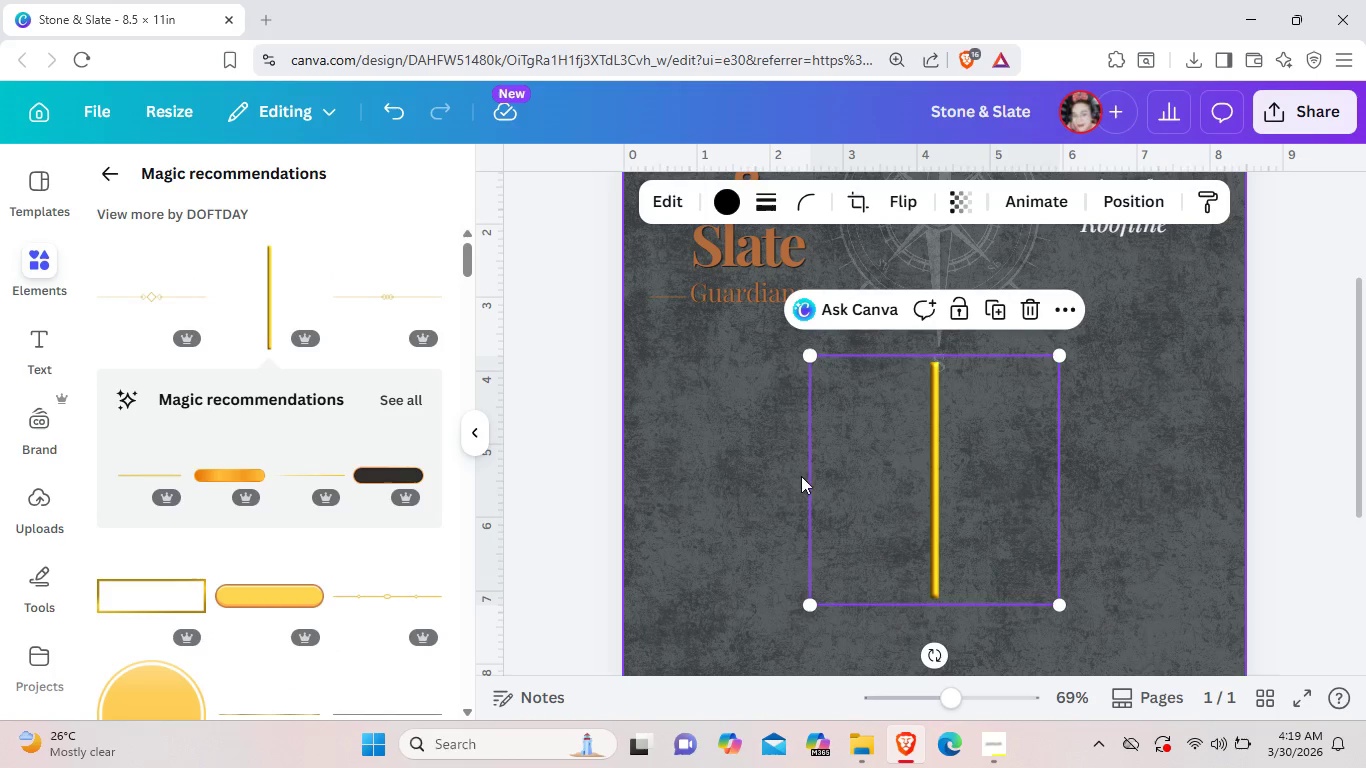 
scroll: coordinate [339, 544], scroll_direction: down, amount: 8.0
 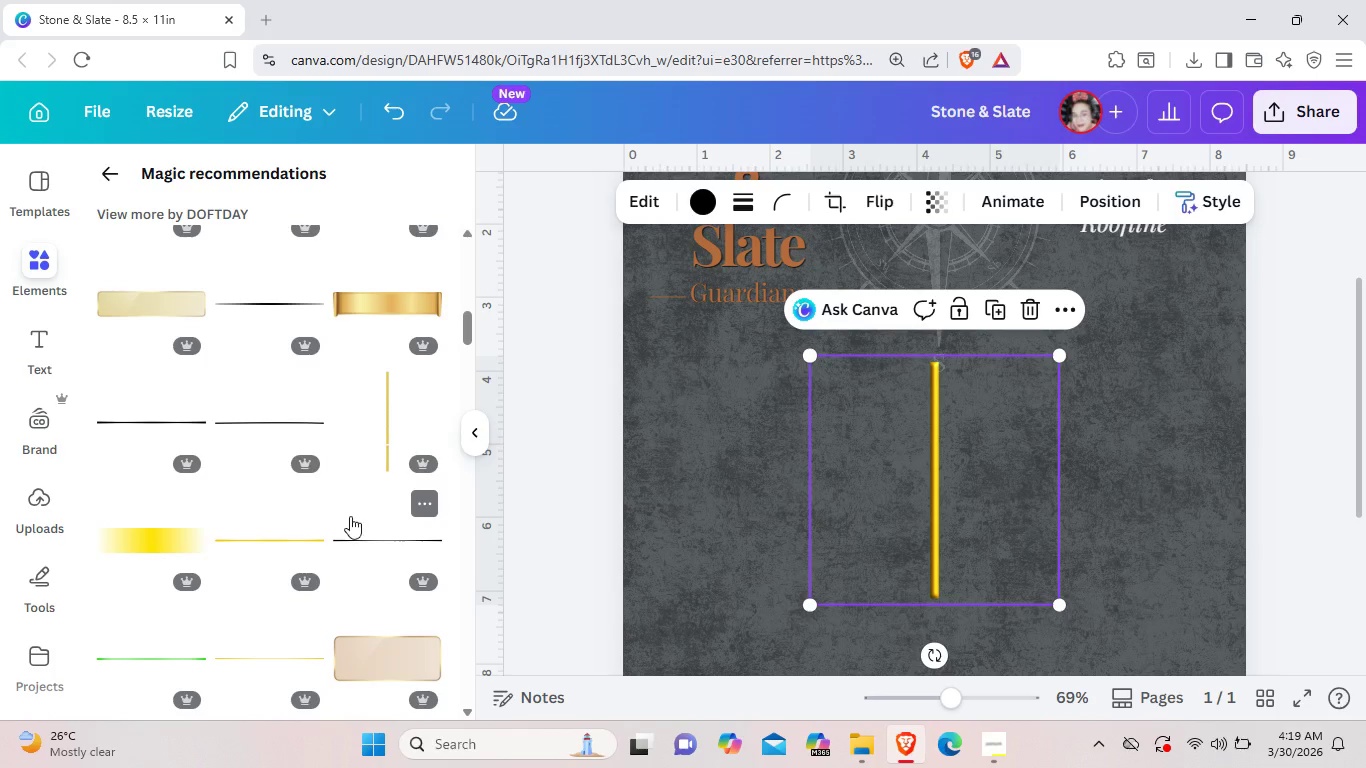 
left_click([400, 446])
 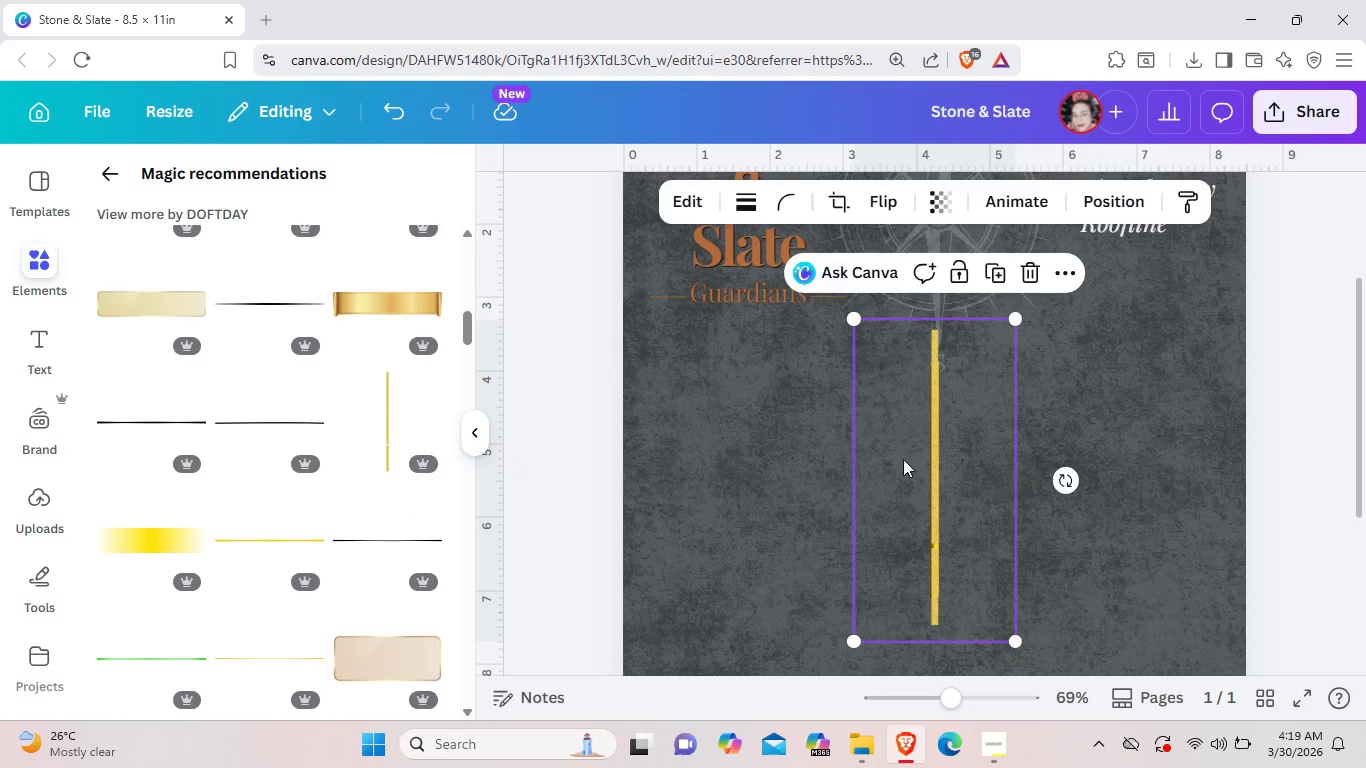 
left_click_drag(start_coordinate=[909, 460], to_coordinate=[763, 486])
 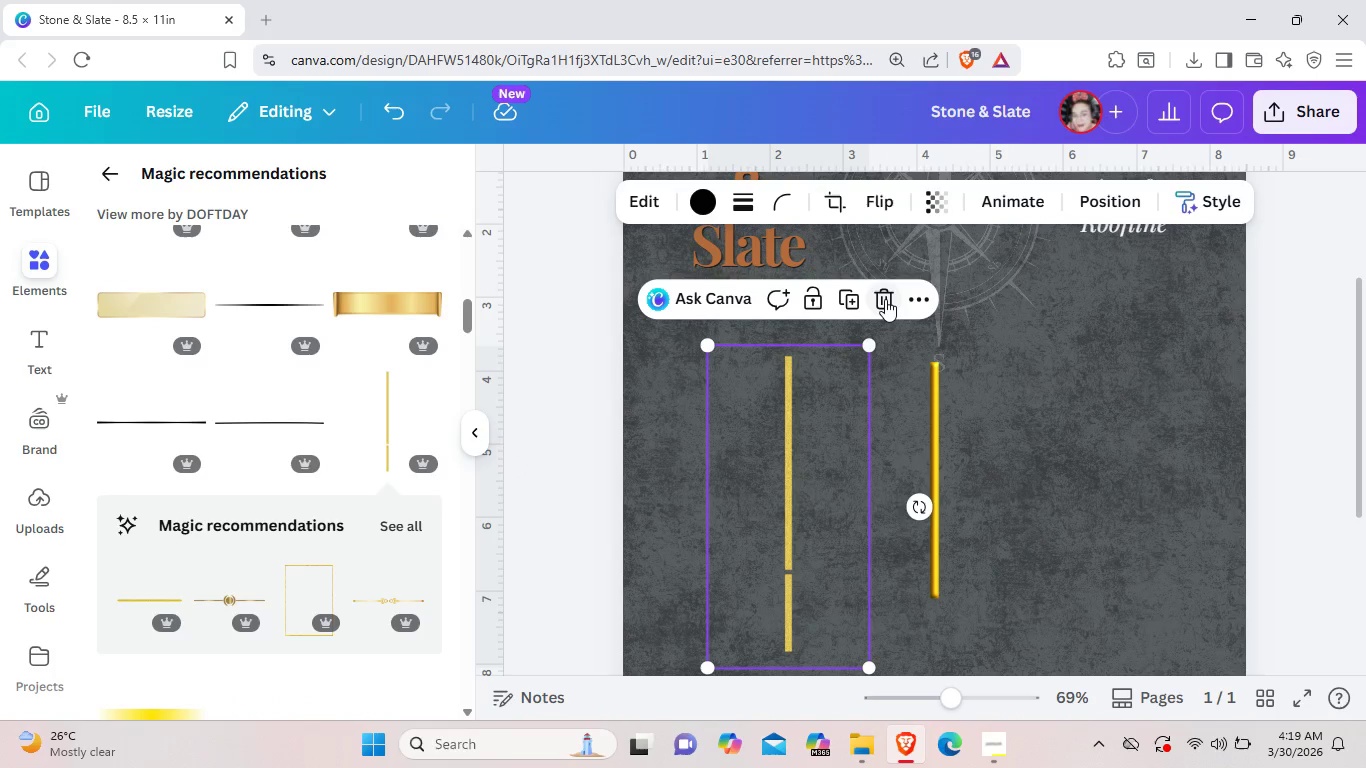 
left_click([885, 299])
 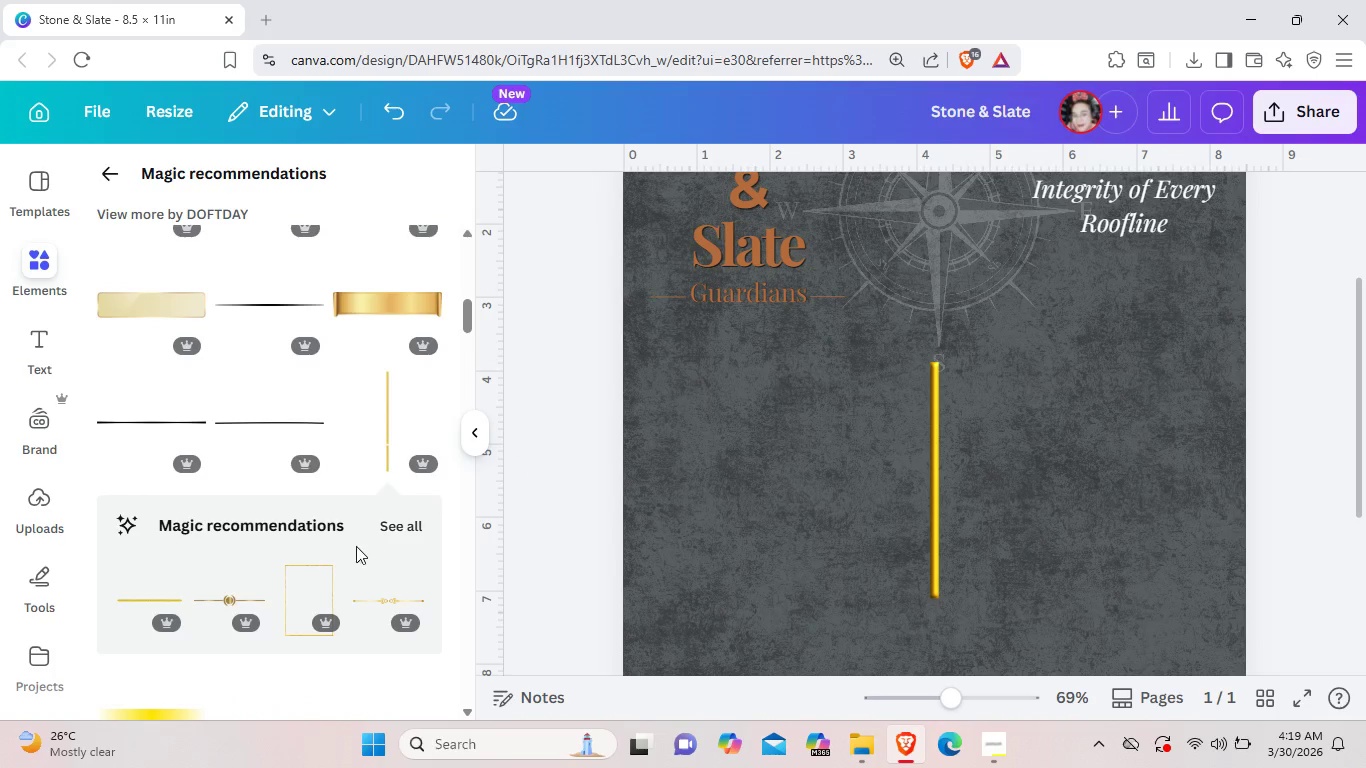 
scroll: coordinate [356, 546], scroll_direction: down, amount: 3.0
 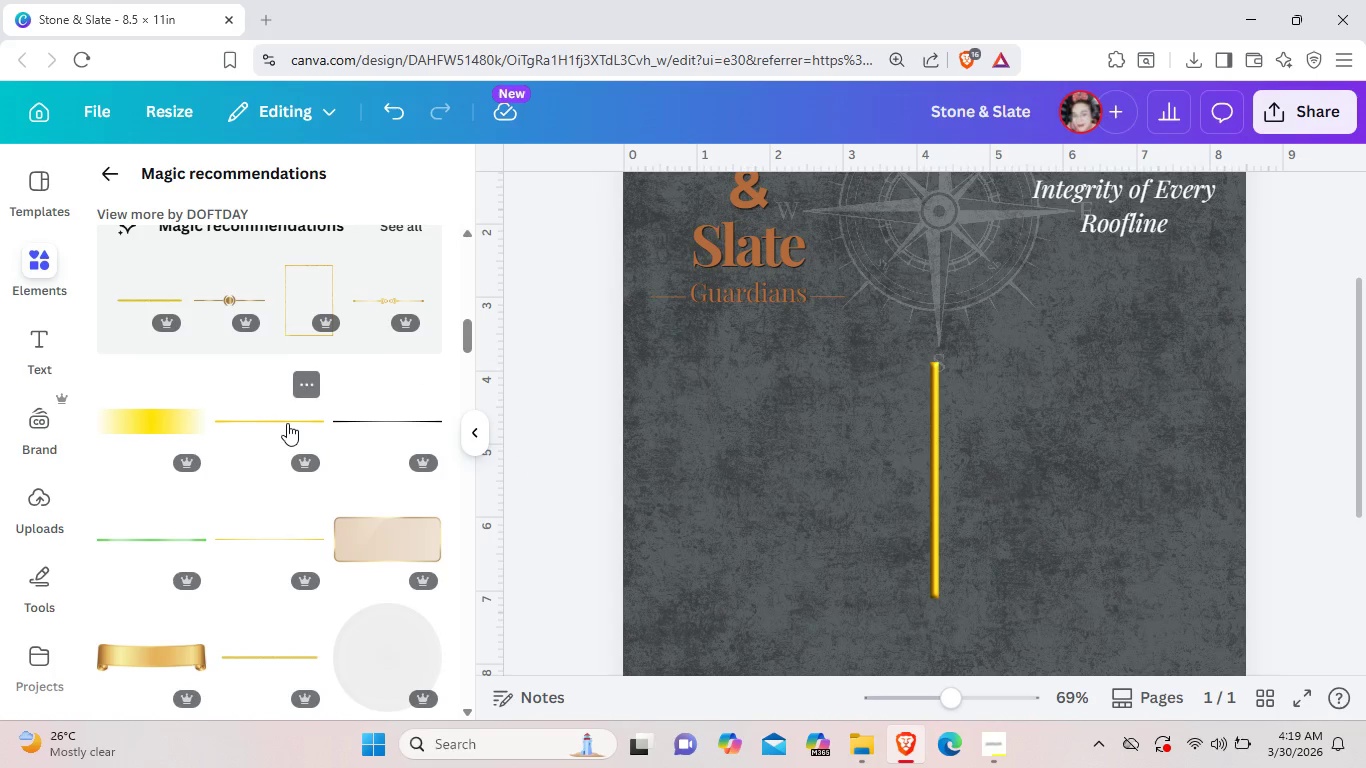 
left_click([287, 423])
 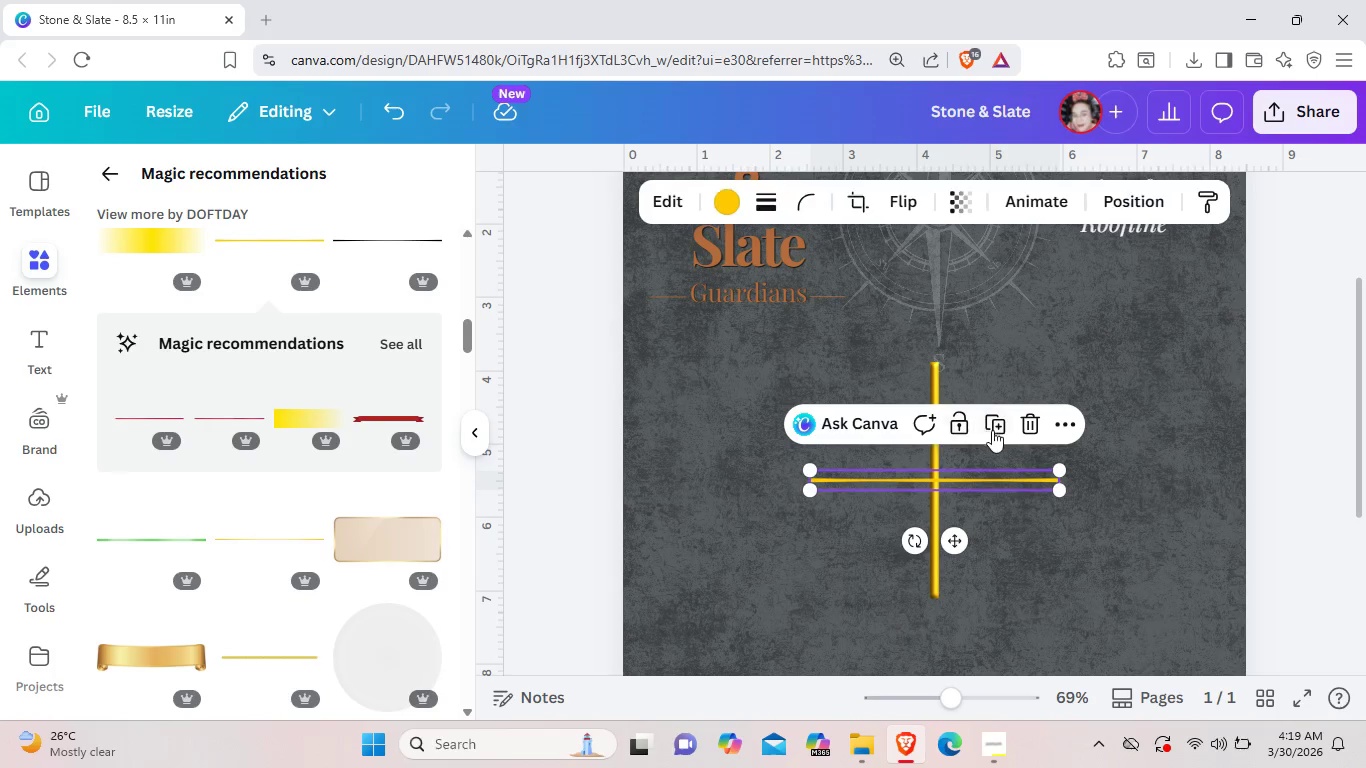 
left_click([1024, 425])
 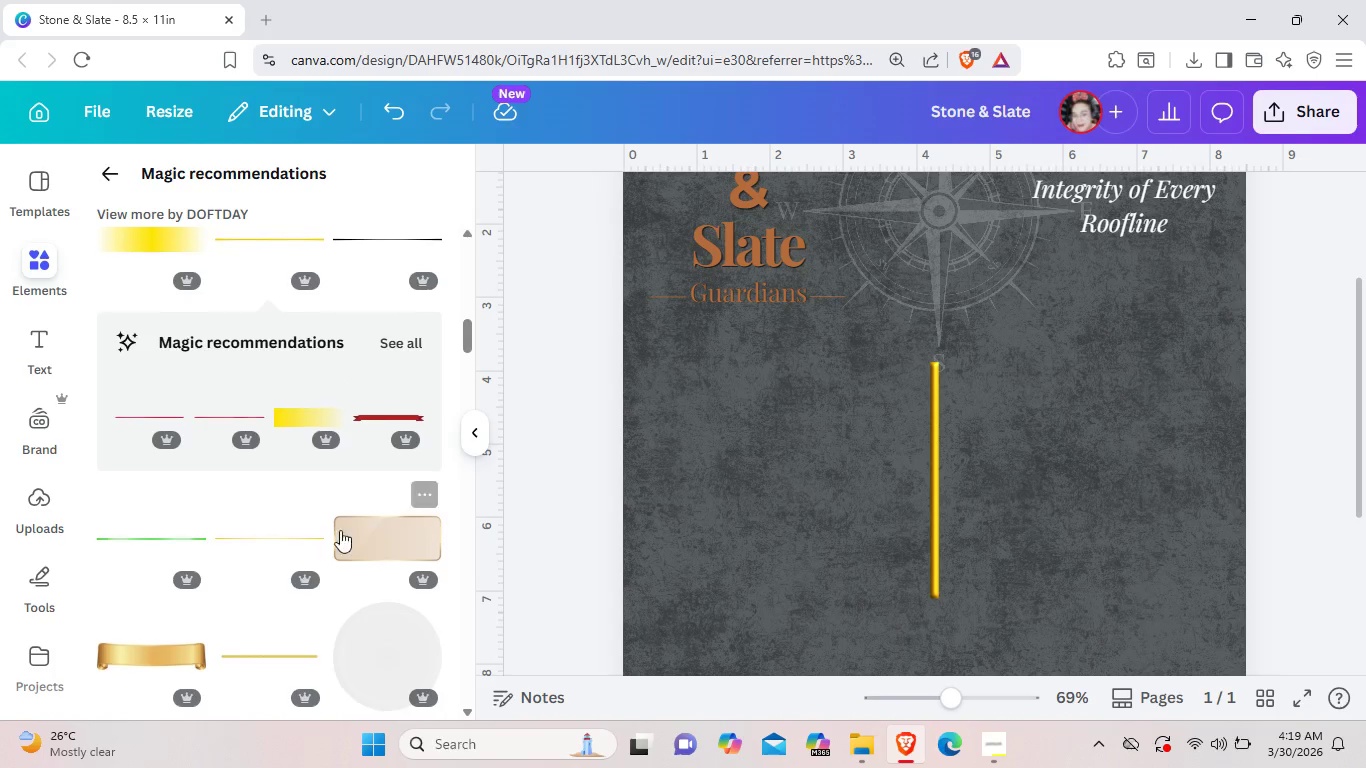 
scroll: coordinate [338, 530], scroll_direction: down, amount: 8.0
 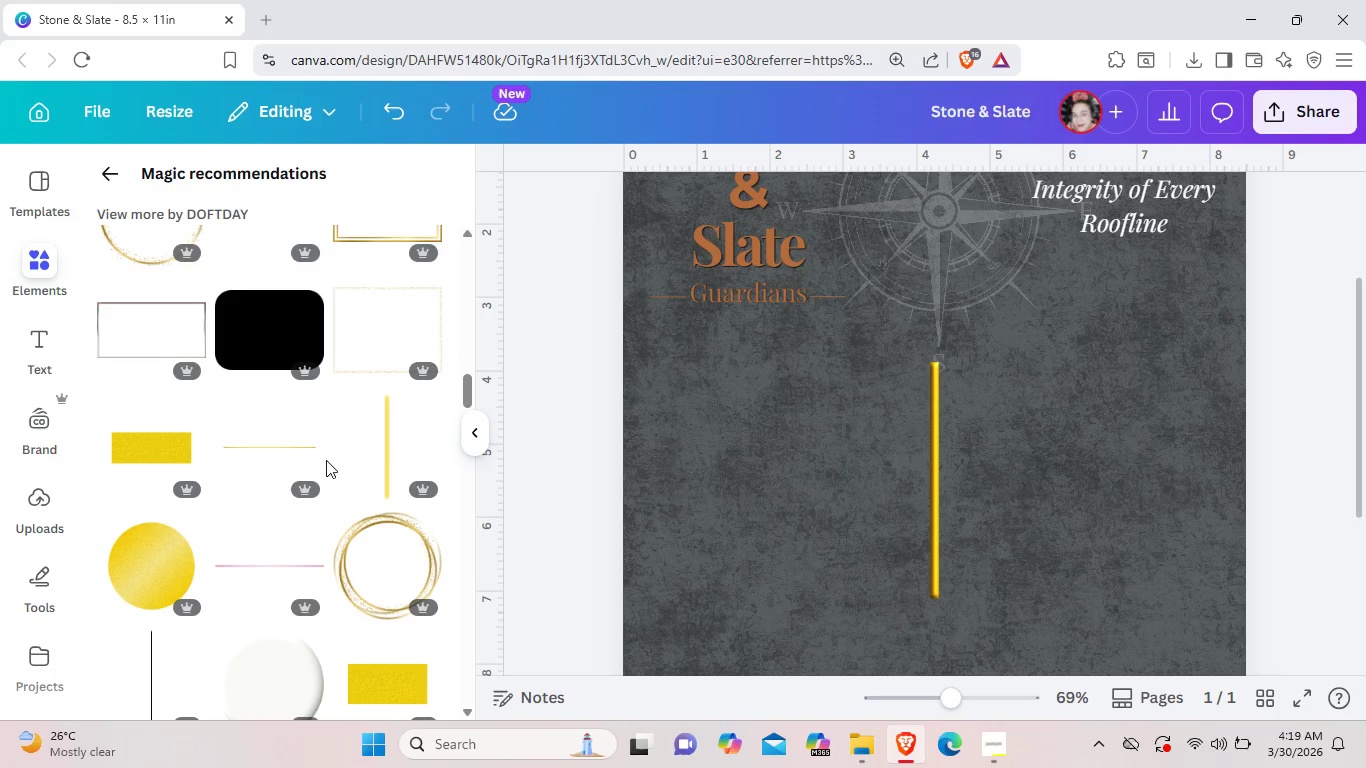 
left_click([292, 452])
 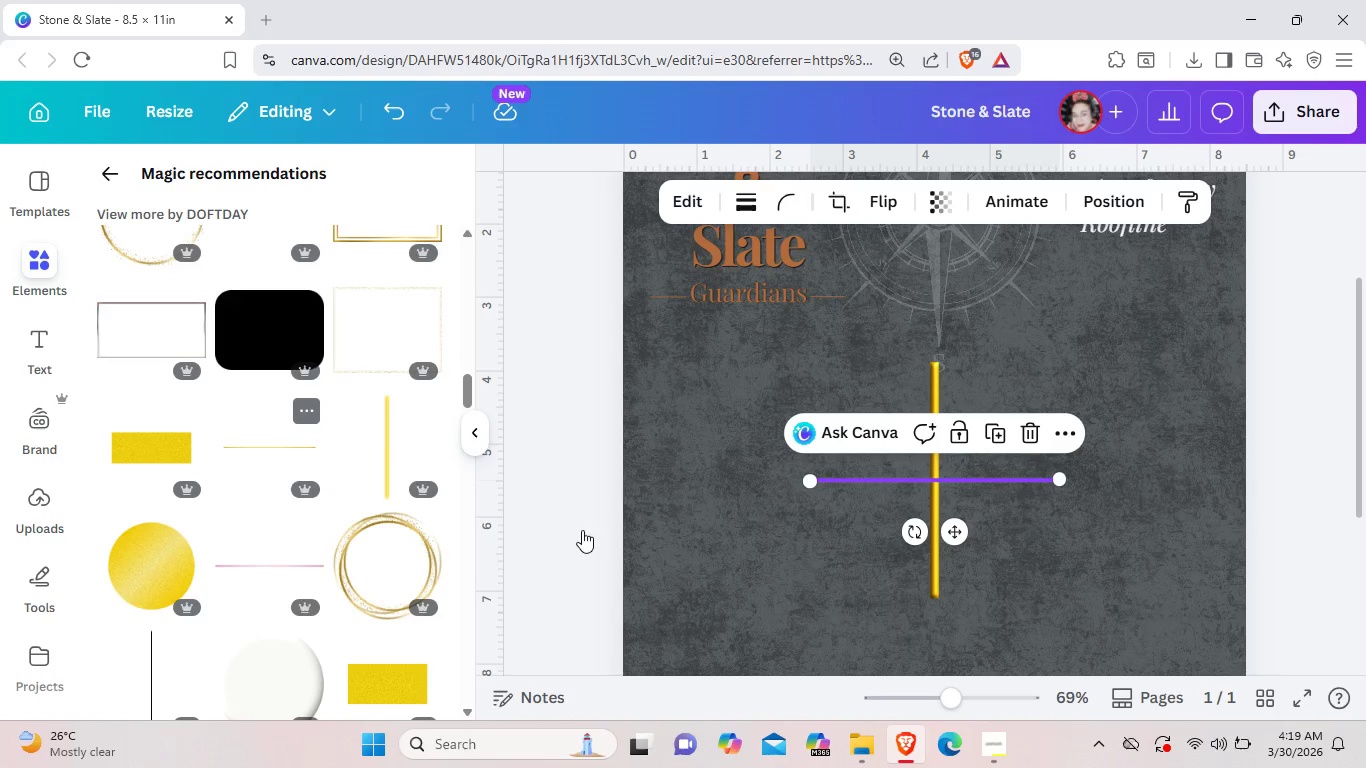 
left_click([696, 548])
 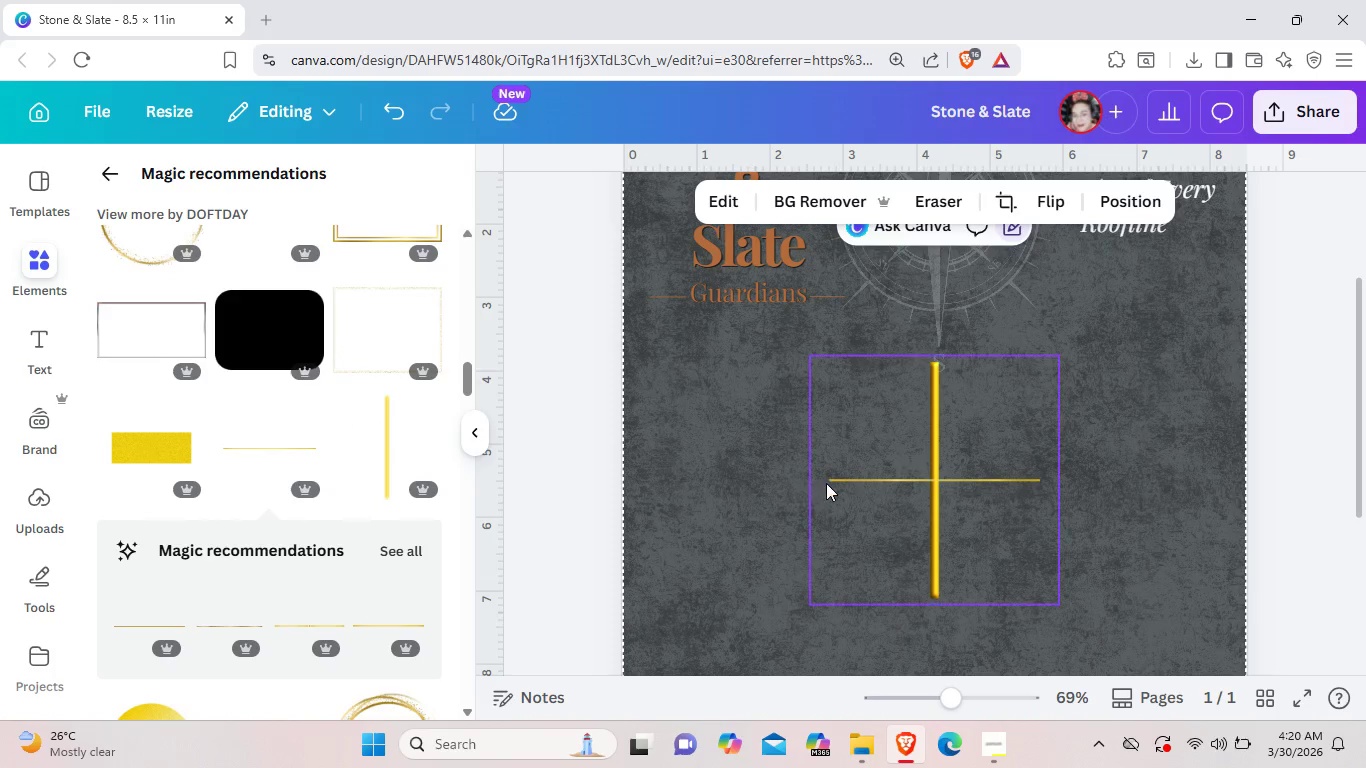 
left_click([836, 478])
 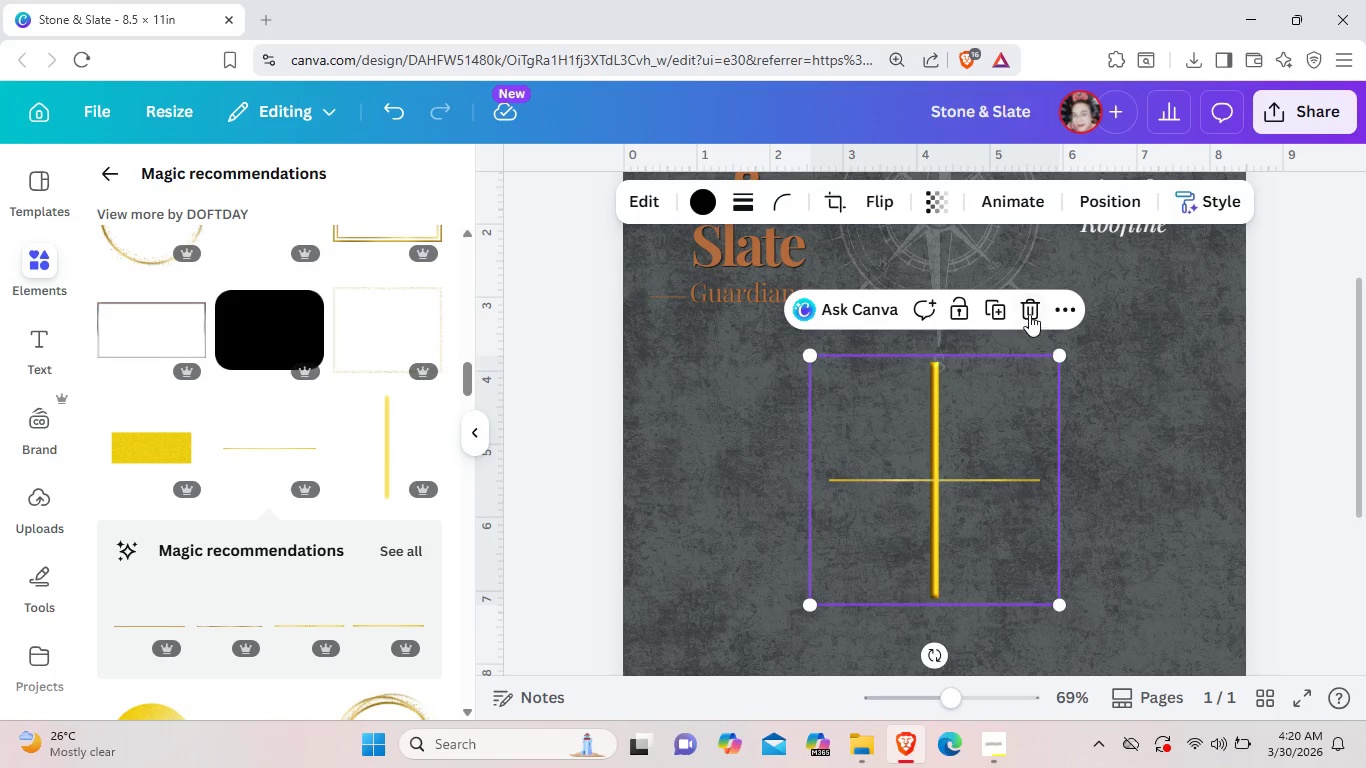 
left_click([1034, 309])
 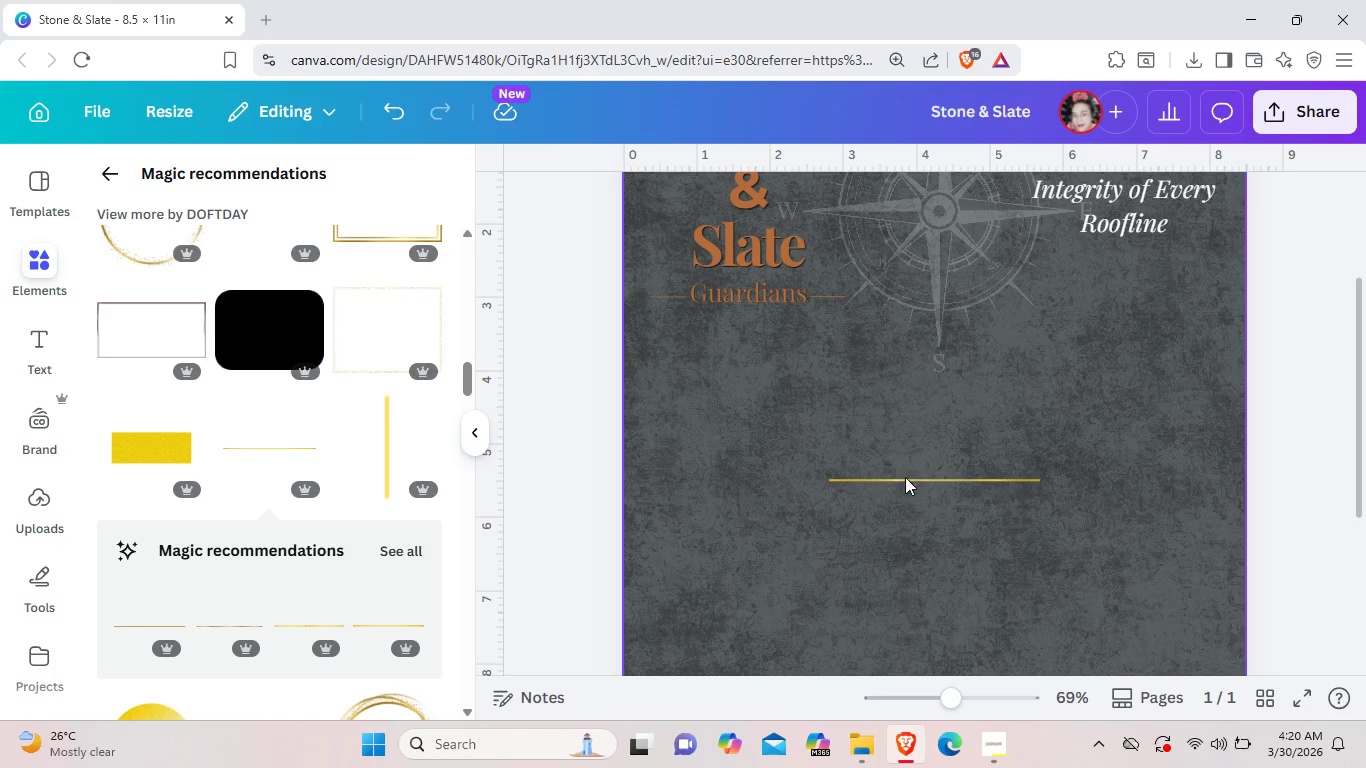 
left_click([903, 481])
 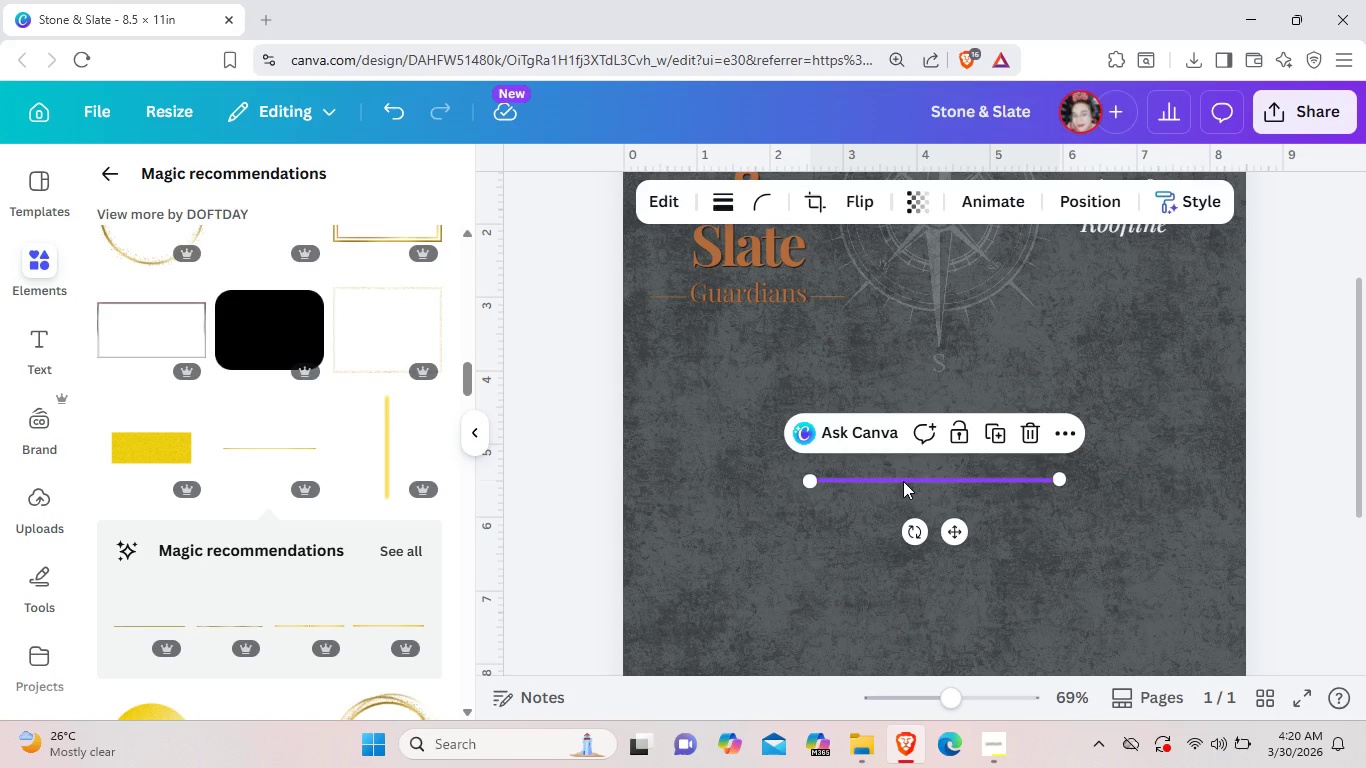 
key(Control+ControlLeft)
 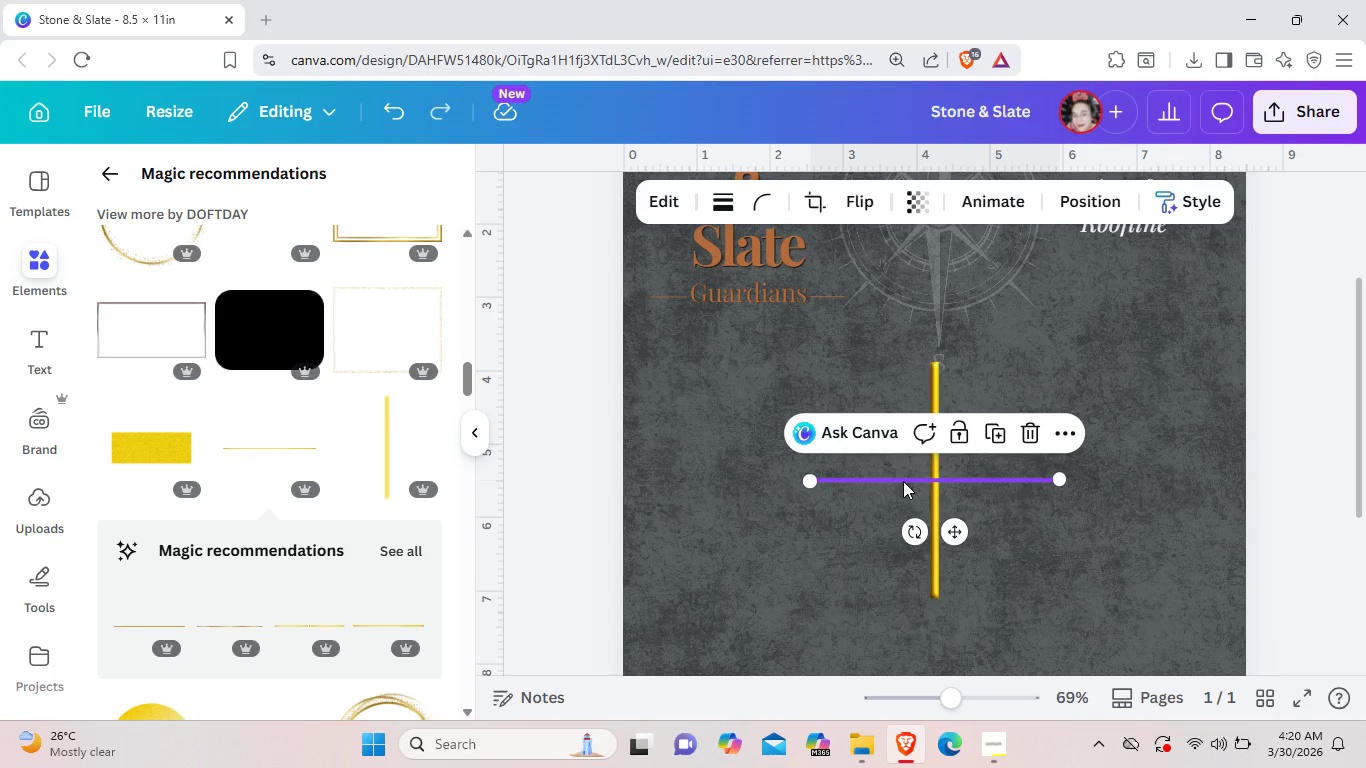 
key(Control+Z)
 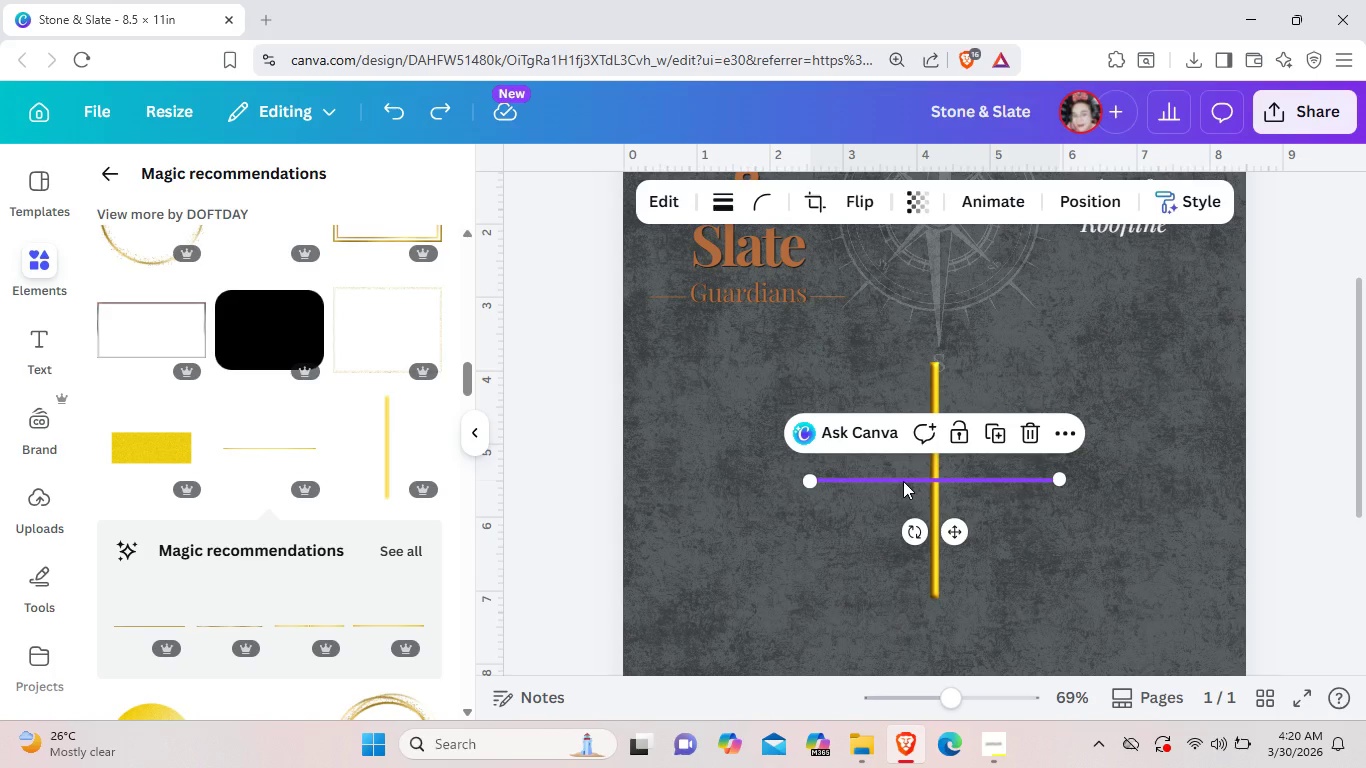 
left_click([903, 481])
 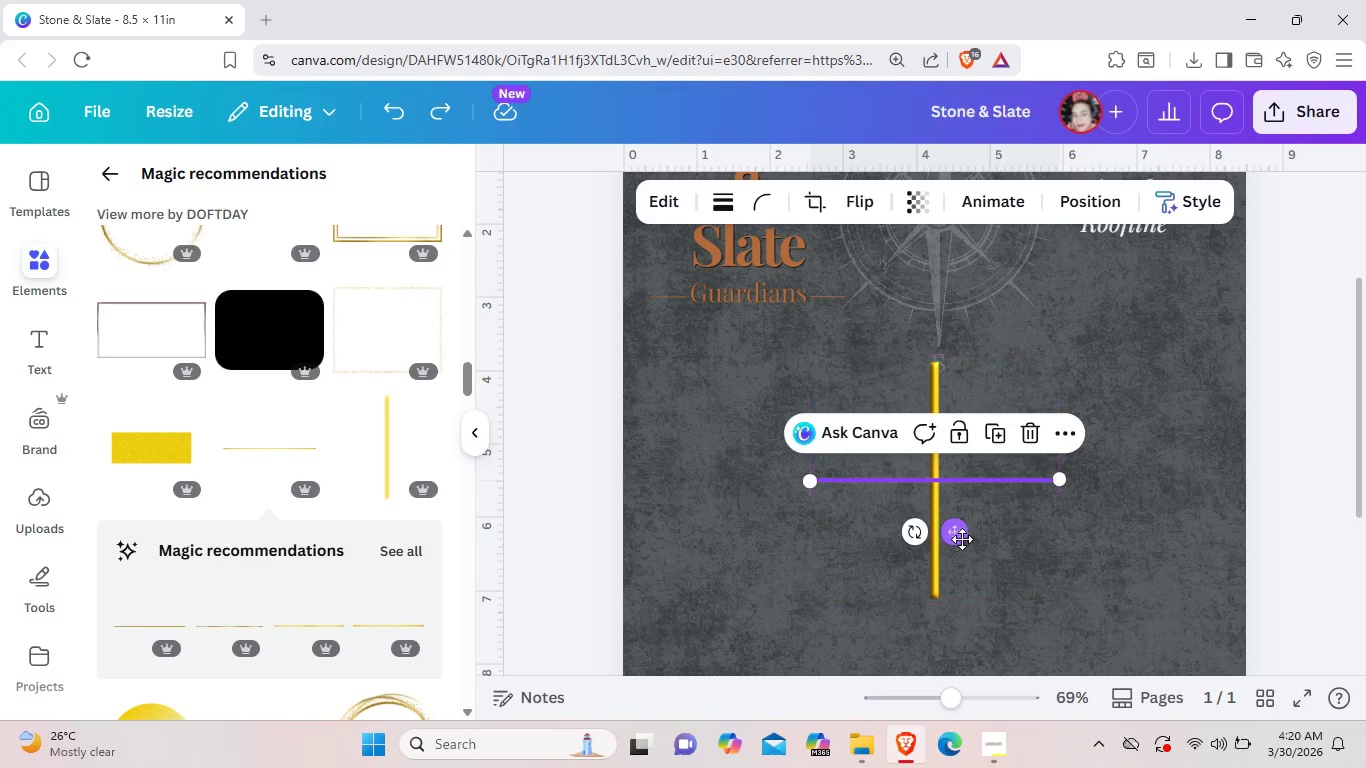 
left_click_drag(start_coordinate=[962, 539], to_coordinate=[827, 512])
 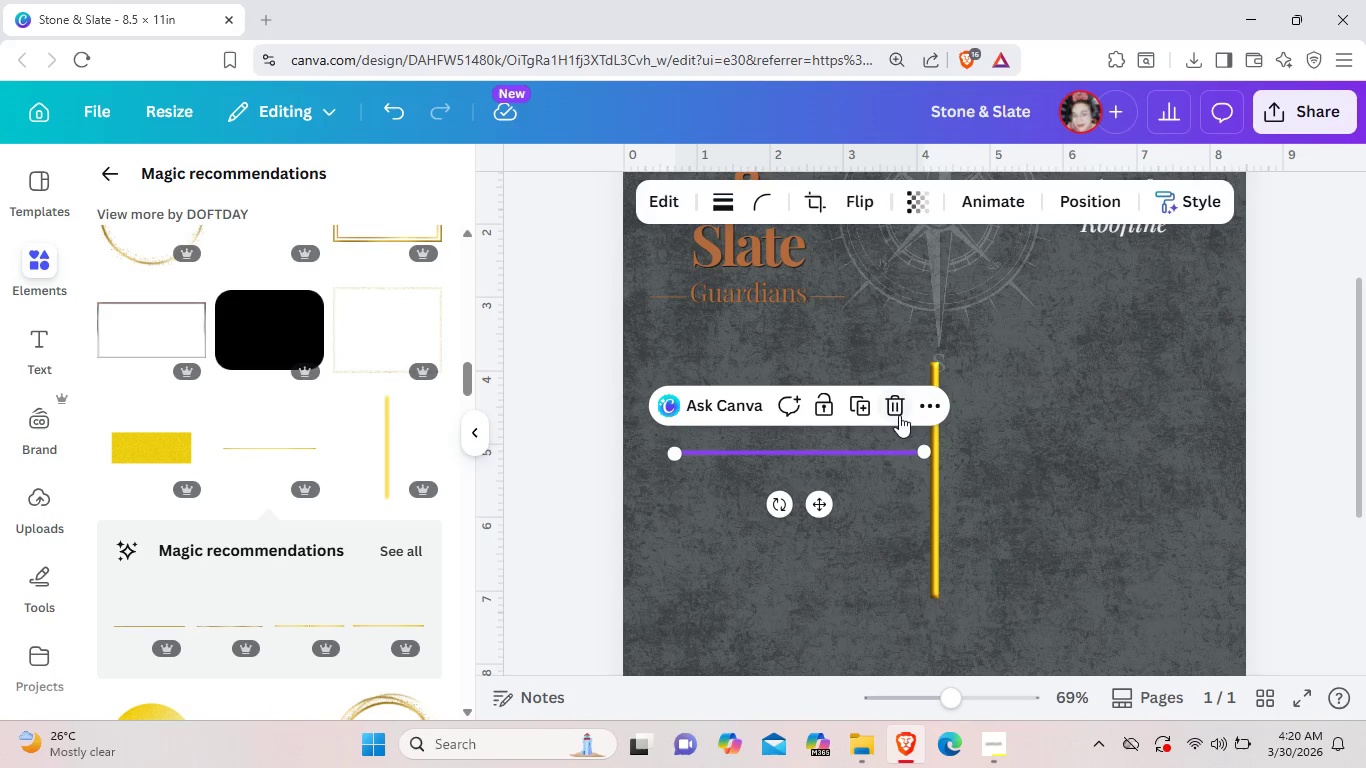 
left_click([902, 406])
 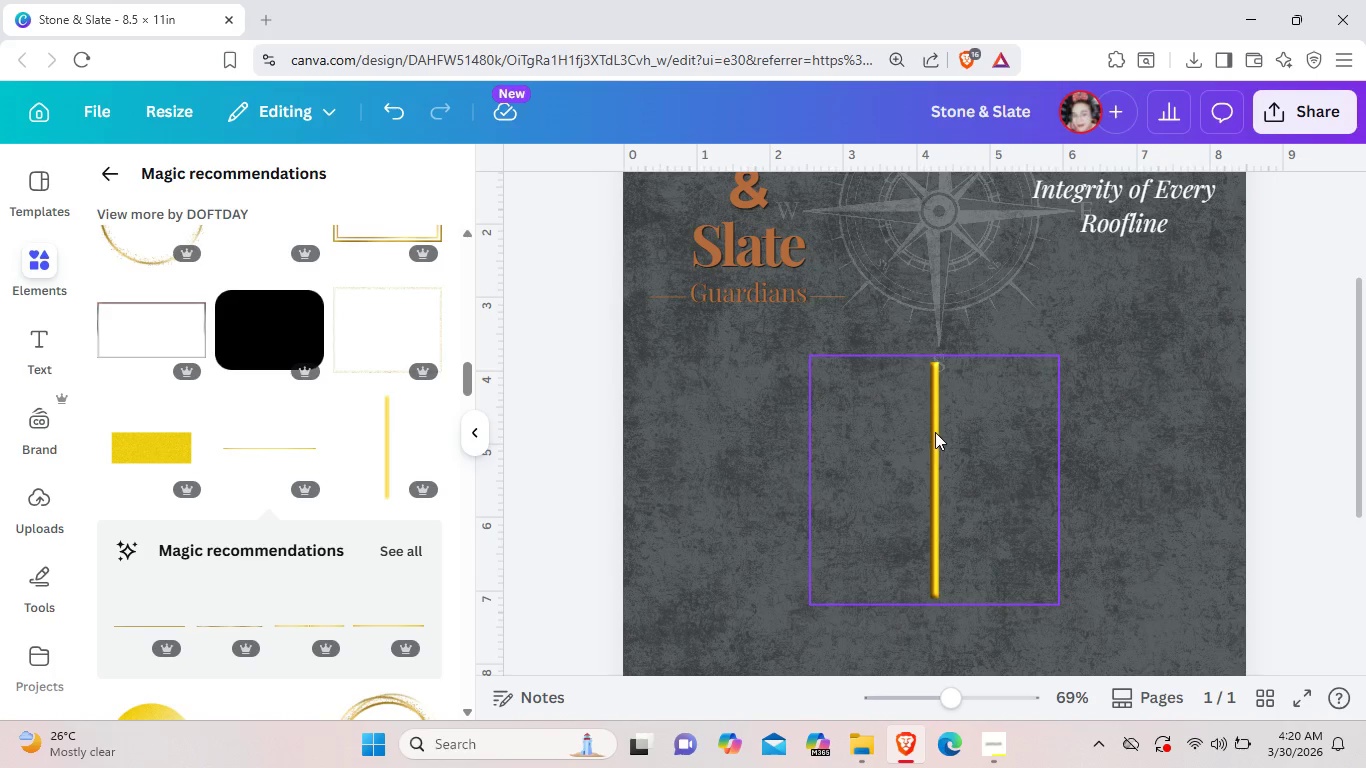 
left_click_drag(start_coordinate=[935, 432], to_coordinate=[713, 394])
 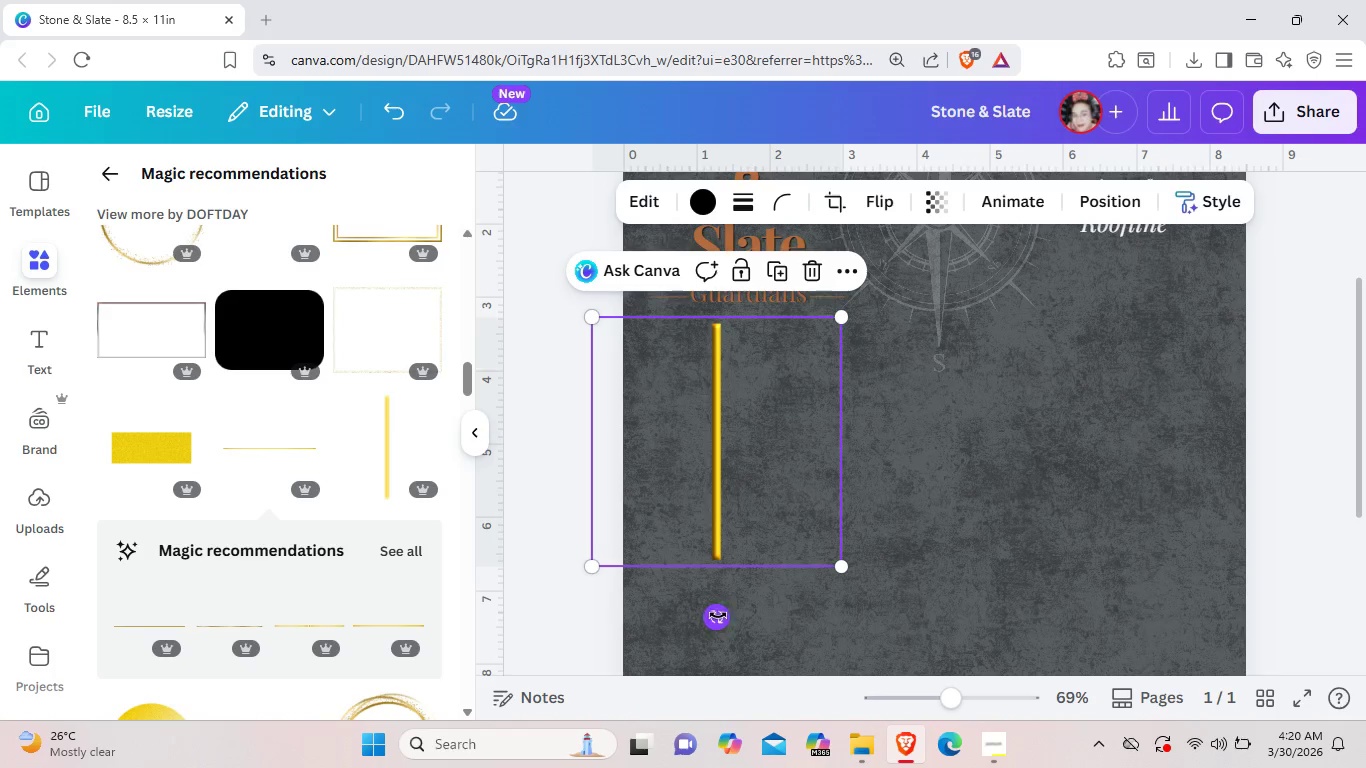 
left_click_drag(start_coordinate=[718, 615], to_coordinate=[1084, 434])
 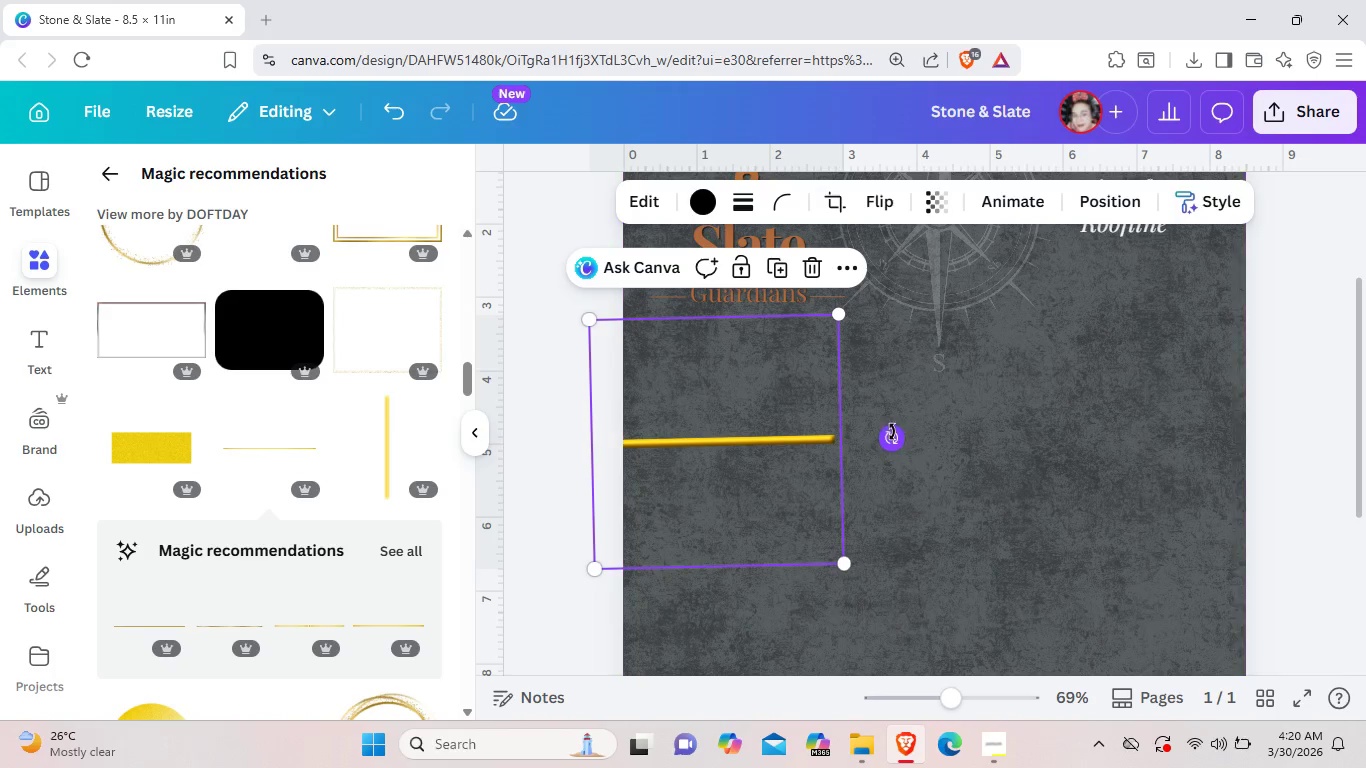 
left_click_drag(start_coordinate=[896, 431], to_coordinate=[896, 437])
 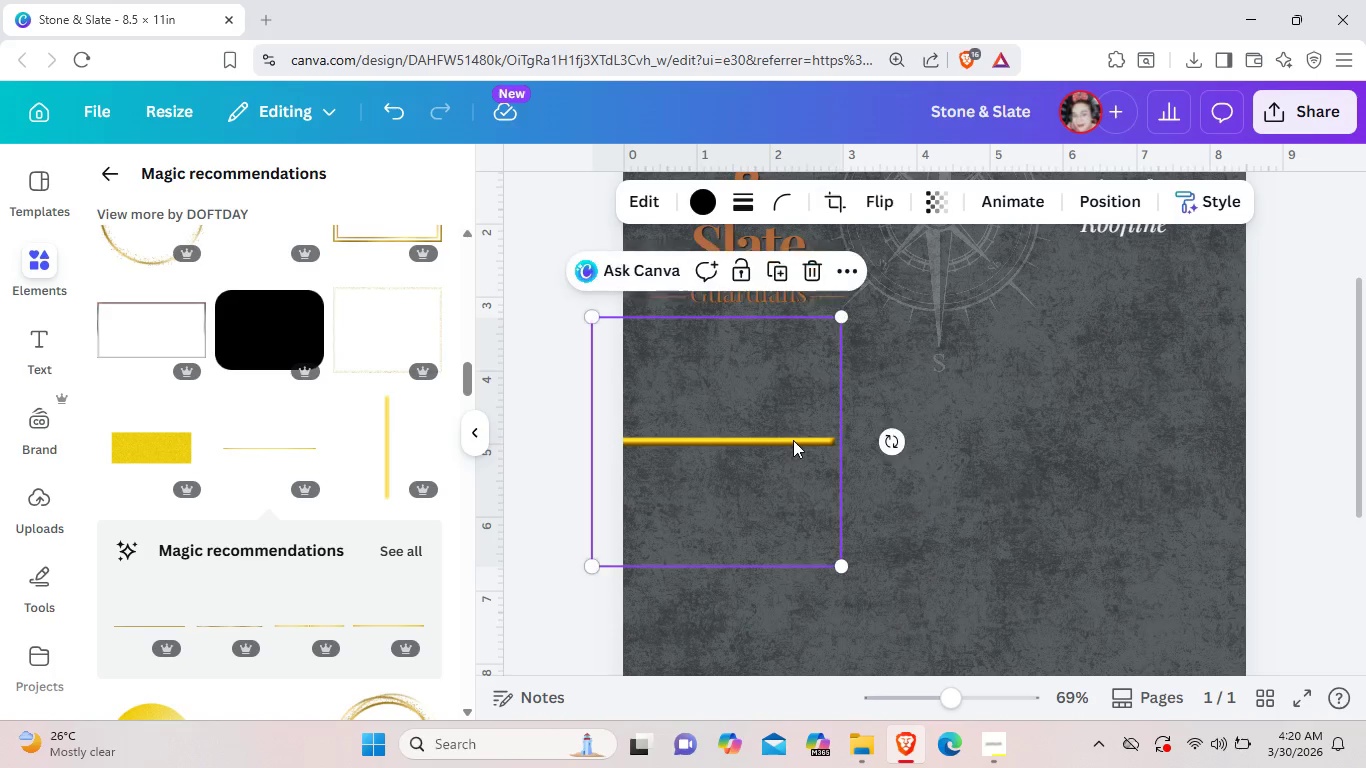 
left_click_drag(start_coordinate=[793, 440], to_coordinate=[803, 349])
 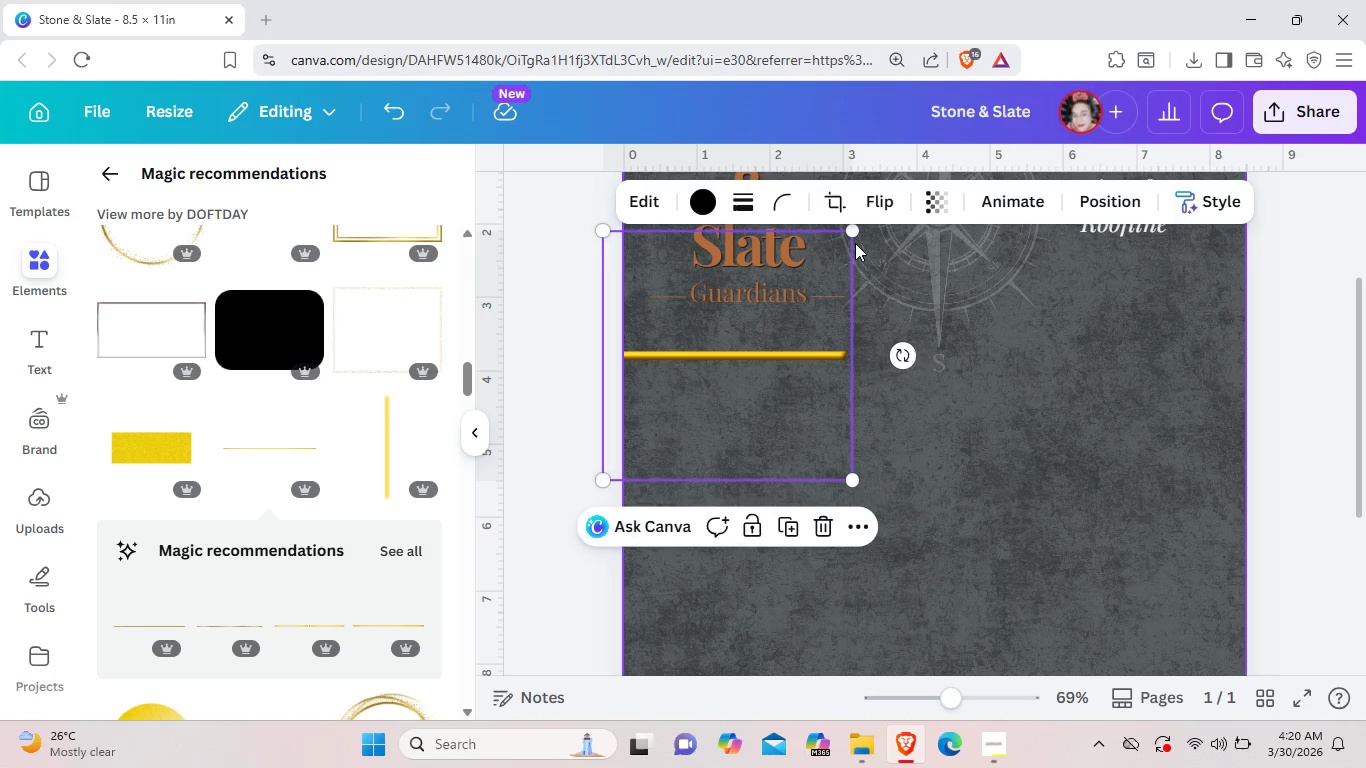 
left_click_drag(start_coordinate=[853, 236], to_coordinate=[853, 372])
 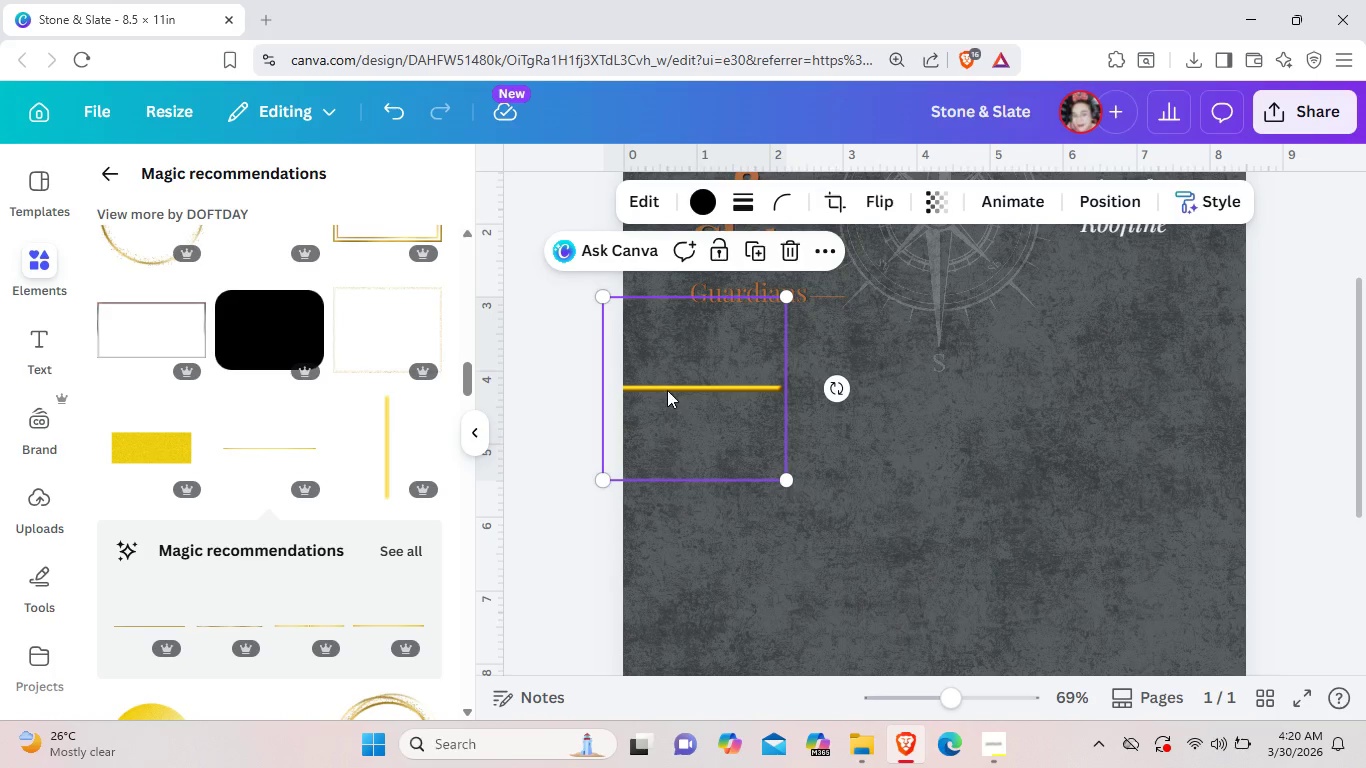 
left_click_drag(start_coordinate=[667, 390], to_coordinate=[678, 366])
 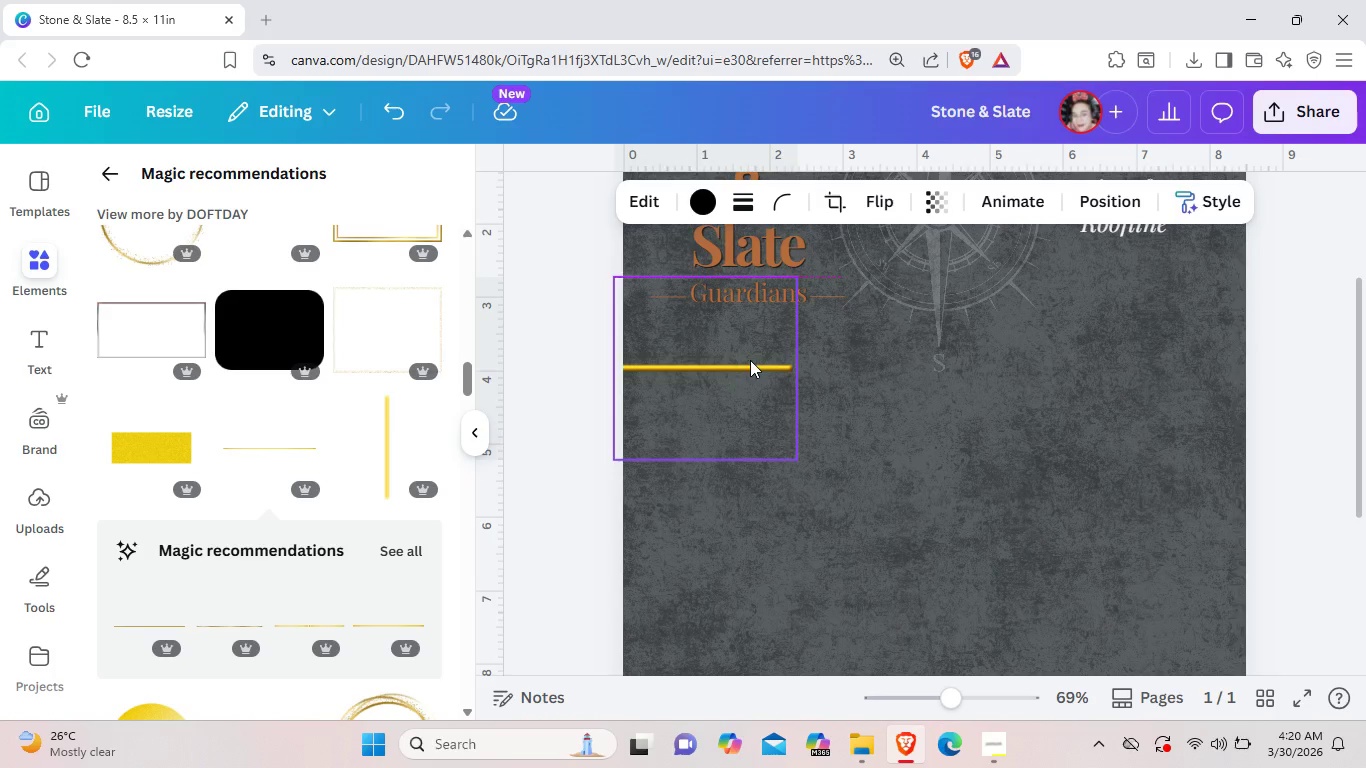 
left_click([940, 416])
 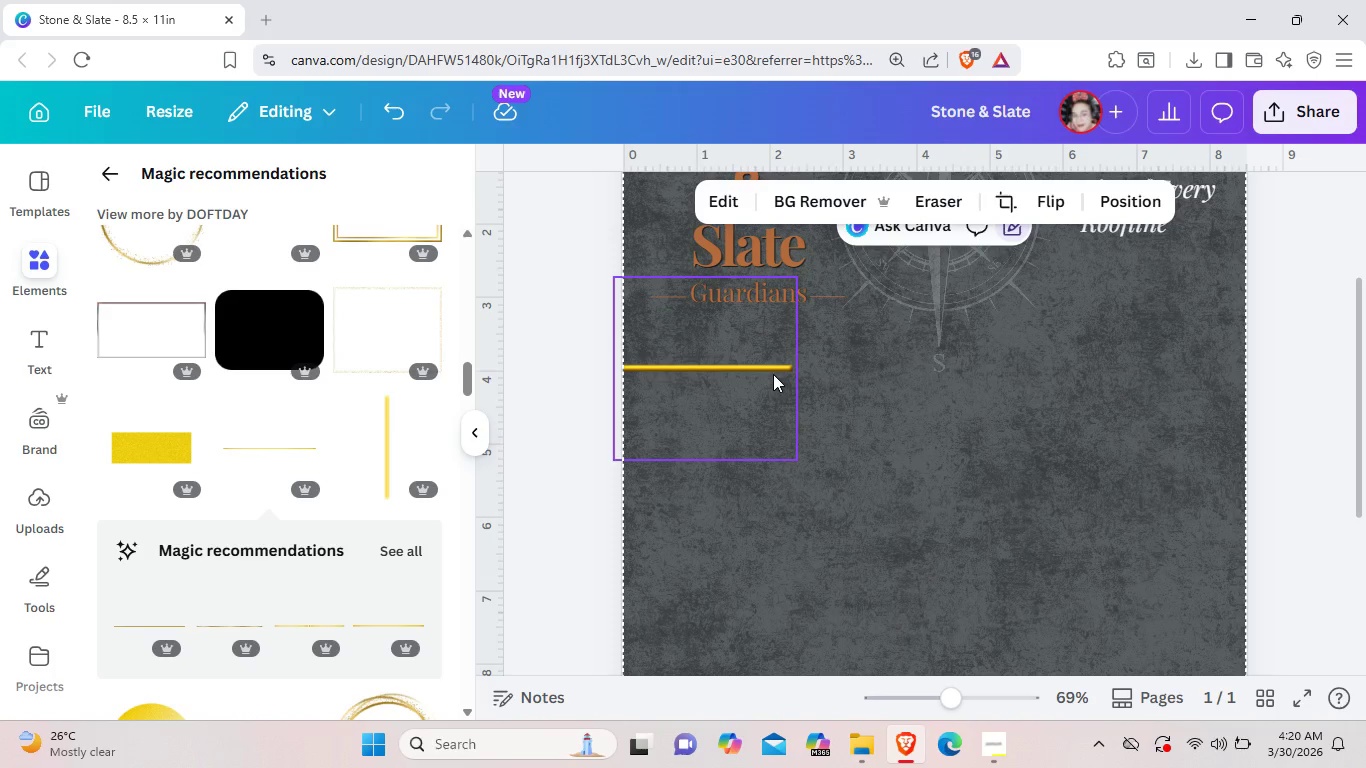 
left_click([773, 374])
 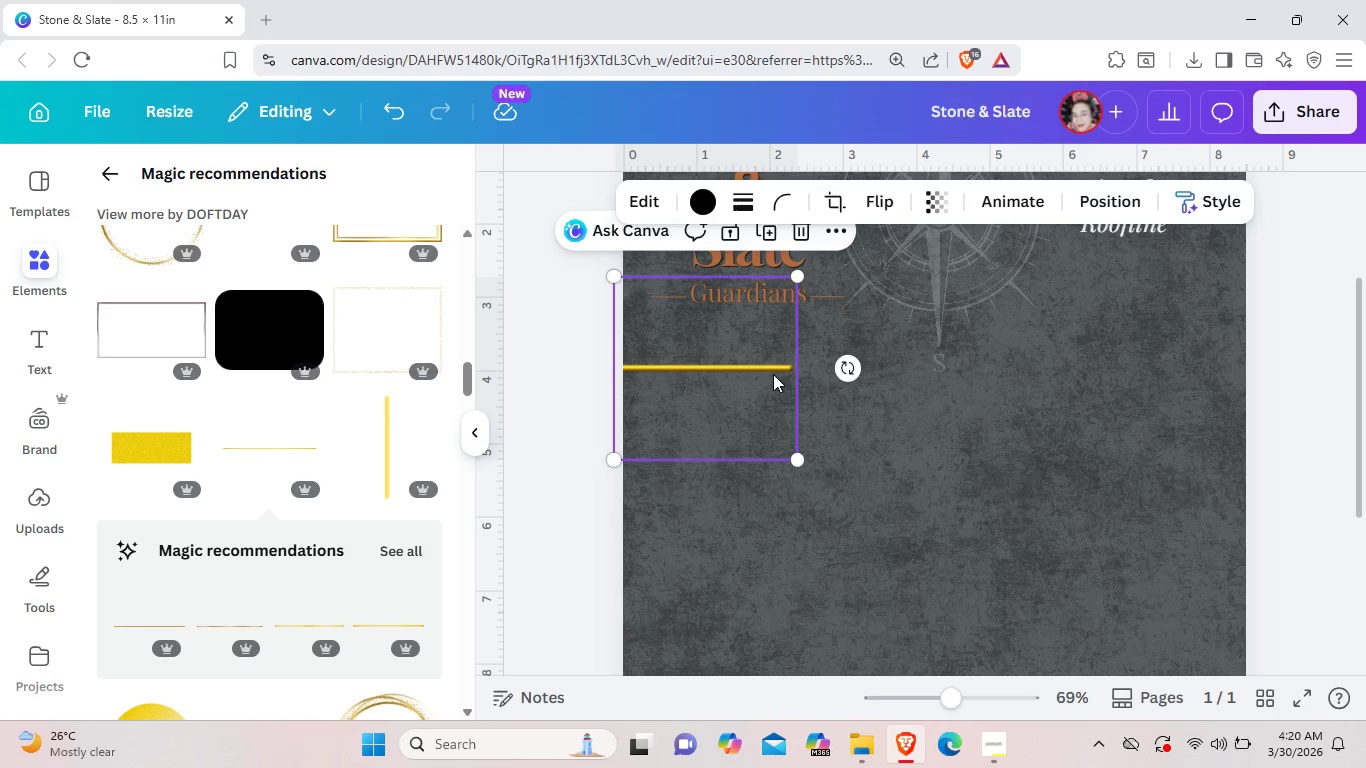 
key(Control+C)
 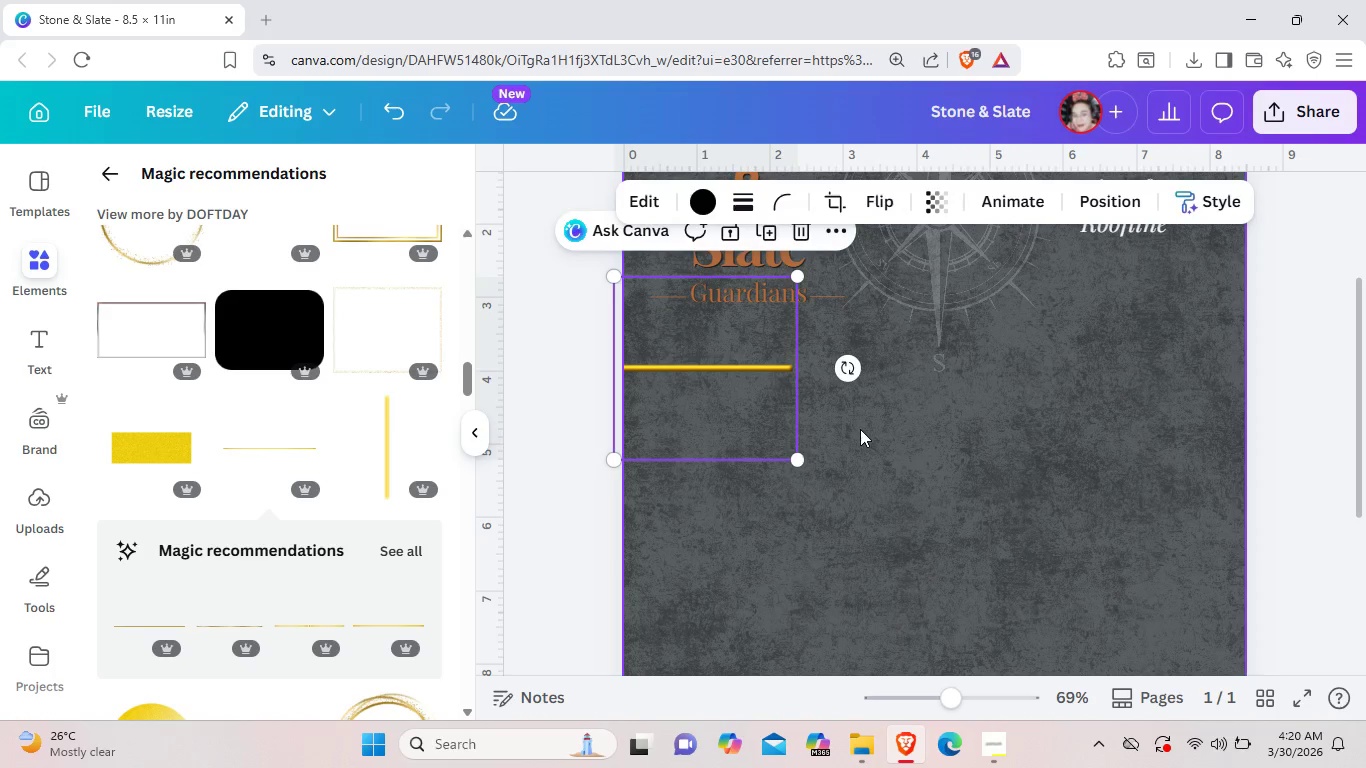 
left_click([860, 429])
 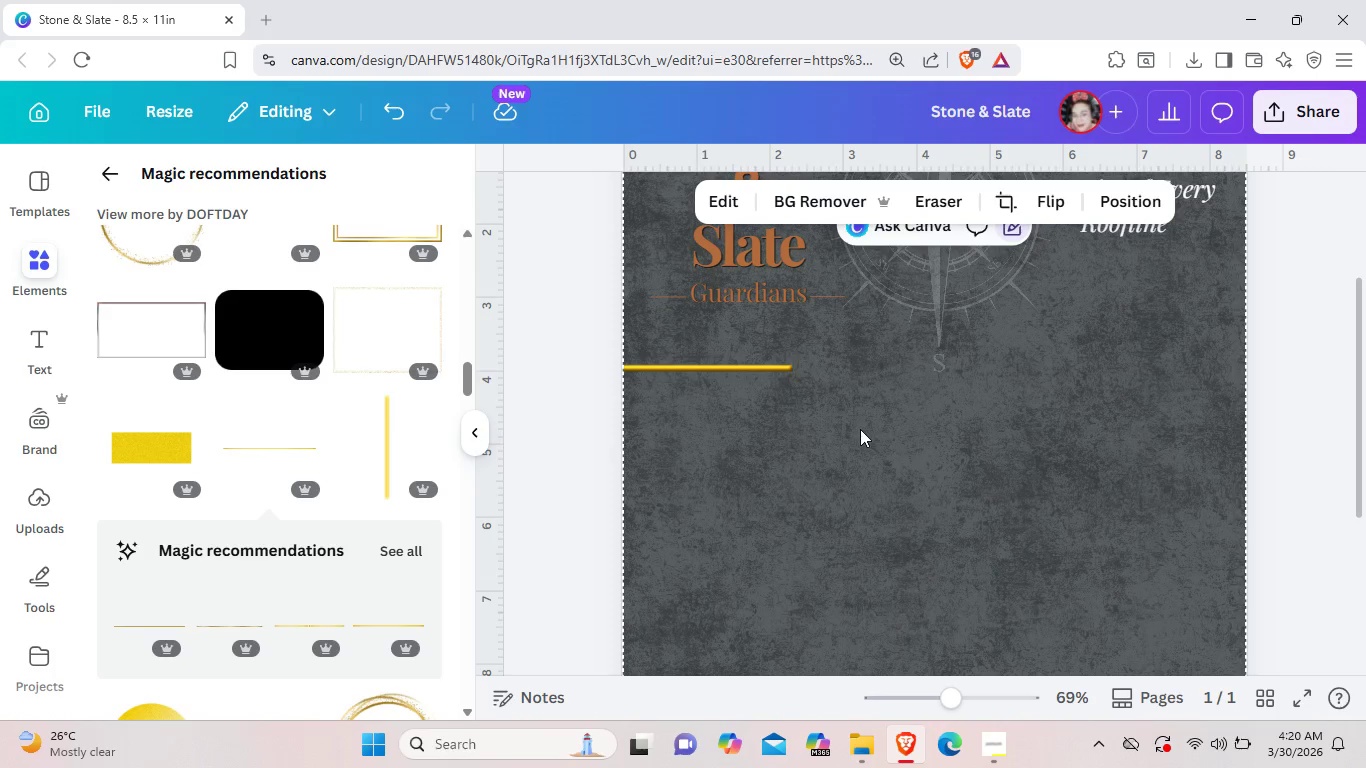 
key(Control+V)
 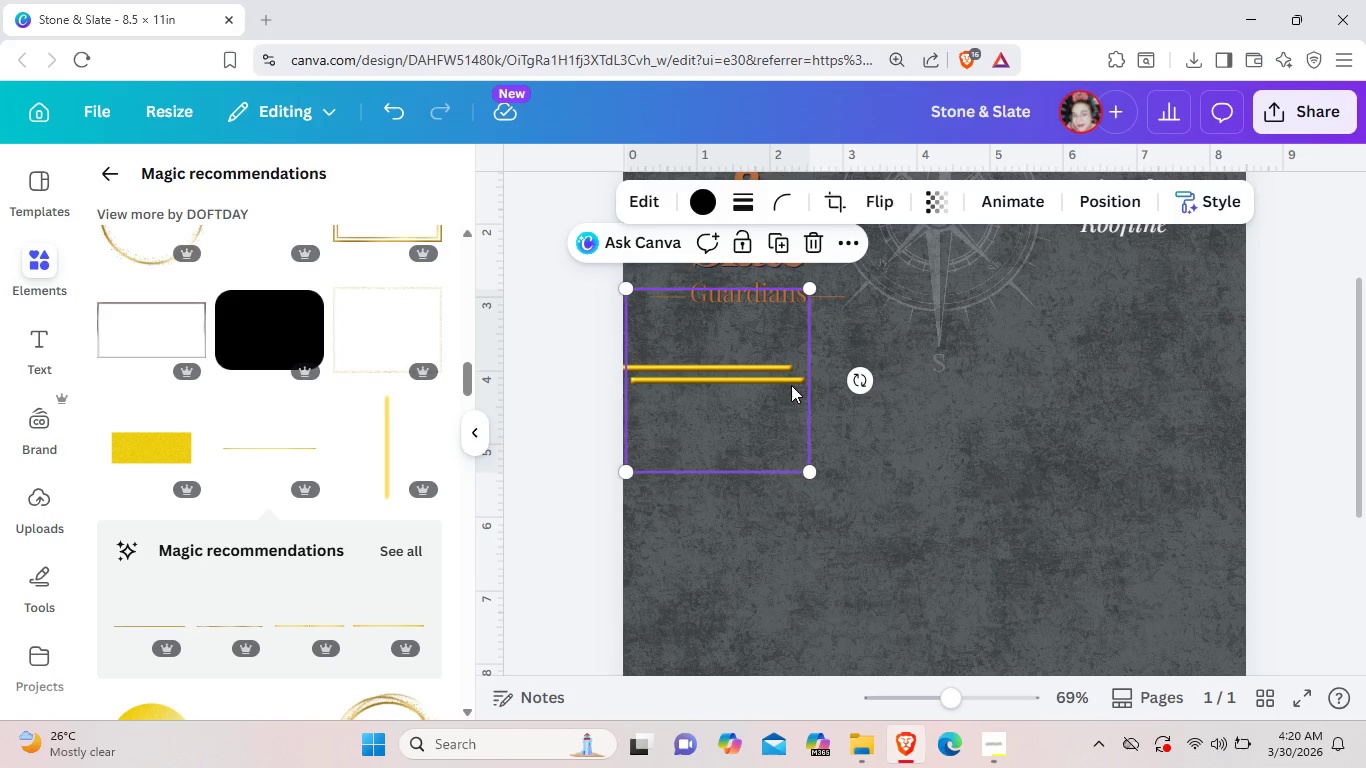 
left_click_drag(start_coordinate=[785, 381], to_coordinate=[946, 369])
 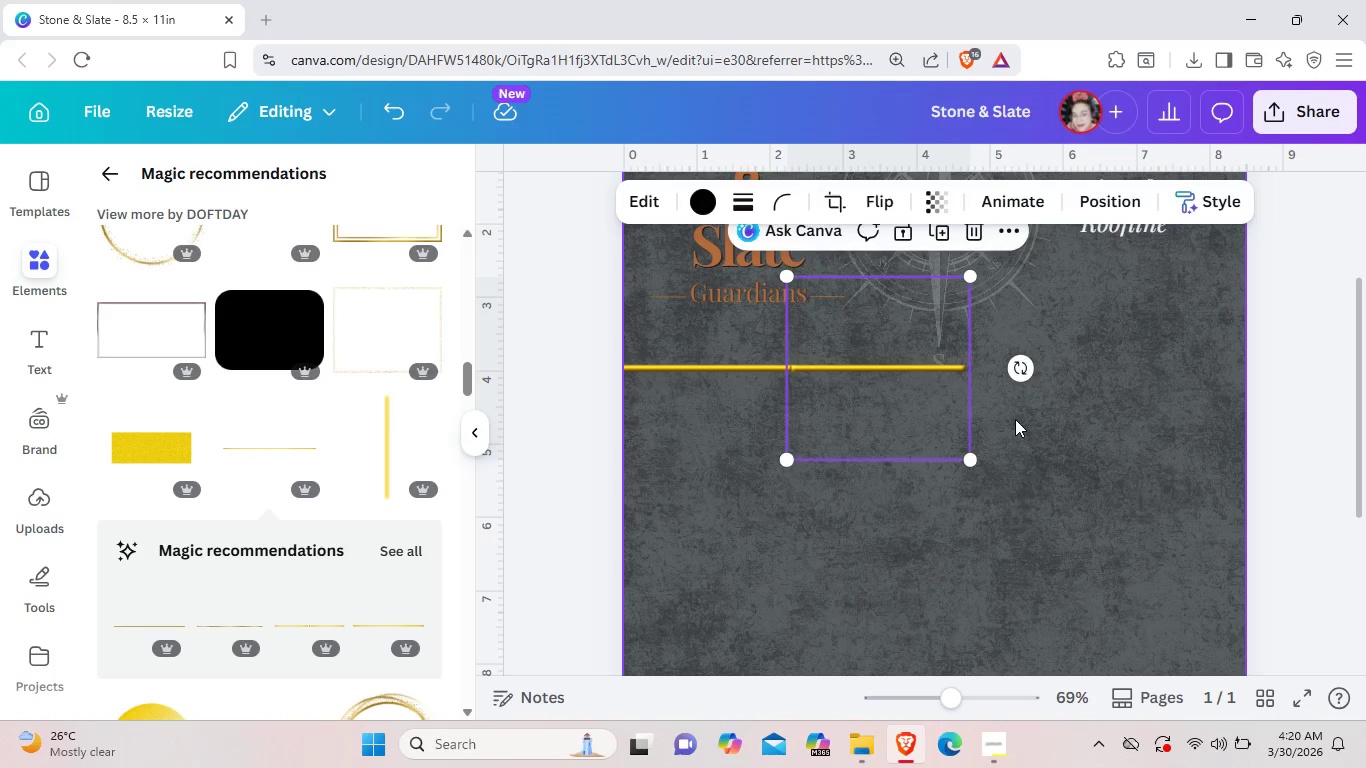 
left_click([1015, 419])
 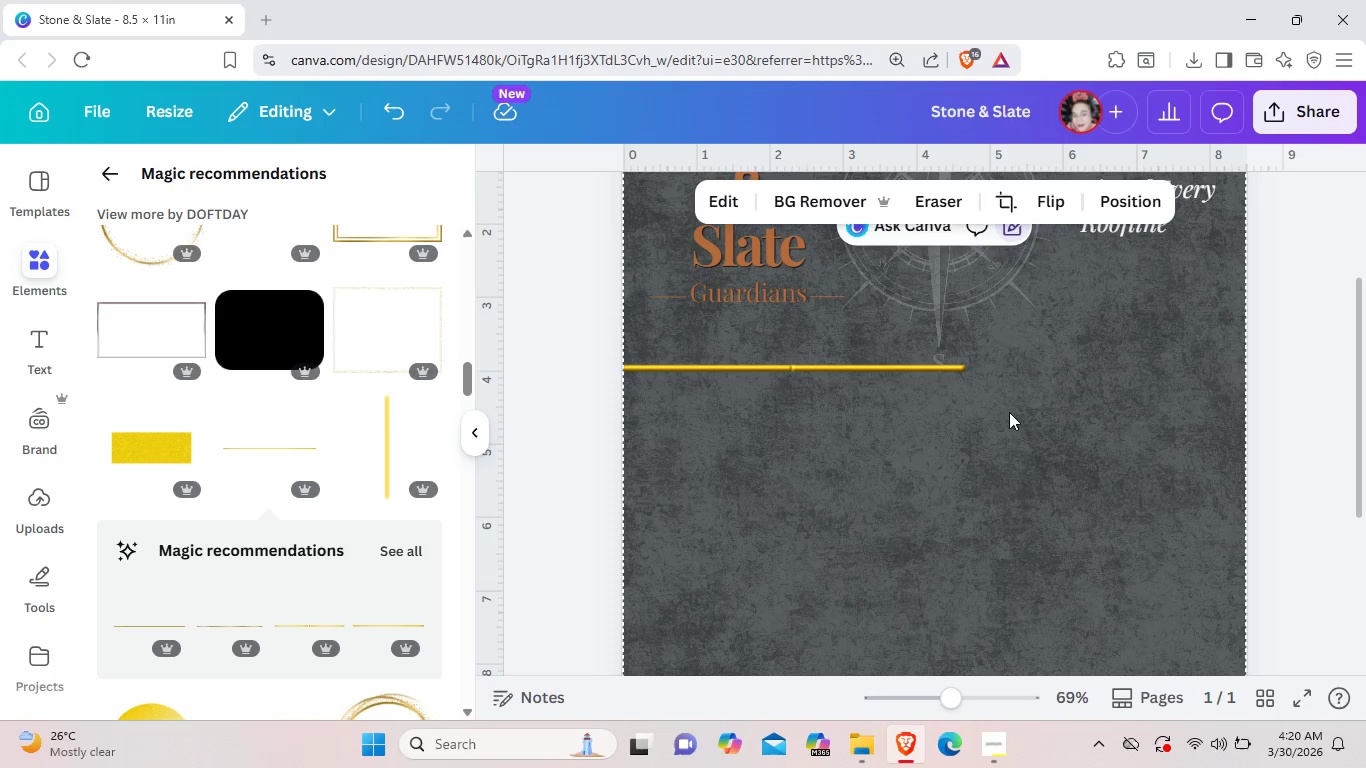 
key(Control+V)
 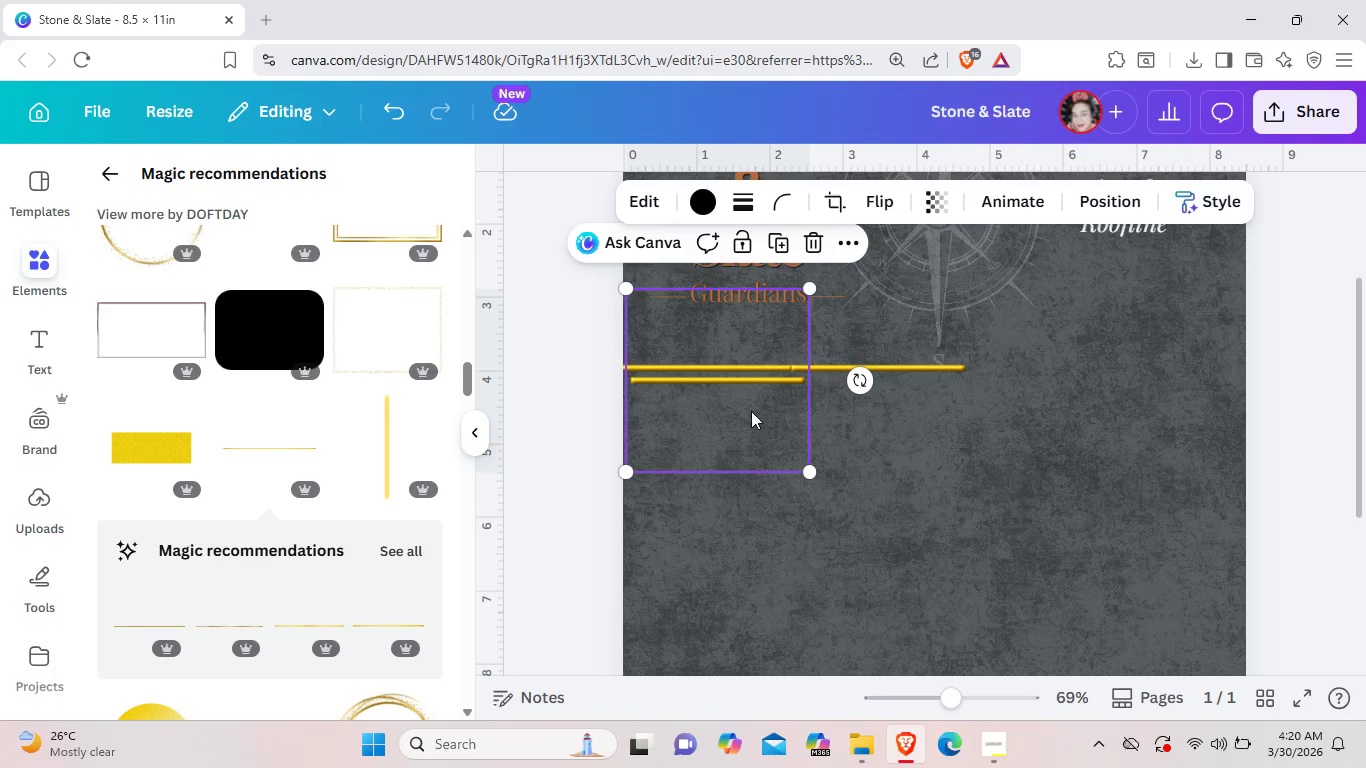 
left_click_drag(start_coordinate=[749, 411], to_coordinate=[1081, 398])
 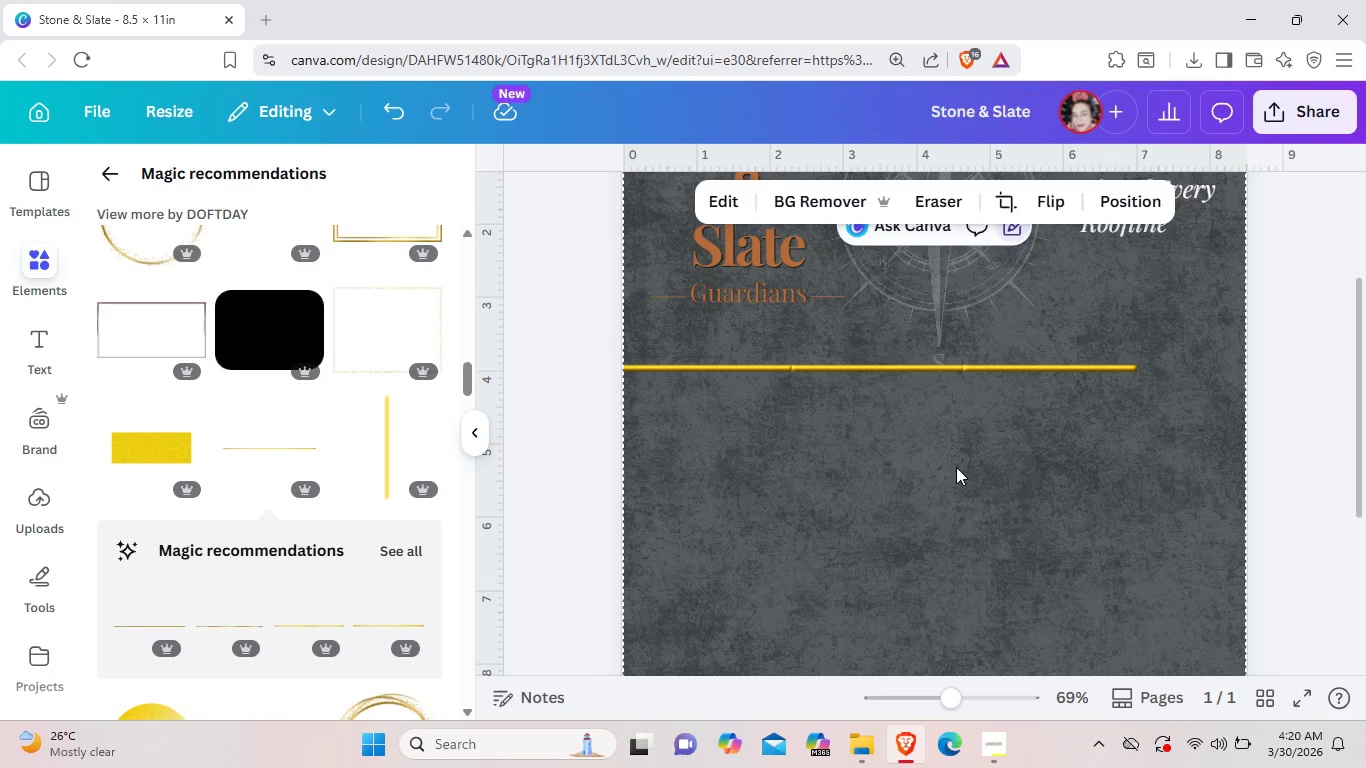 
key(Control+V)
 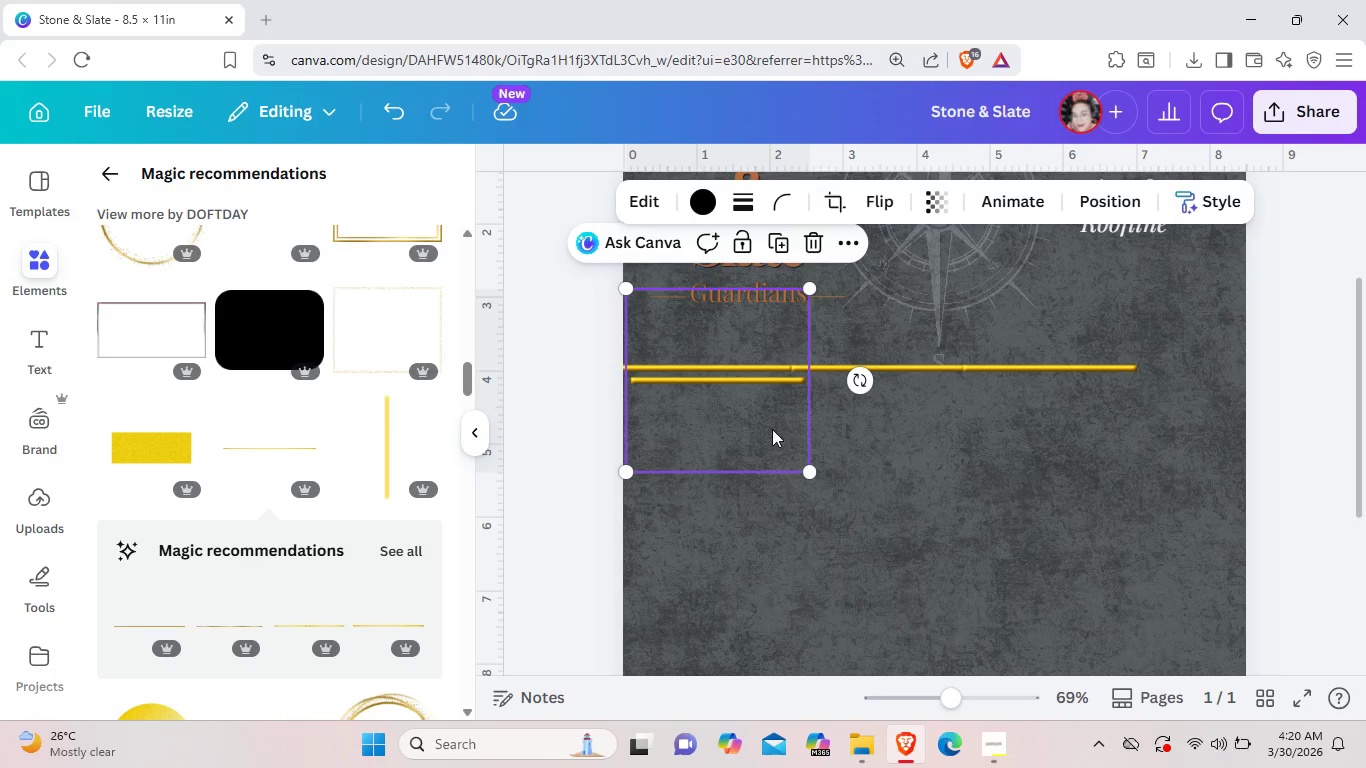 
left_click_drag(start_coordinate=[770, 429], to_coordinate=[1272, 411])
 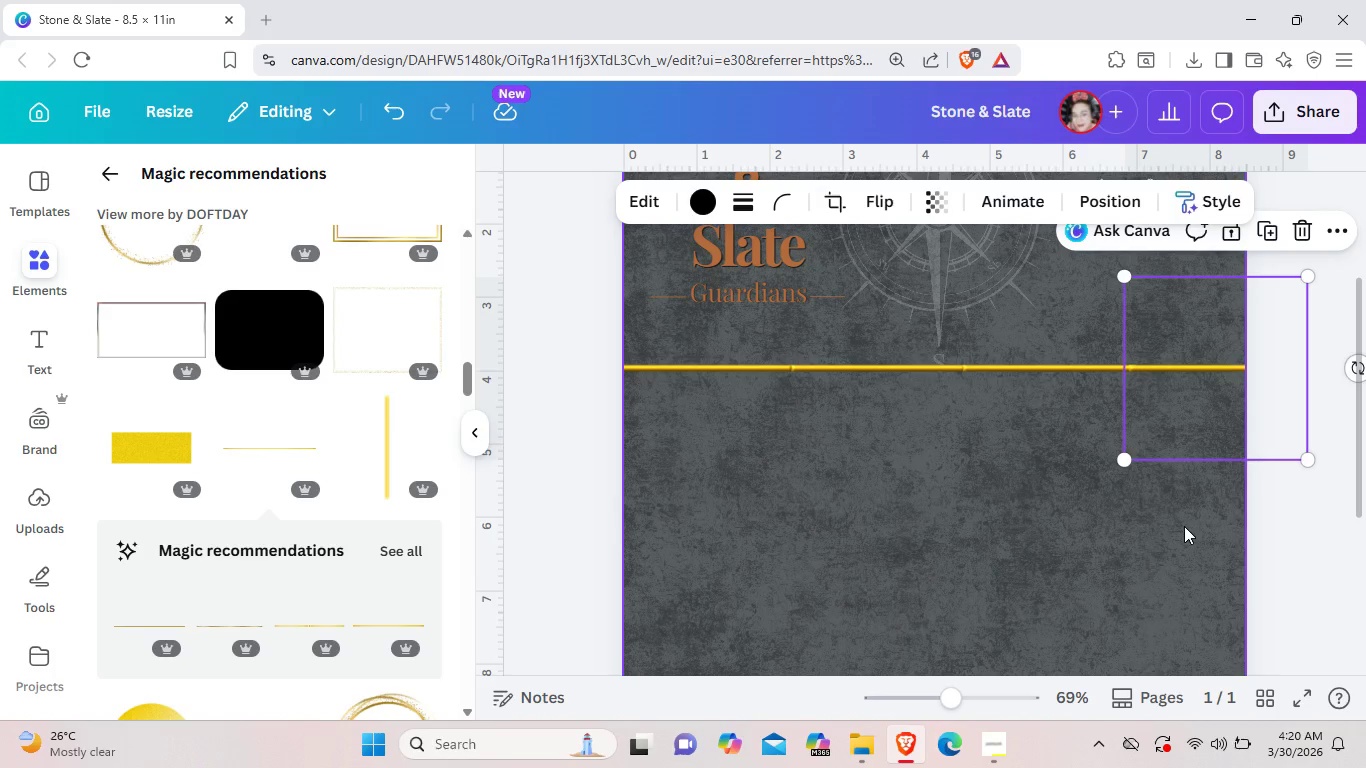 
left_click([1184, 526])
 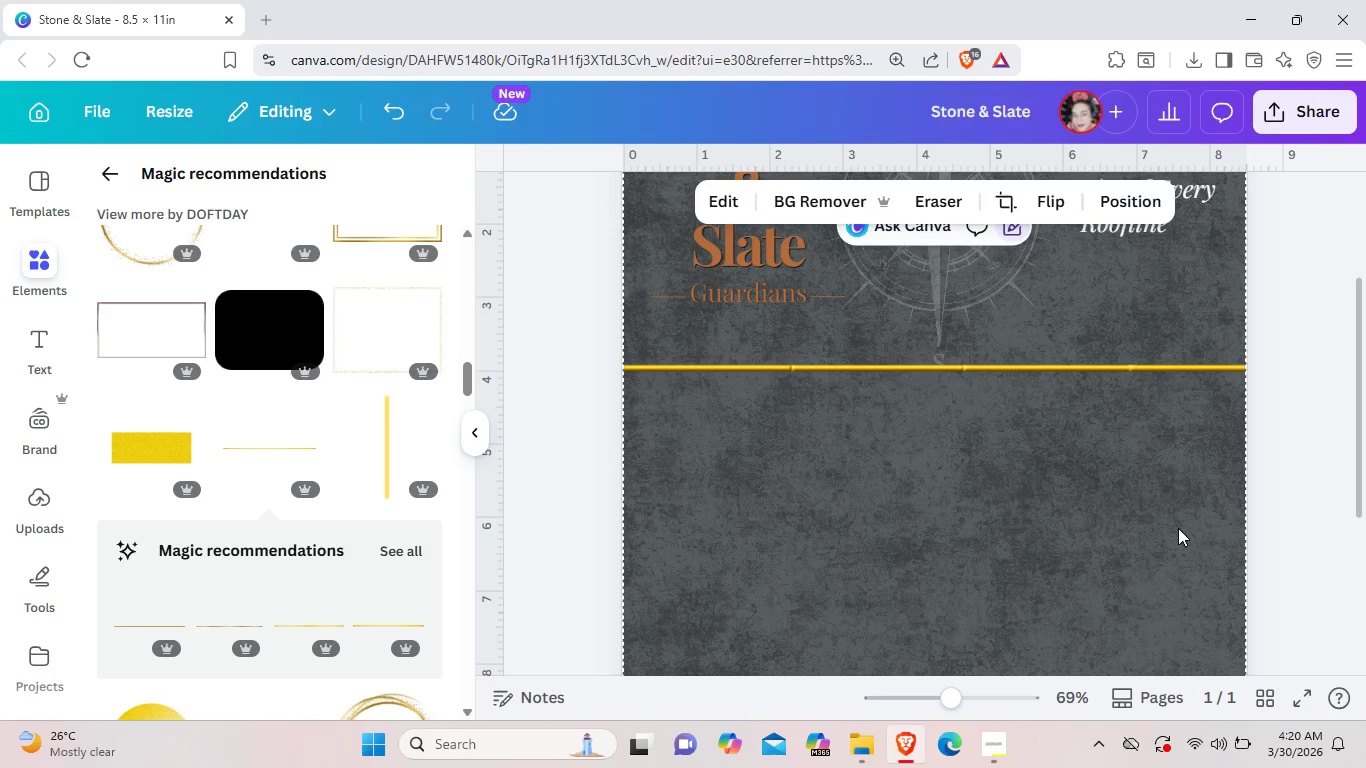 
wait(8.34)
 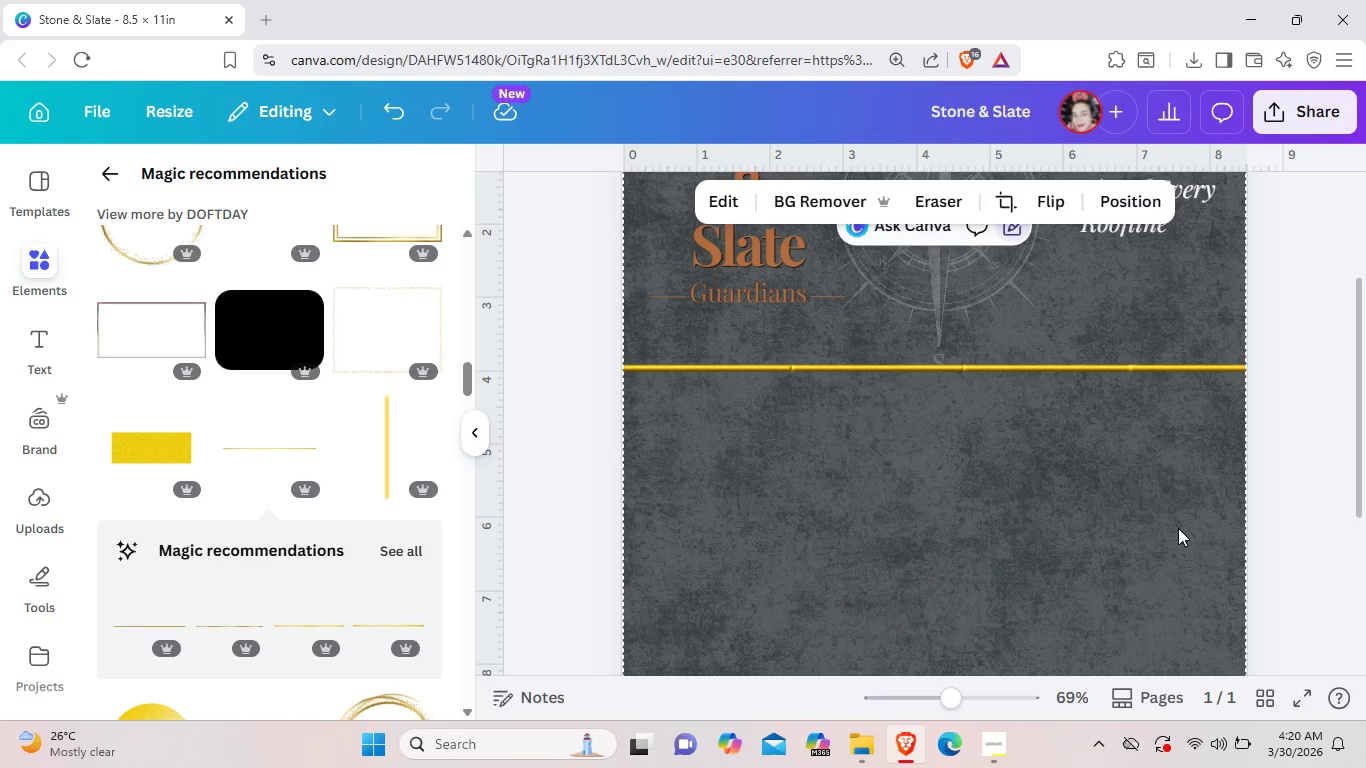 
left_click_drag(start_coordinate=[1228, 471], to_coordinate=[642, 392])
 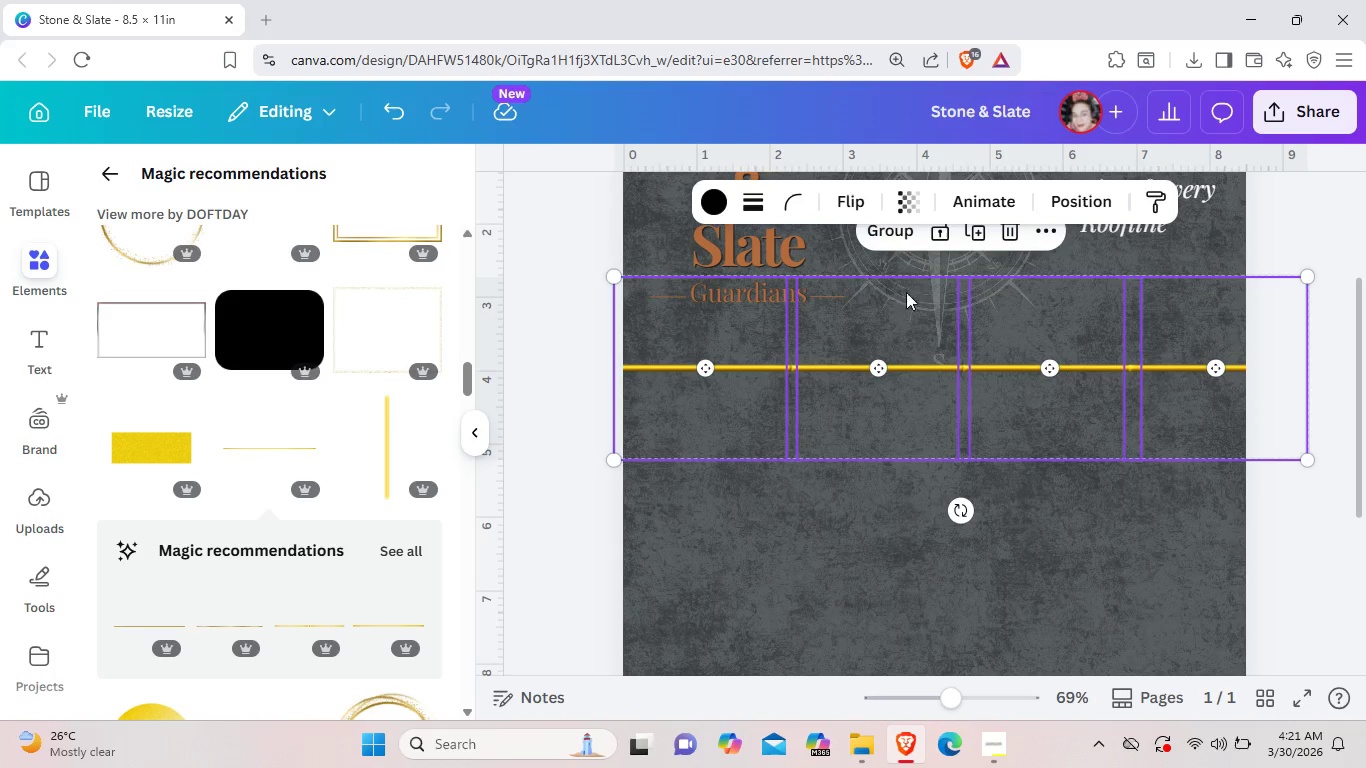 
left_click([896, 239])
 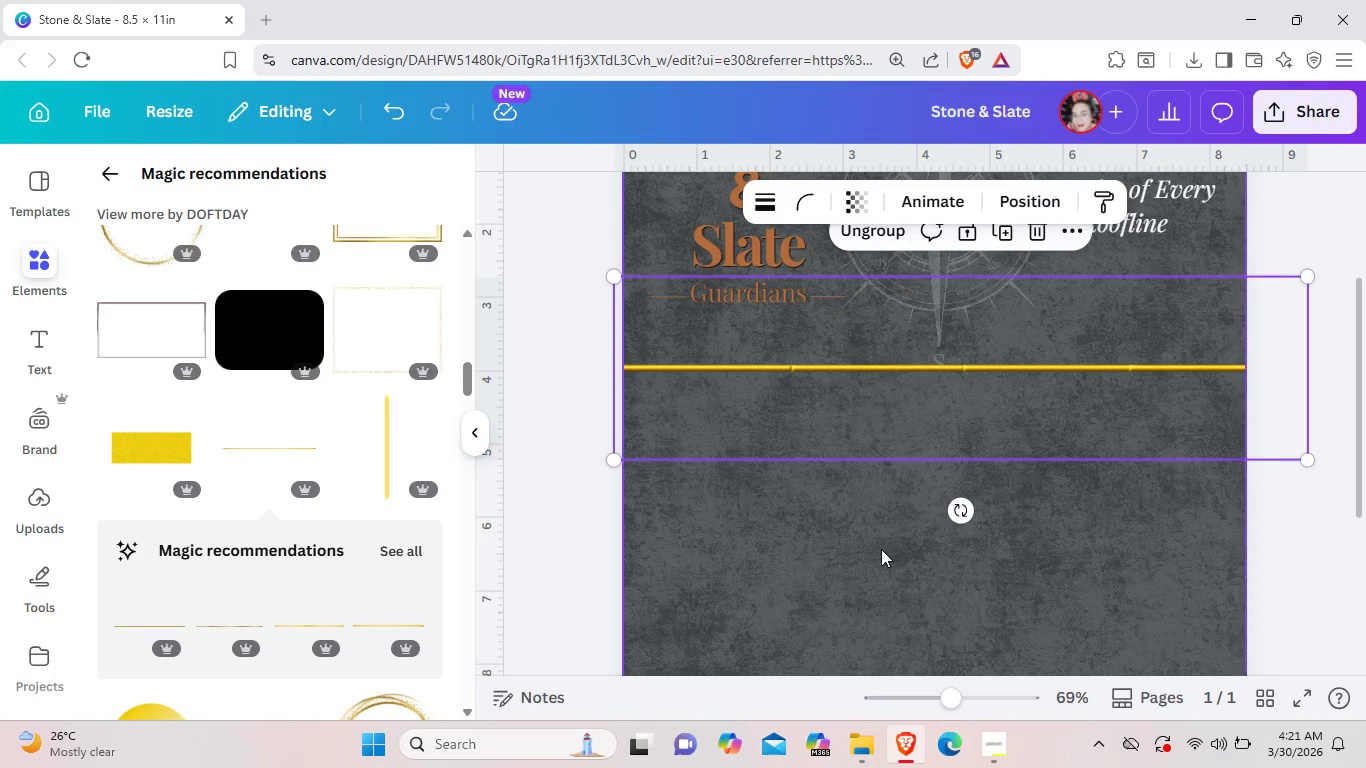 
left_click([879, 551])
 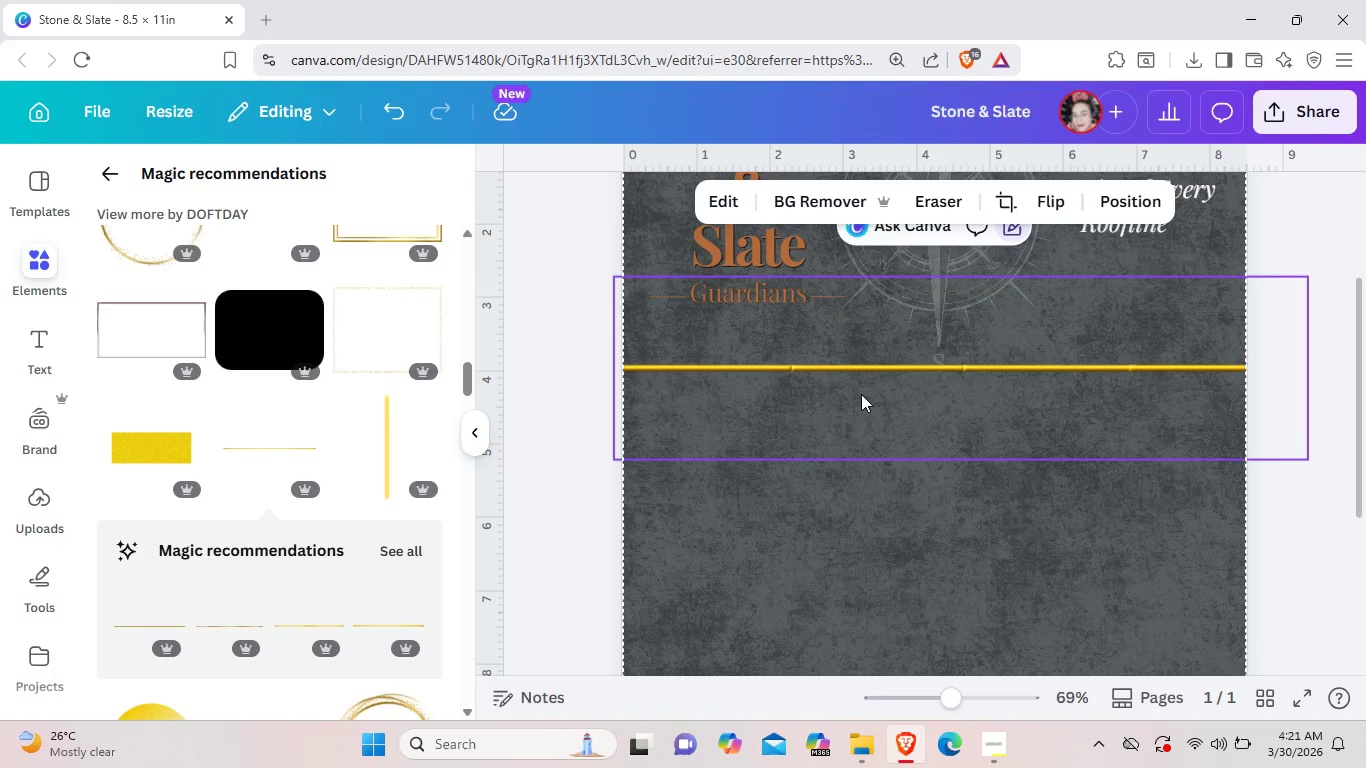 
left_click([861, 394])
 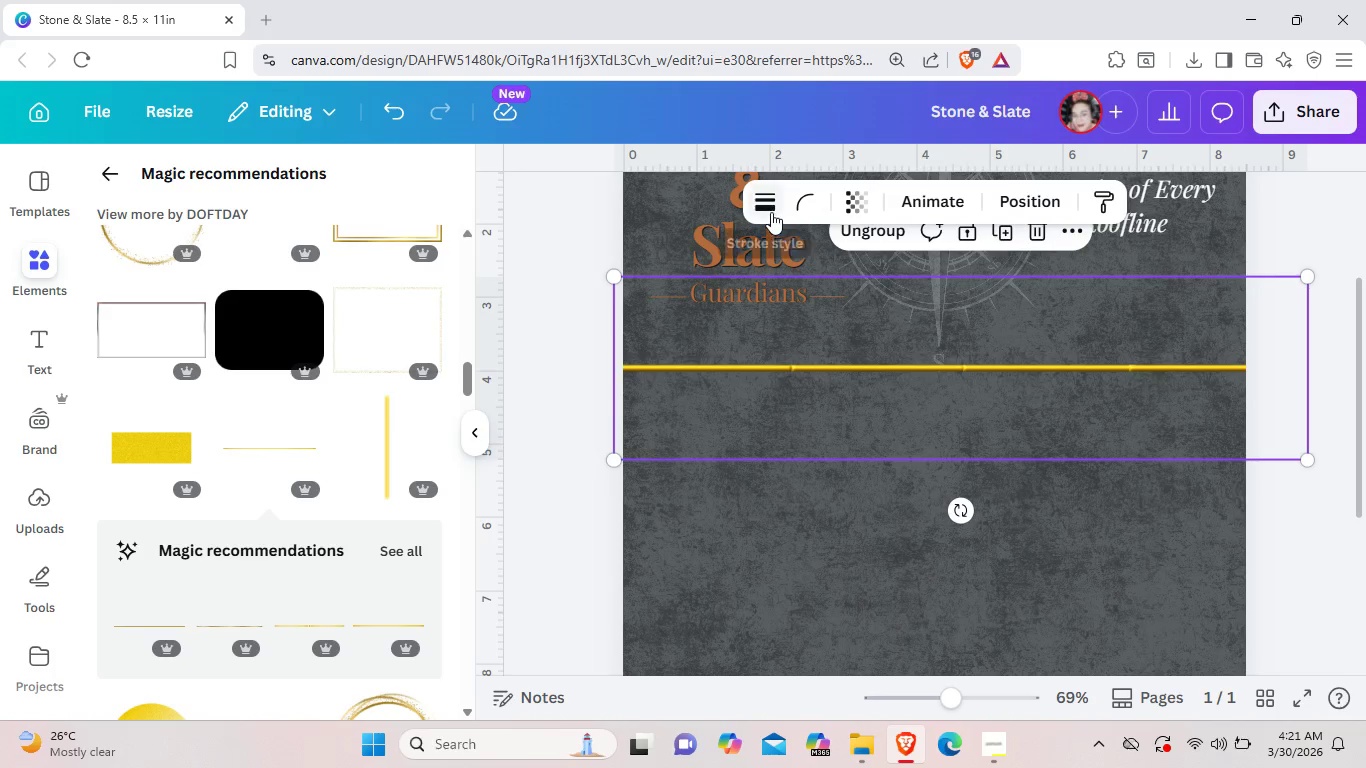 
left_click([771, 212])
 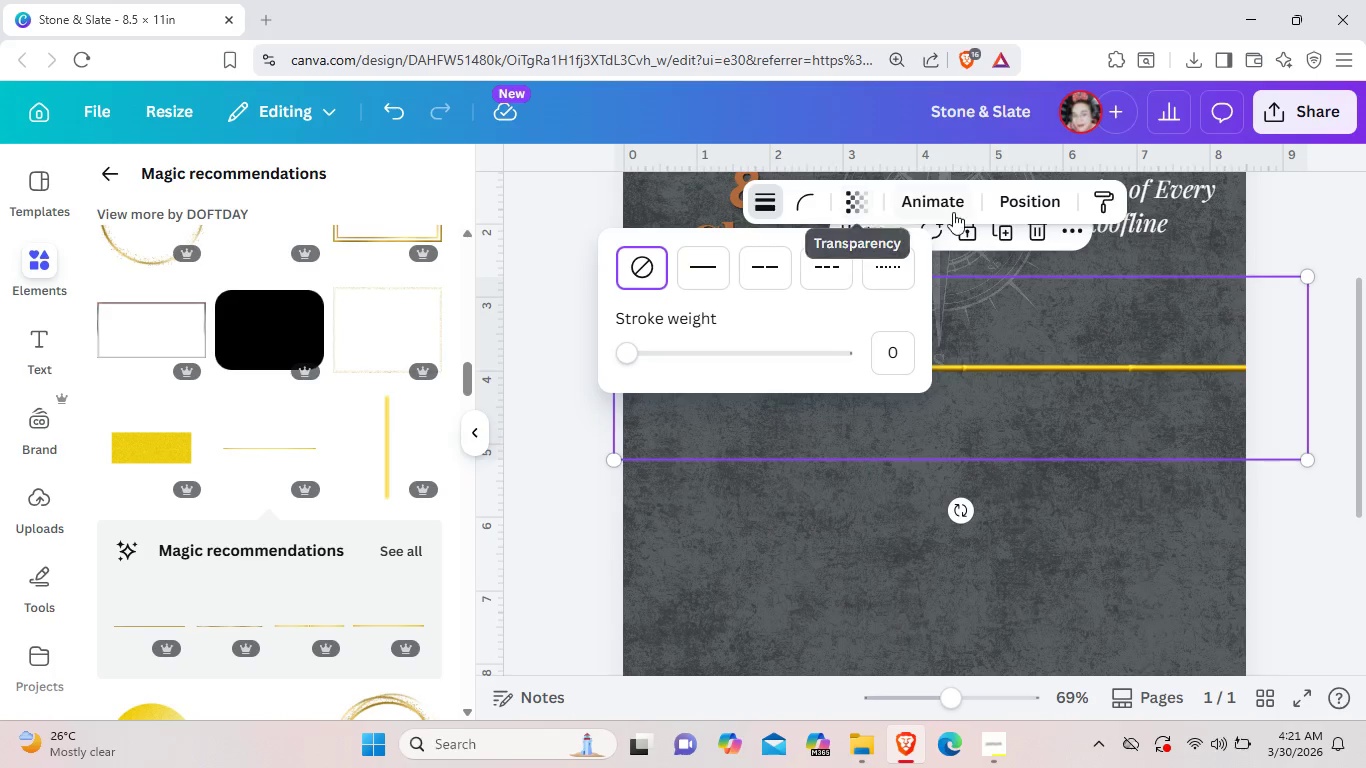 
mouse_move([858, 228])
 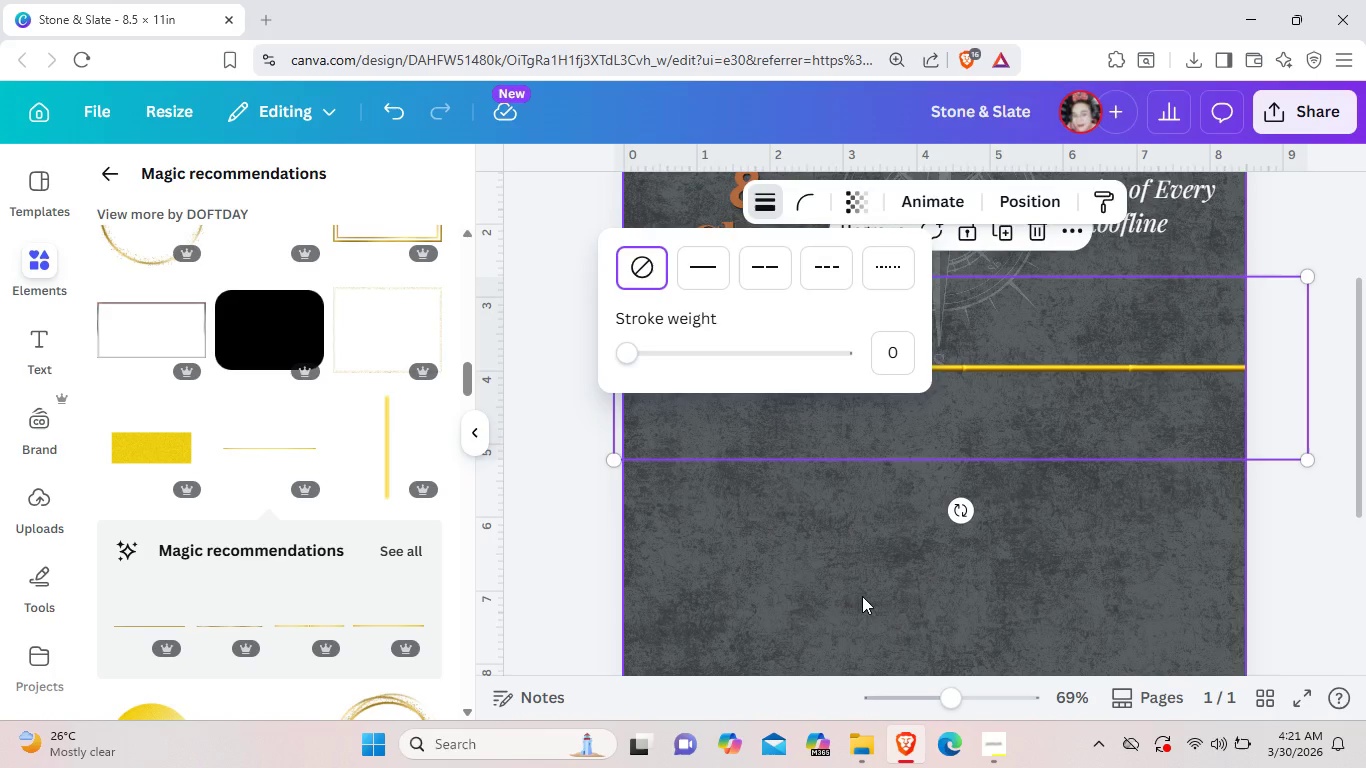 
left_click([862, 596])
 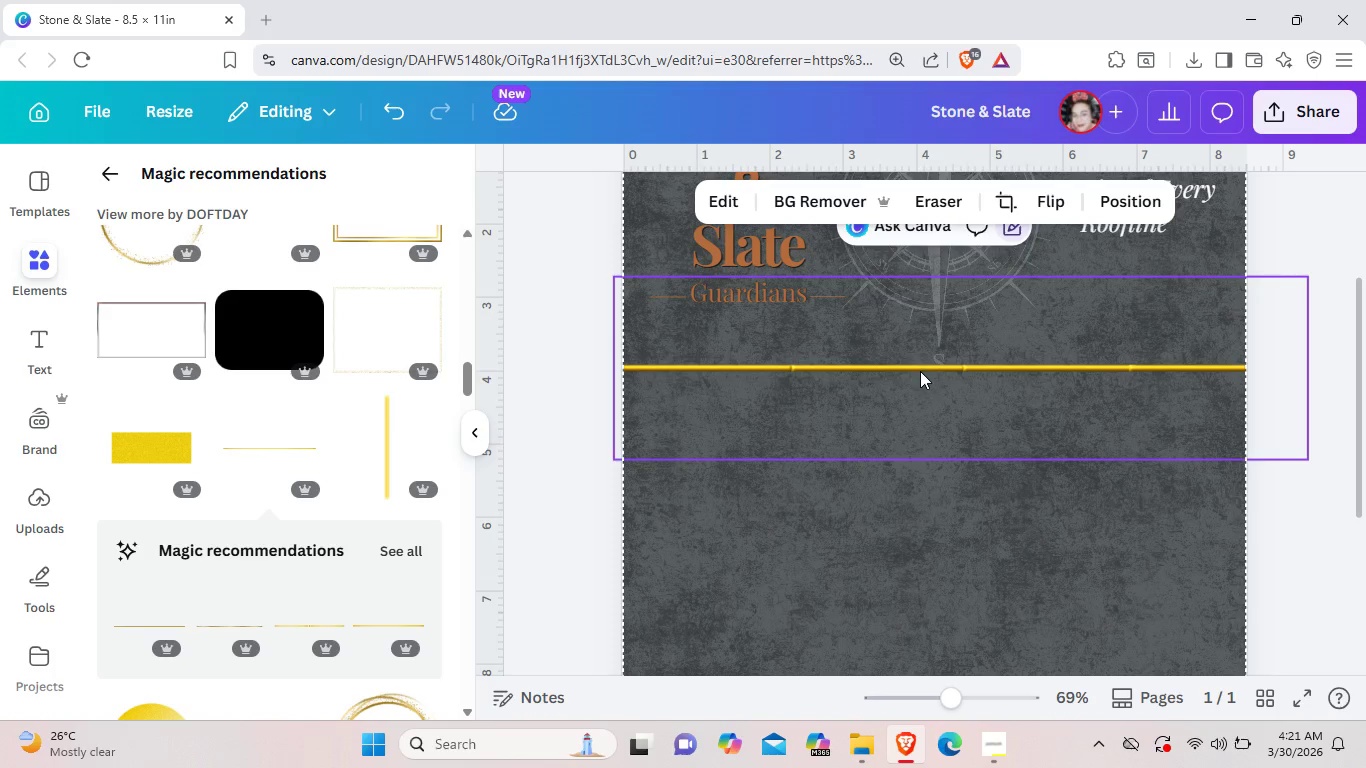 
left_click([920, 371])
 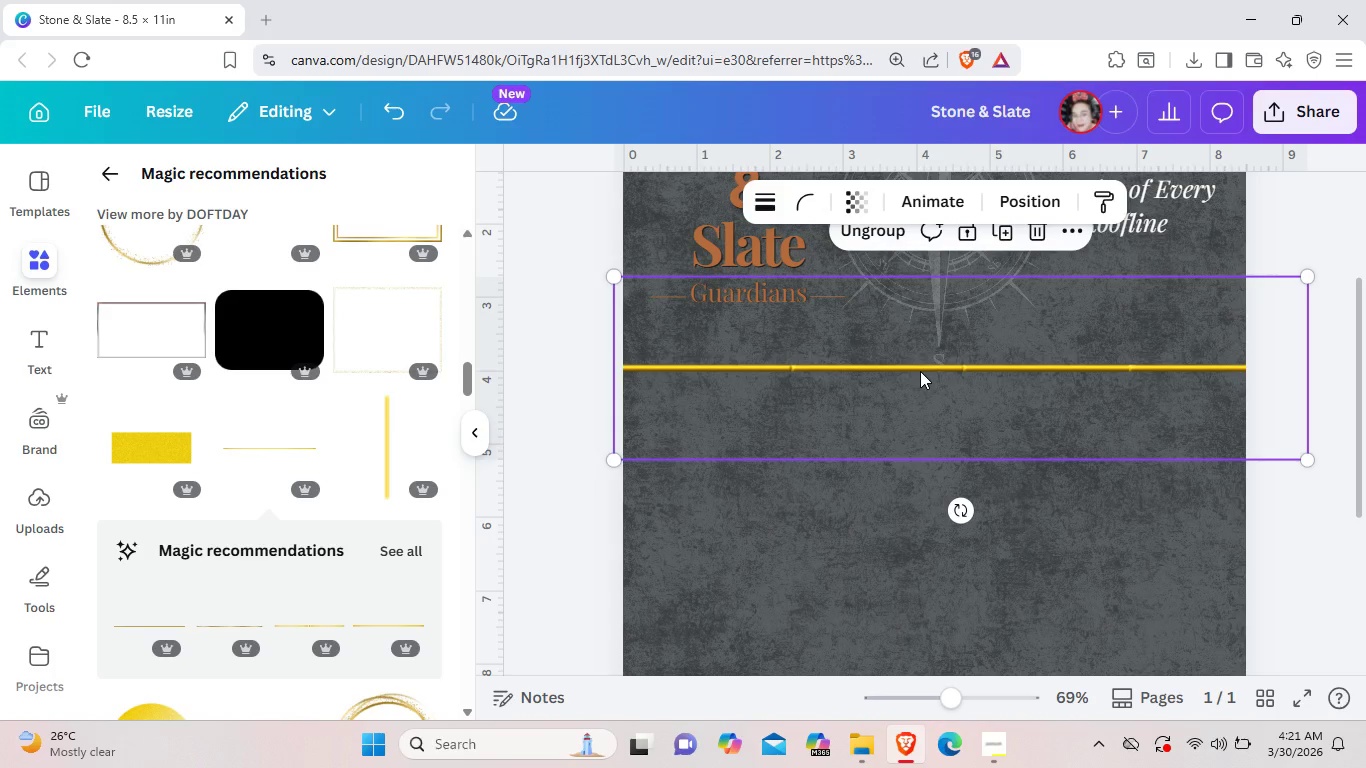 
left_click_drag(start_coordinate=[923, 372], to_coordinate=[923, 366])
 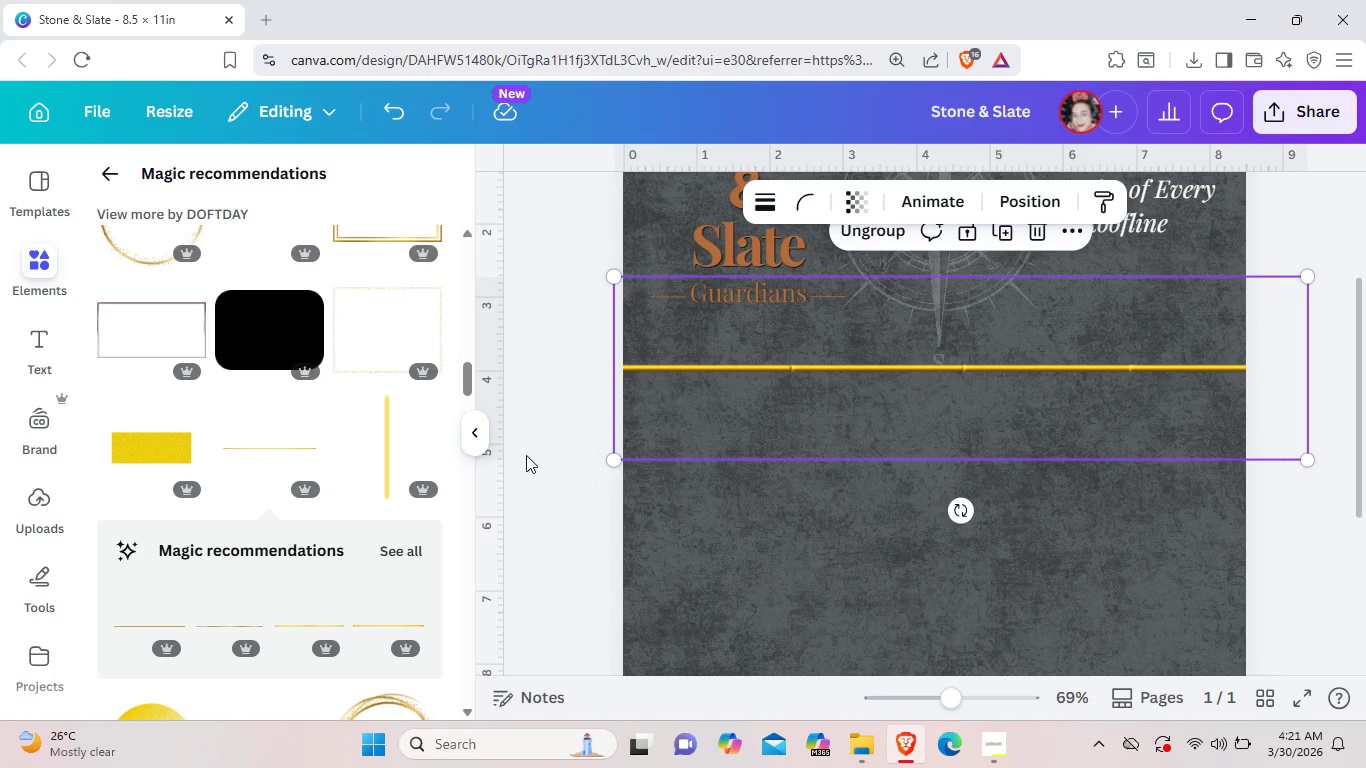 
scroll: coordinate [441, 515], scroll_direction: up, amount: 2.0
 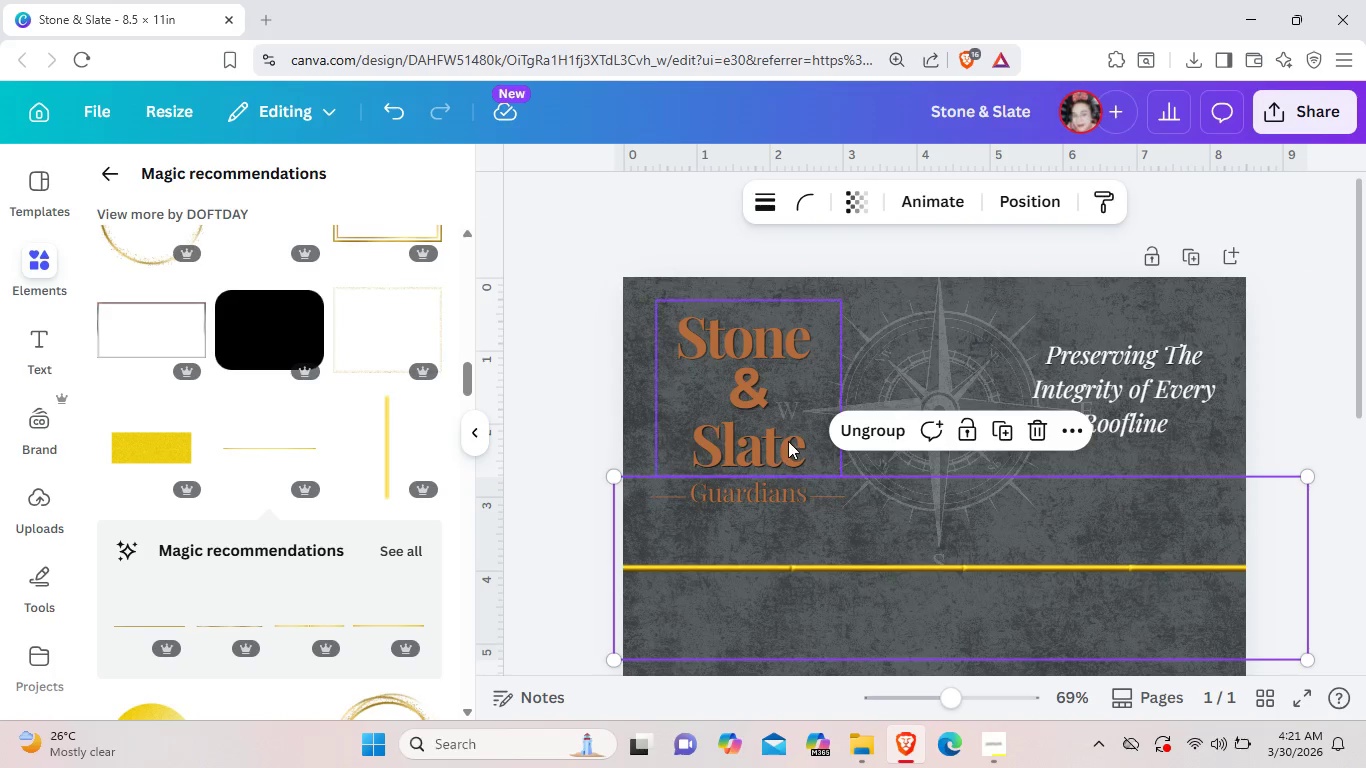 
left_click([788, 441])
 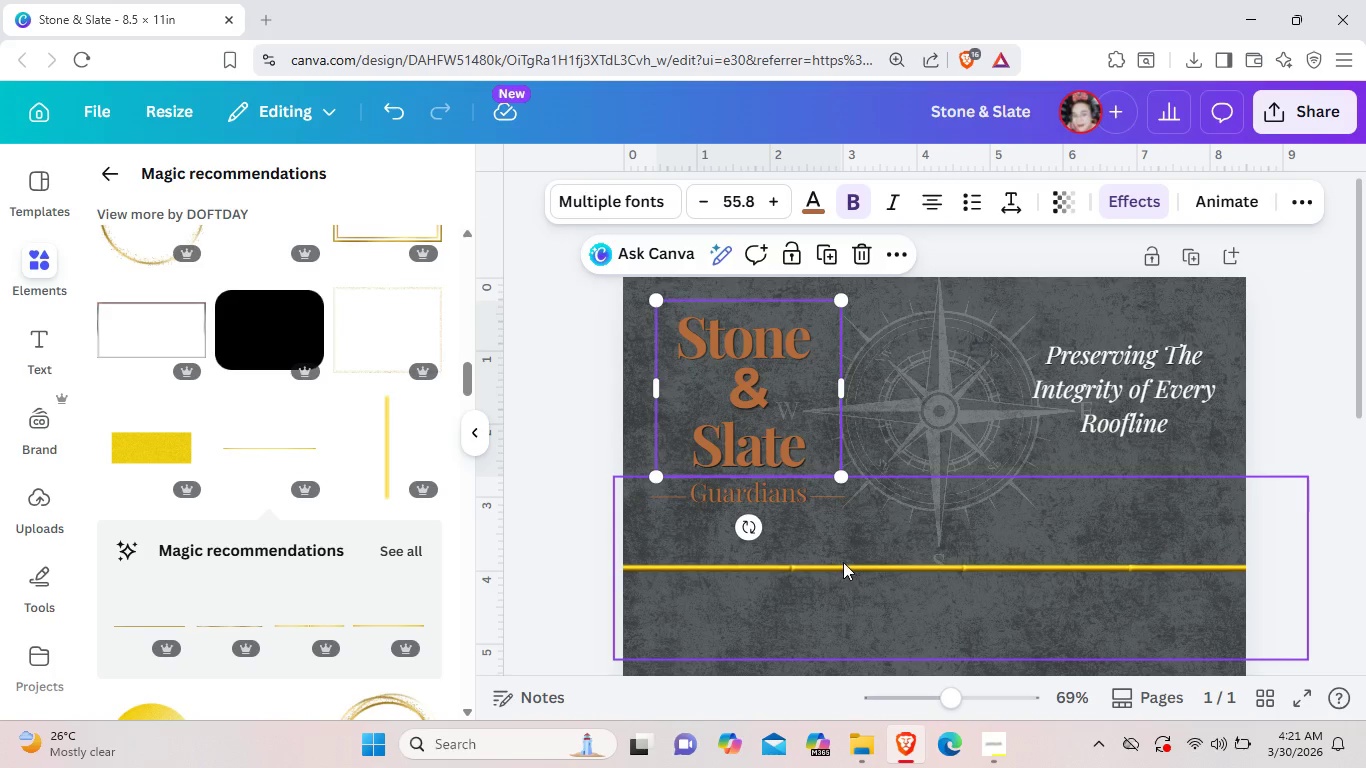 
left_click([843, 562])
 